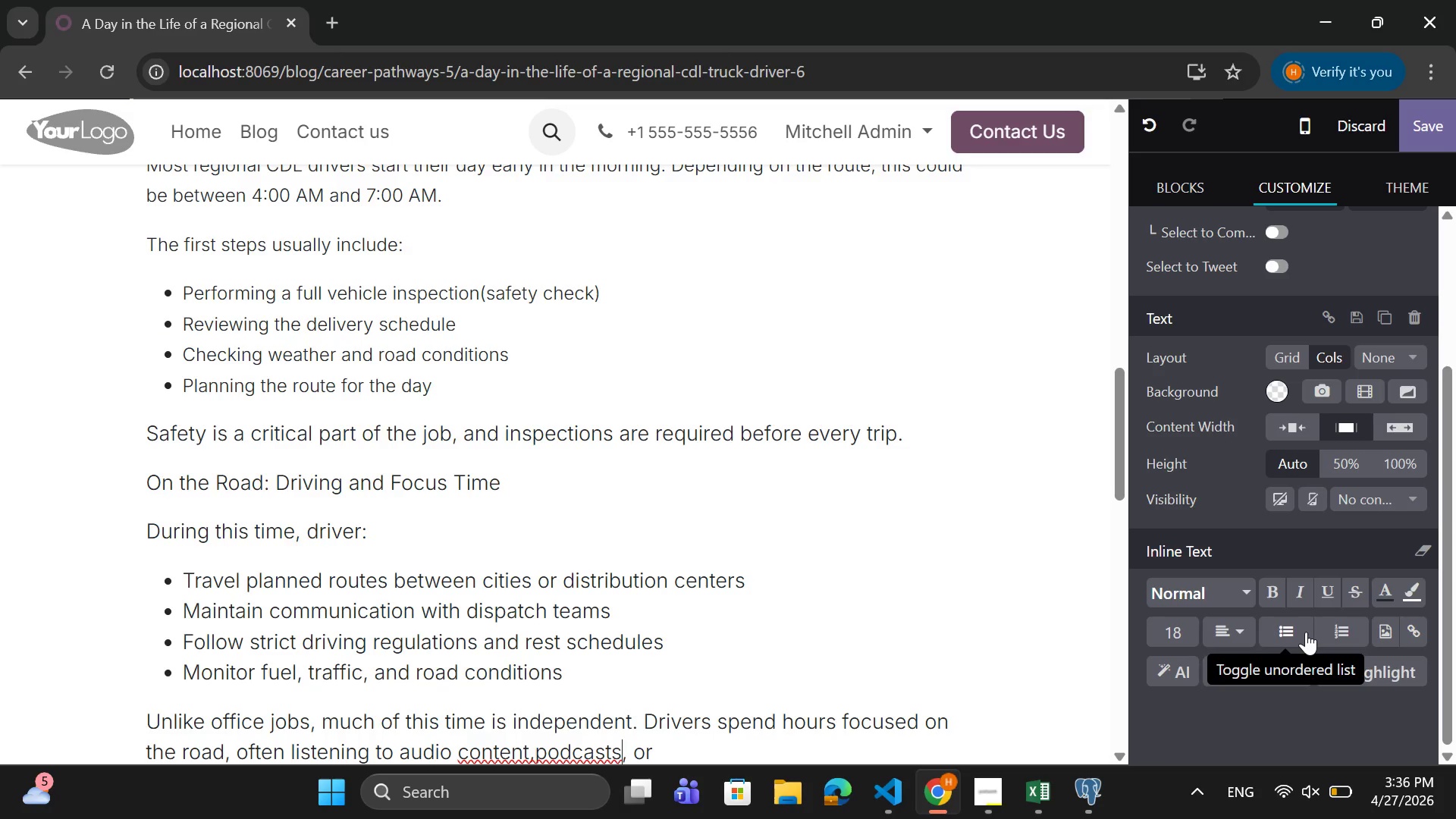 
key(ArrowLeft)
 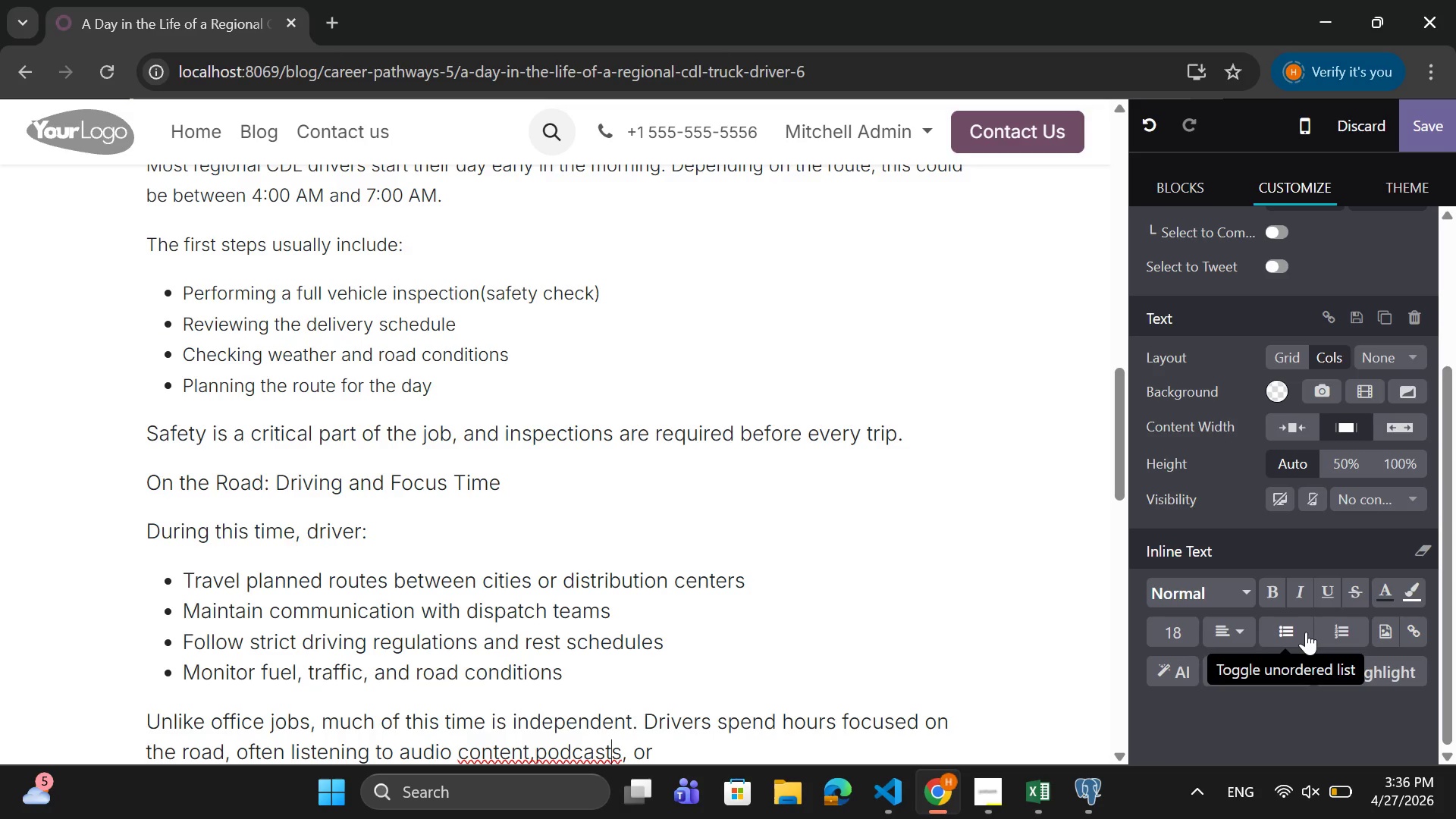 
key(ArrowLeft)
 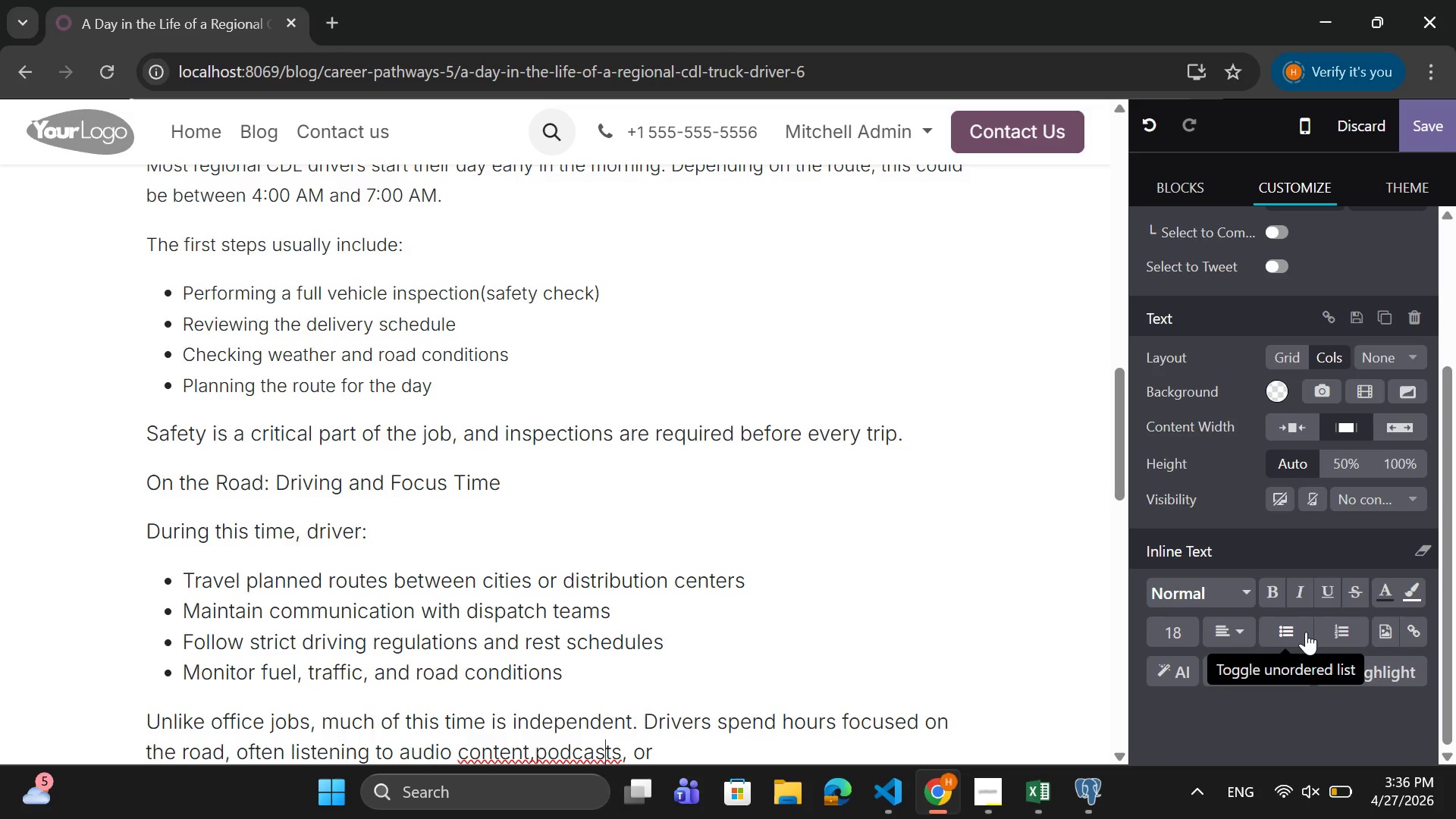 
key(ArrowLeft)
 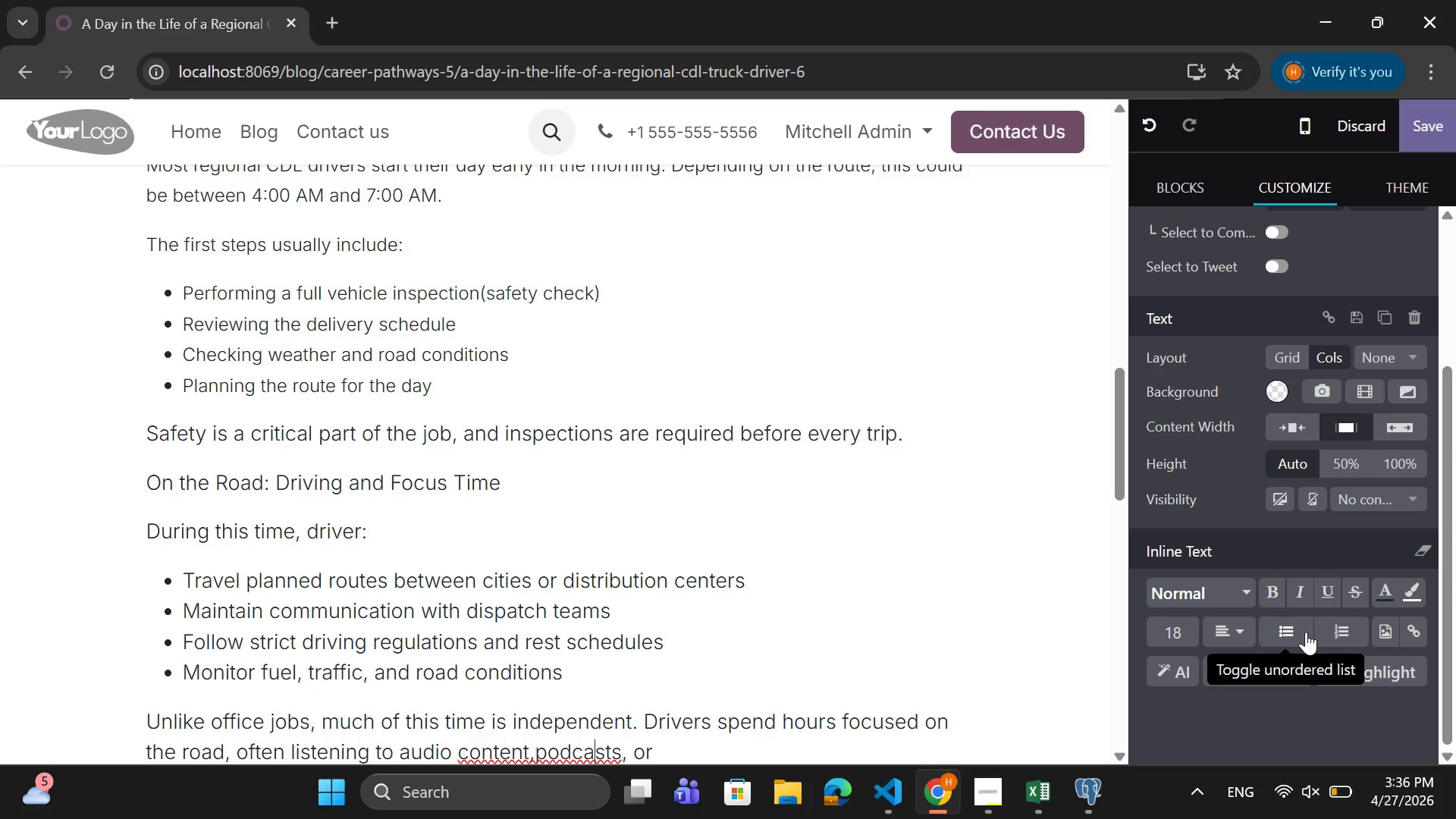 
key(ArrowLeft)
 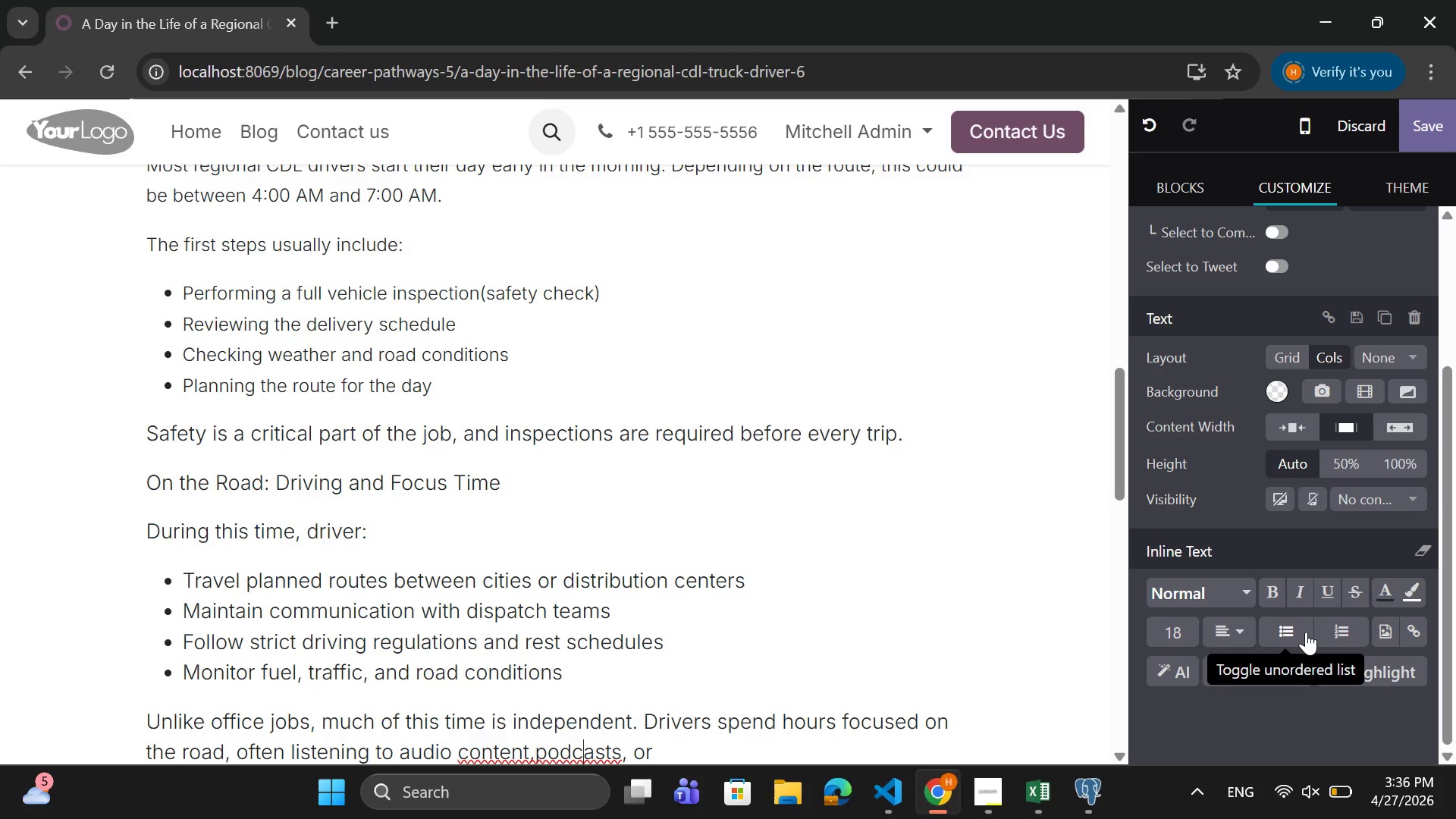 
key(ArrowLeft)
 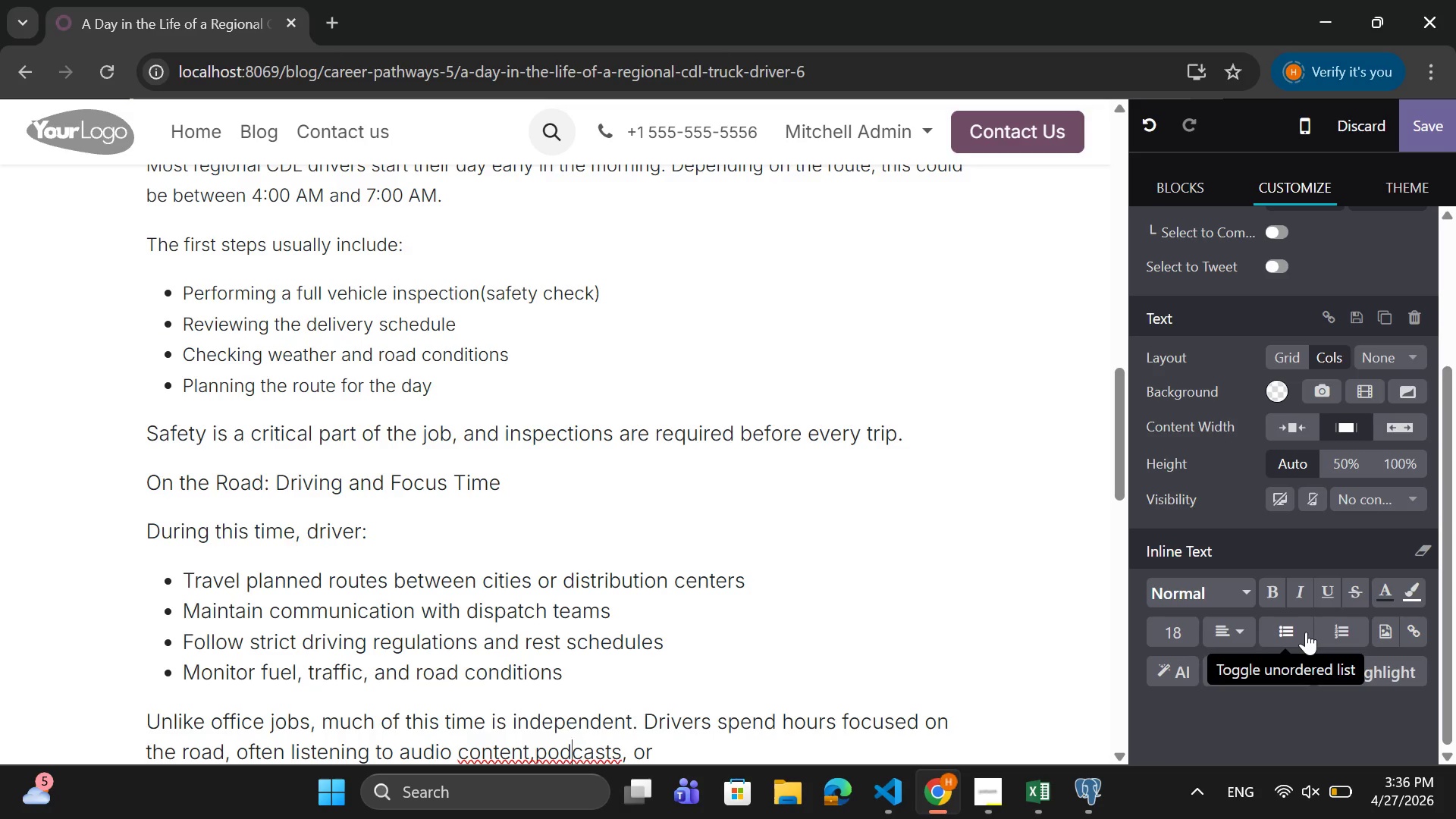 
key(ArrowLeft)
 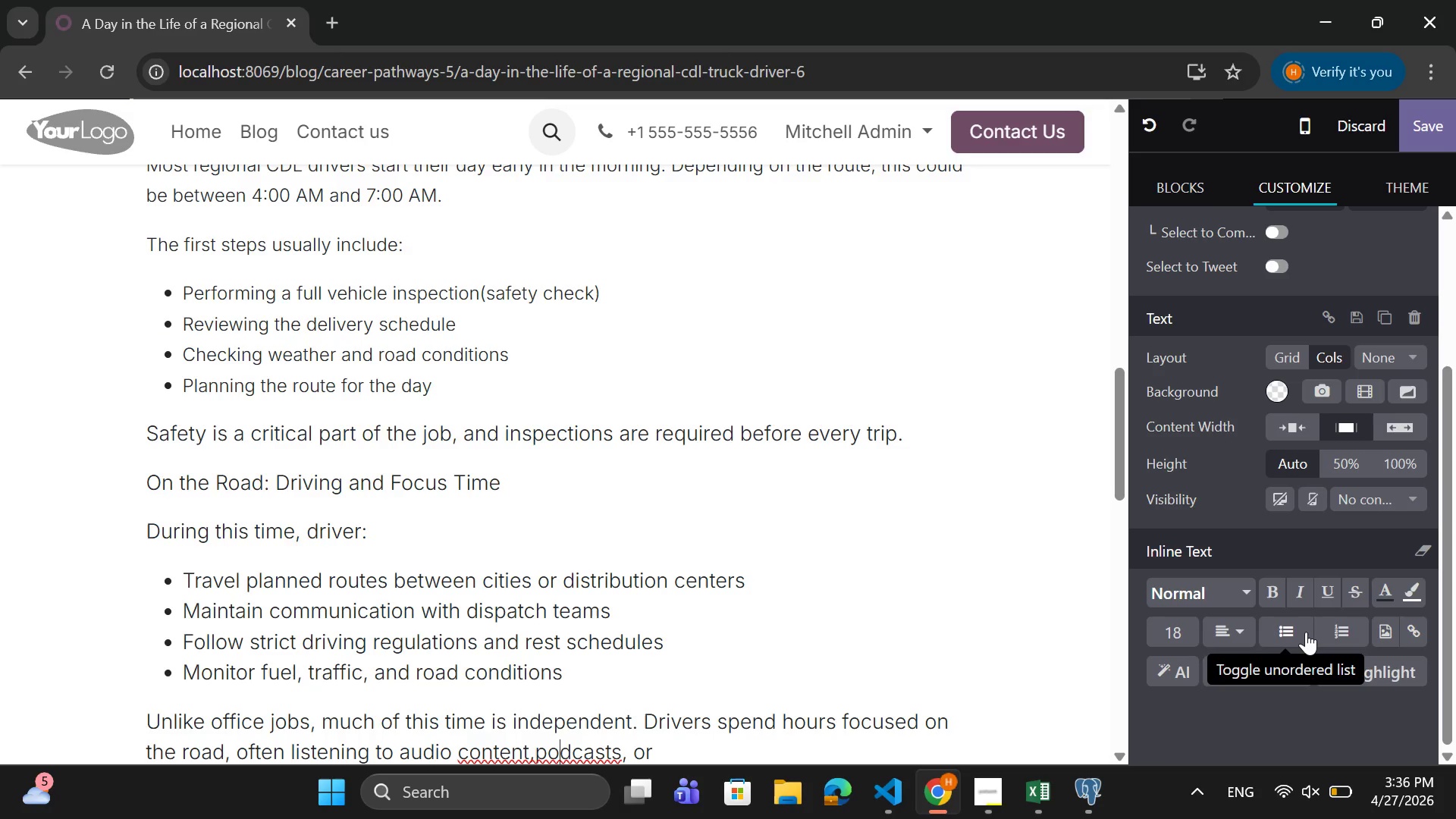 
key(ArrowLeft)
 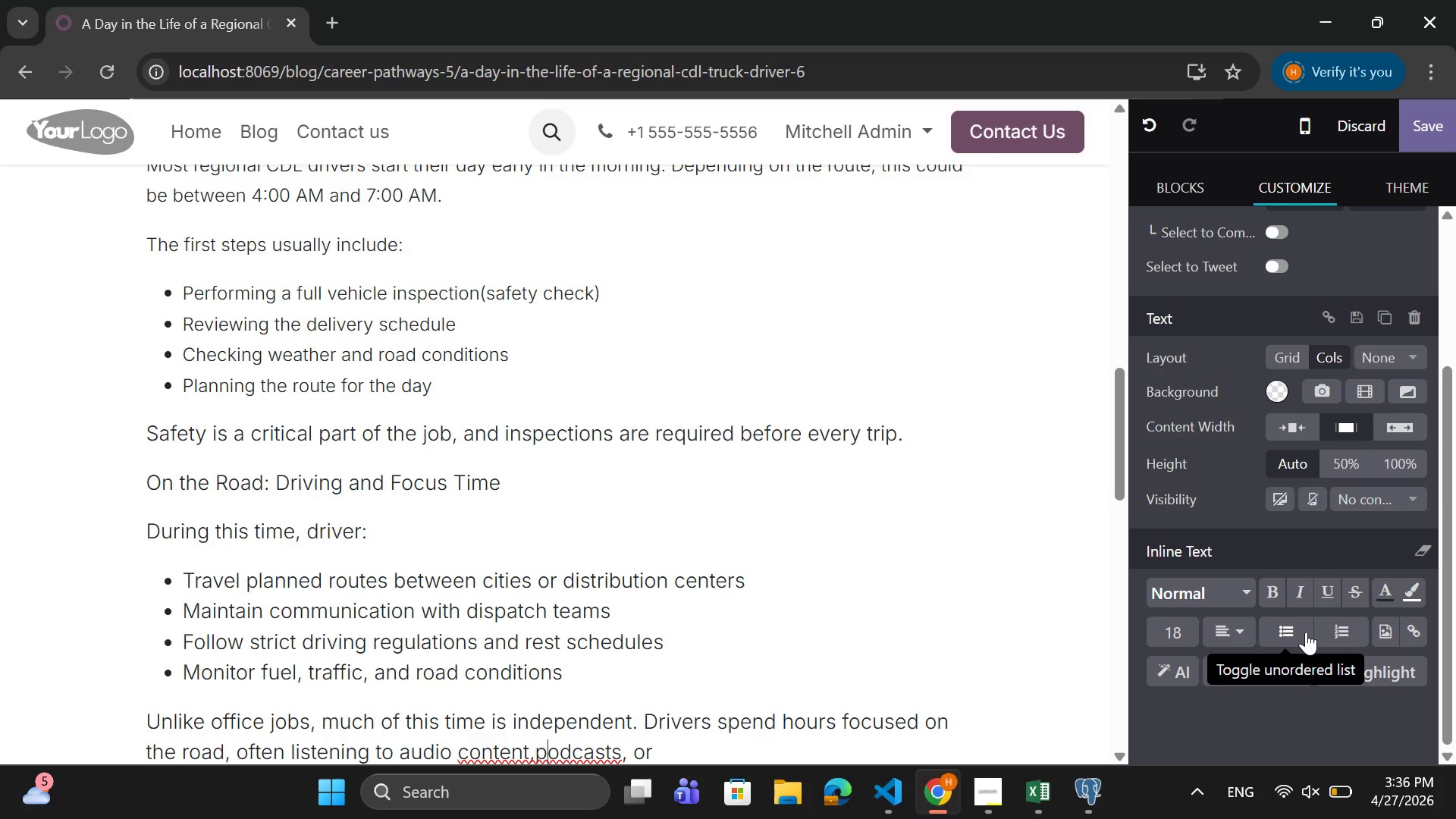 
key(ArrowLeft)
 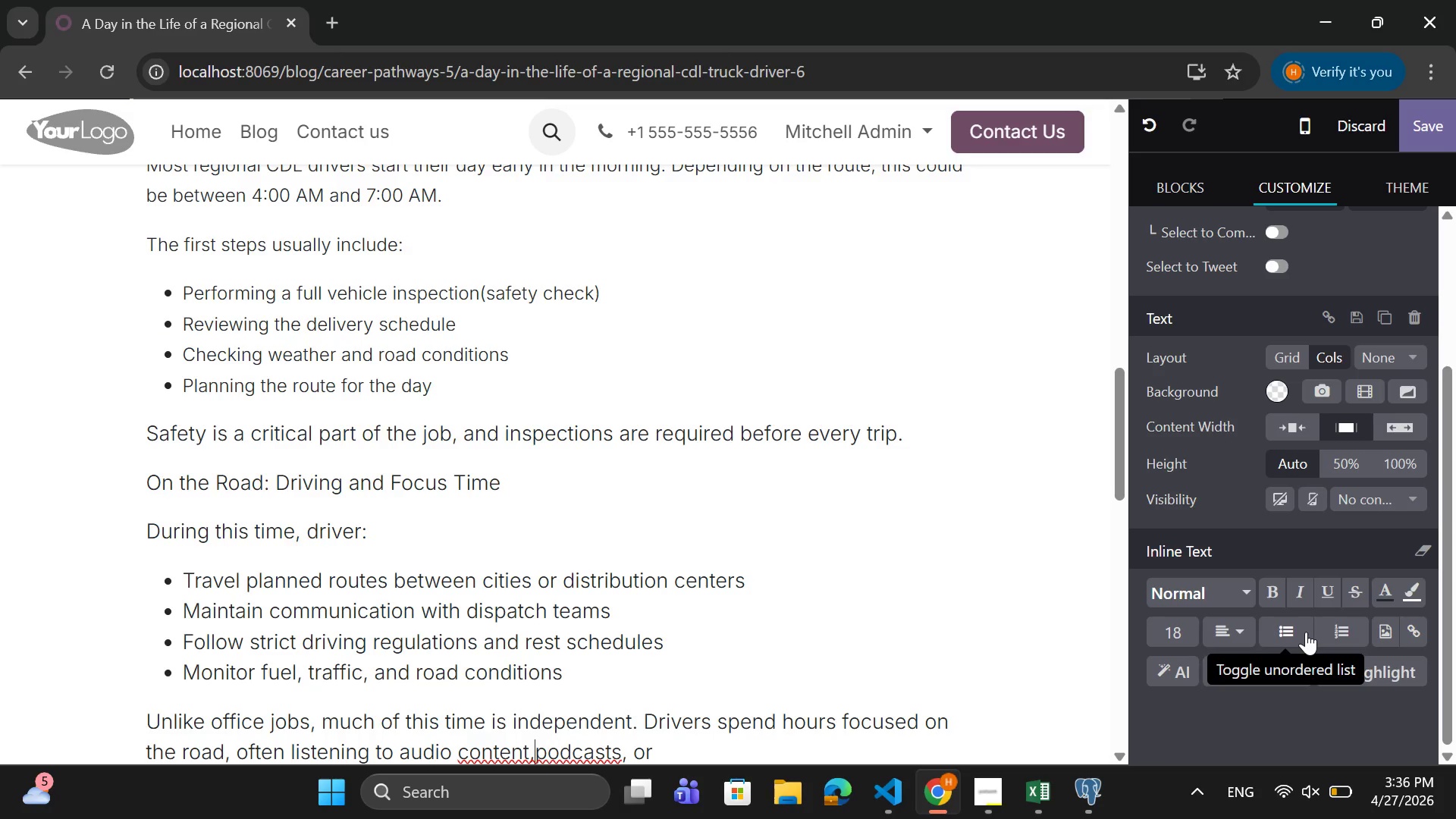 
key(ArrowLeft)
 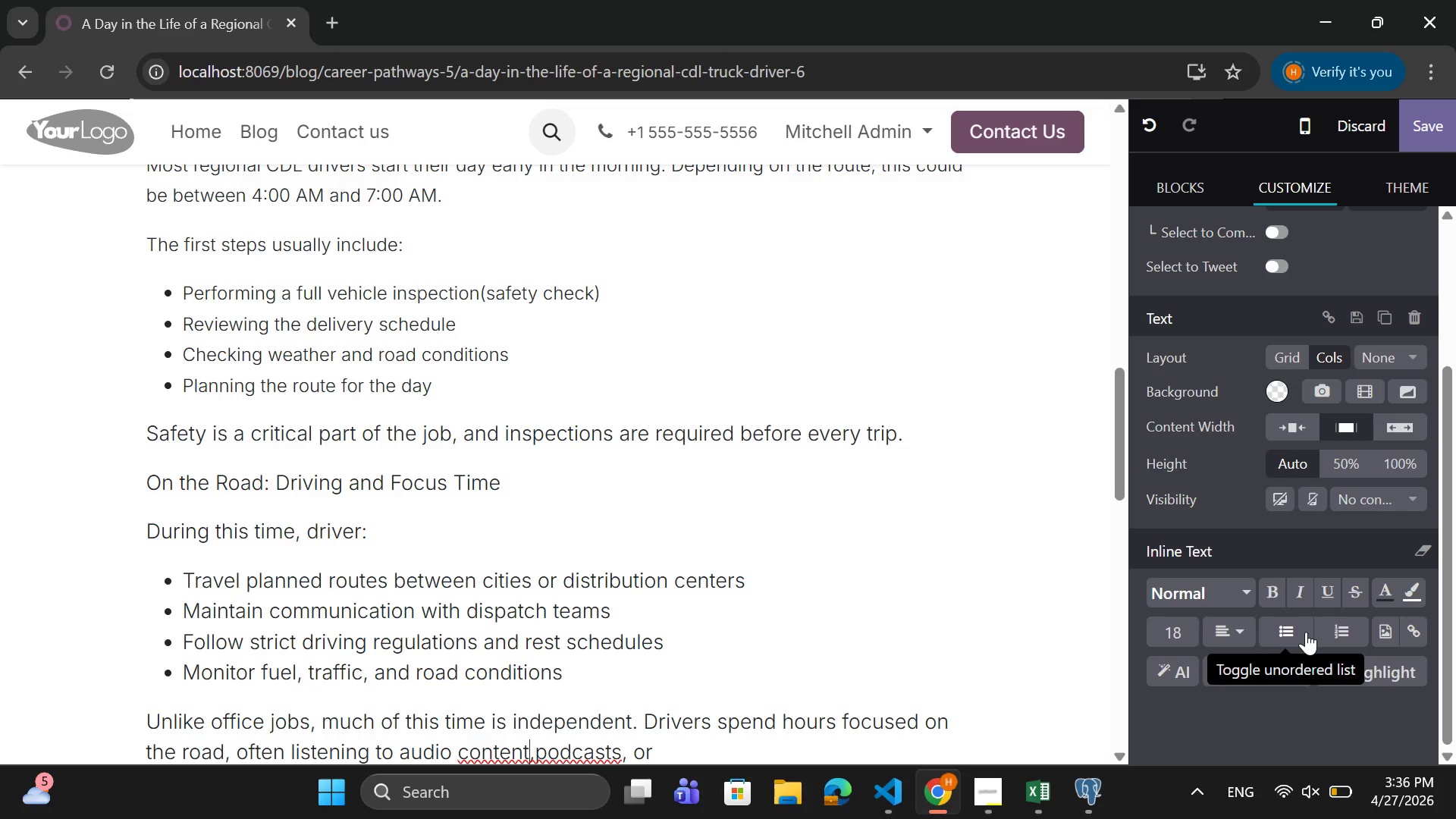 
key(ArrowLeft)
 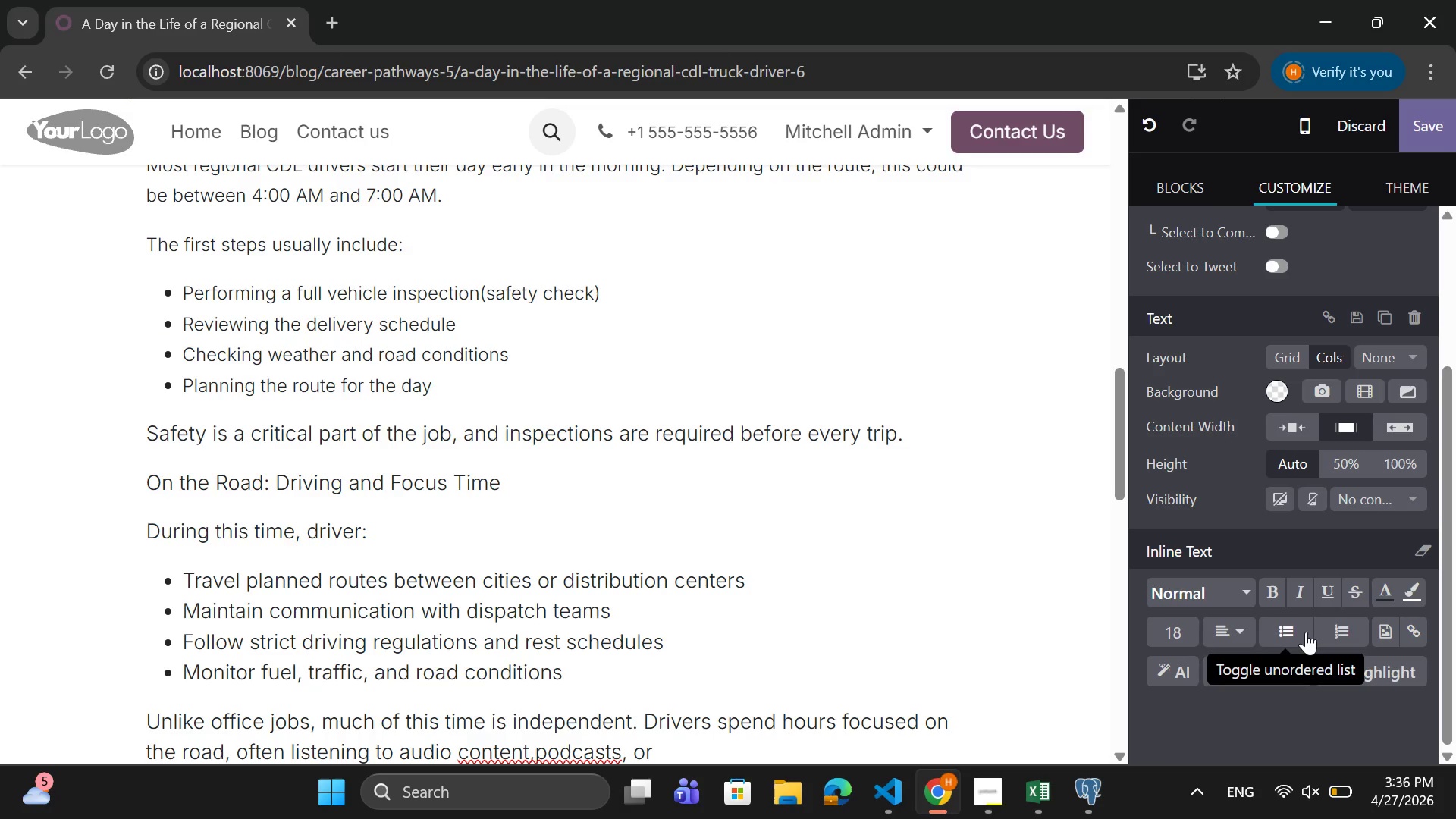 
key(ArrowRight)
 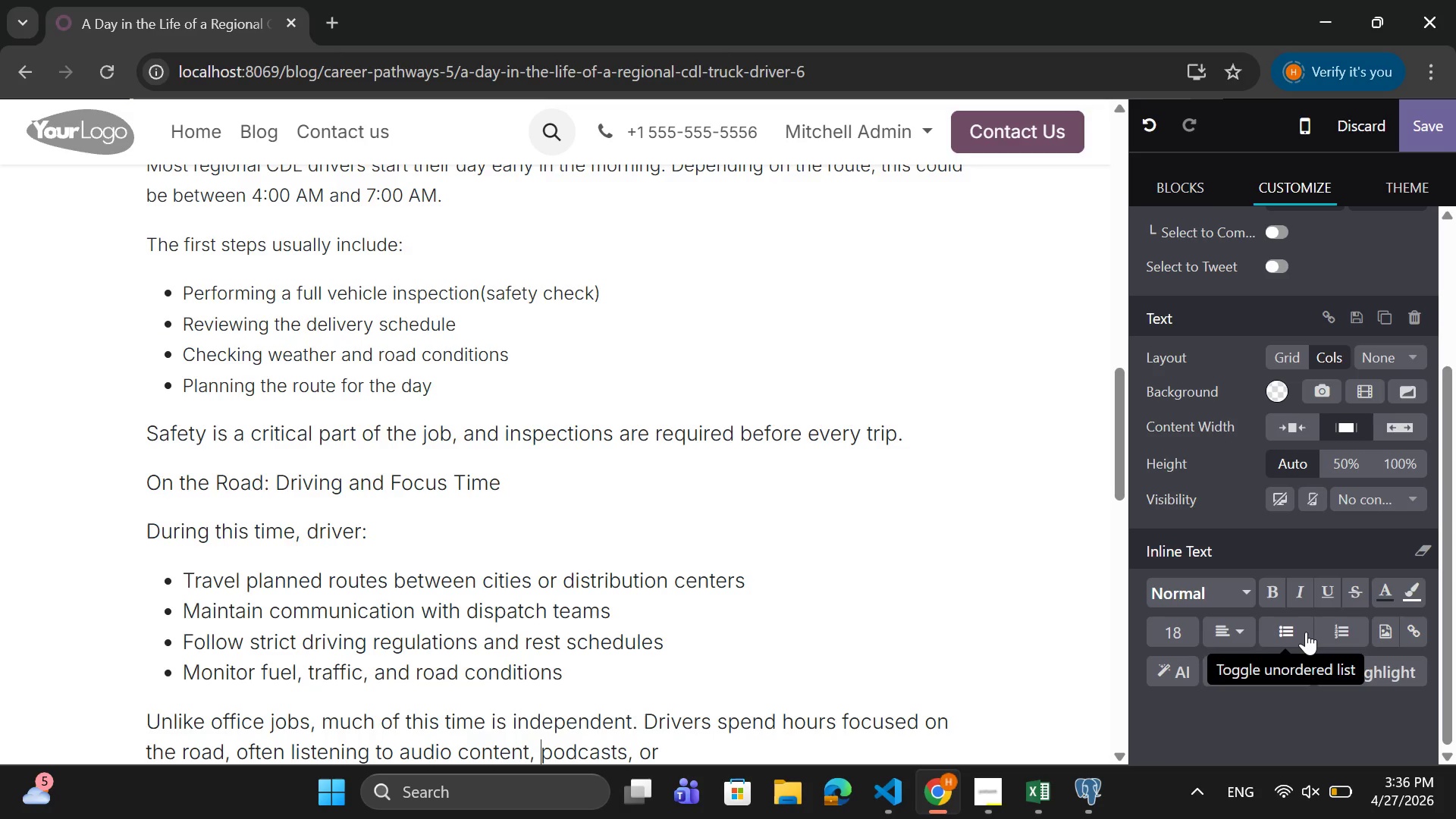 
key(Space)
 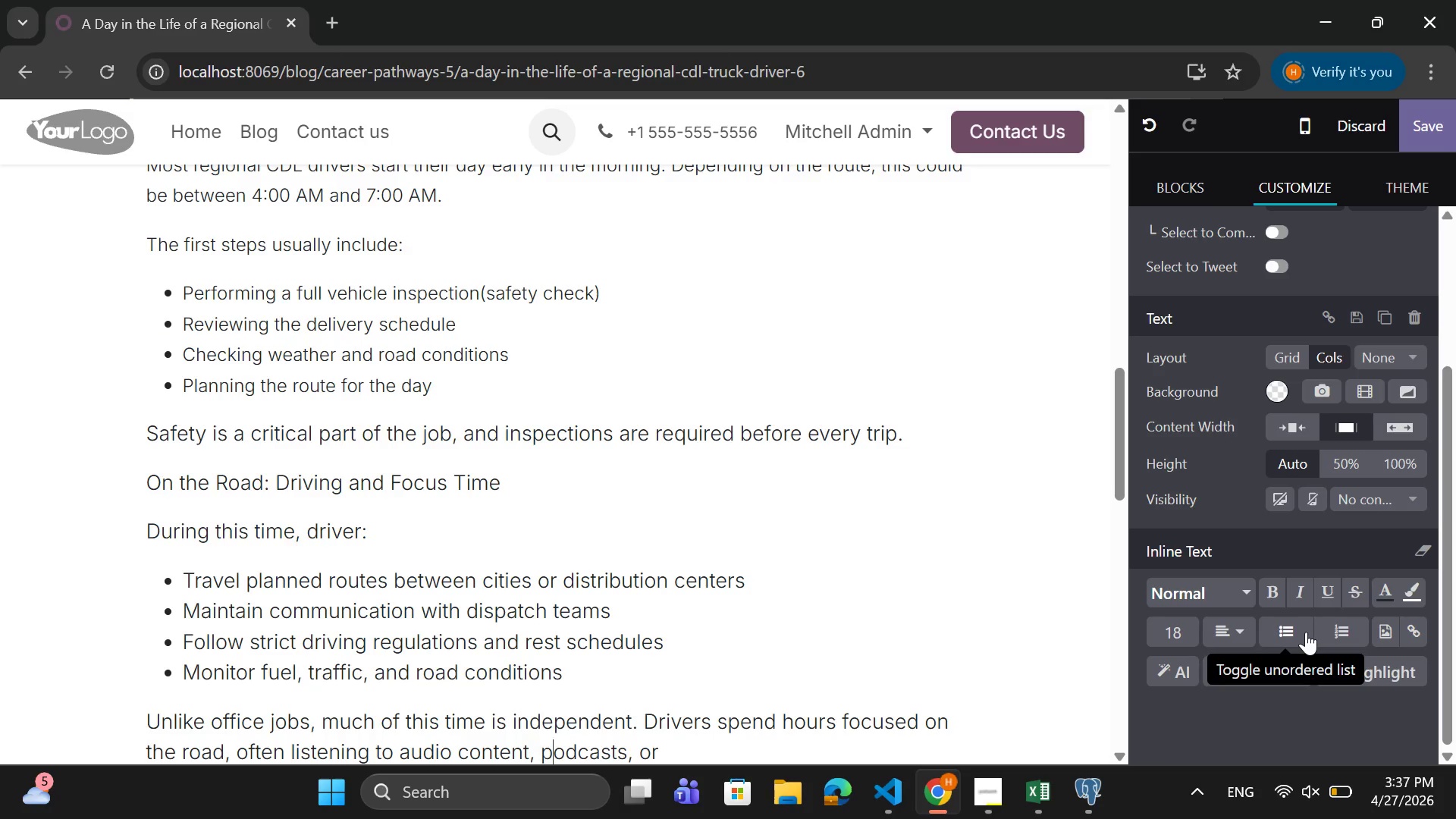 
key(ArrowRight)
 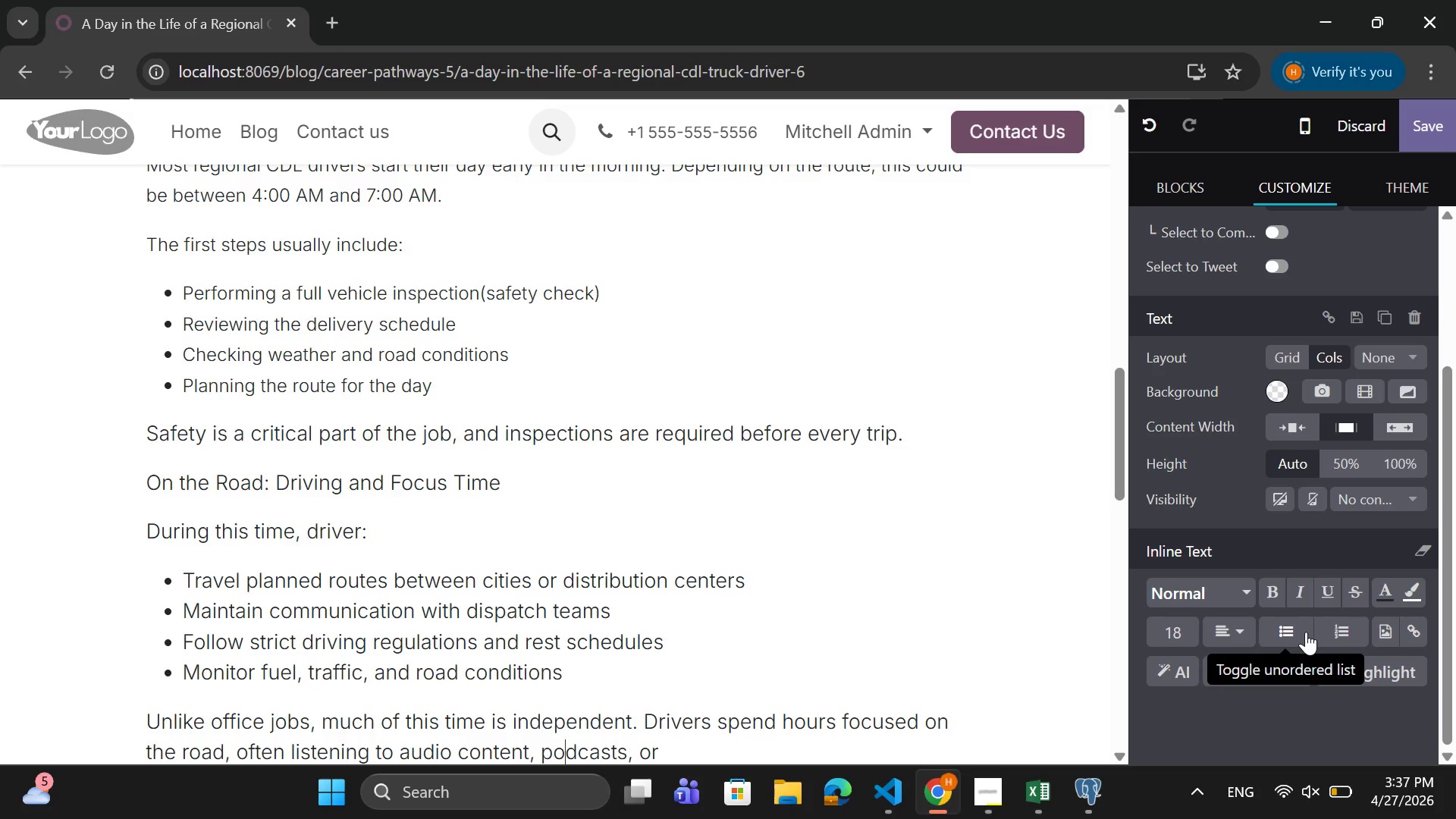 
key(ArrowRight)
 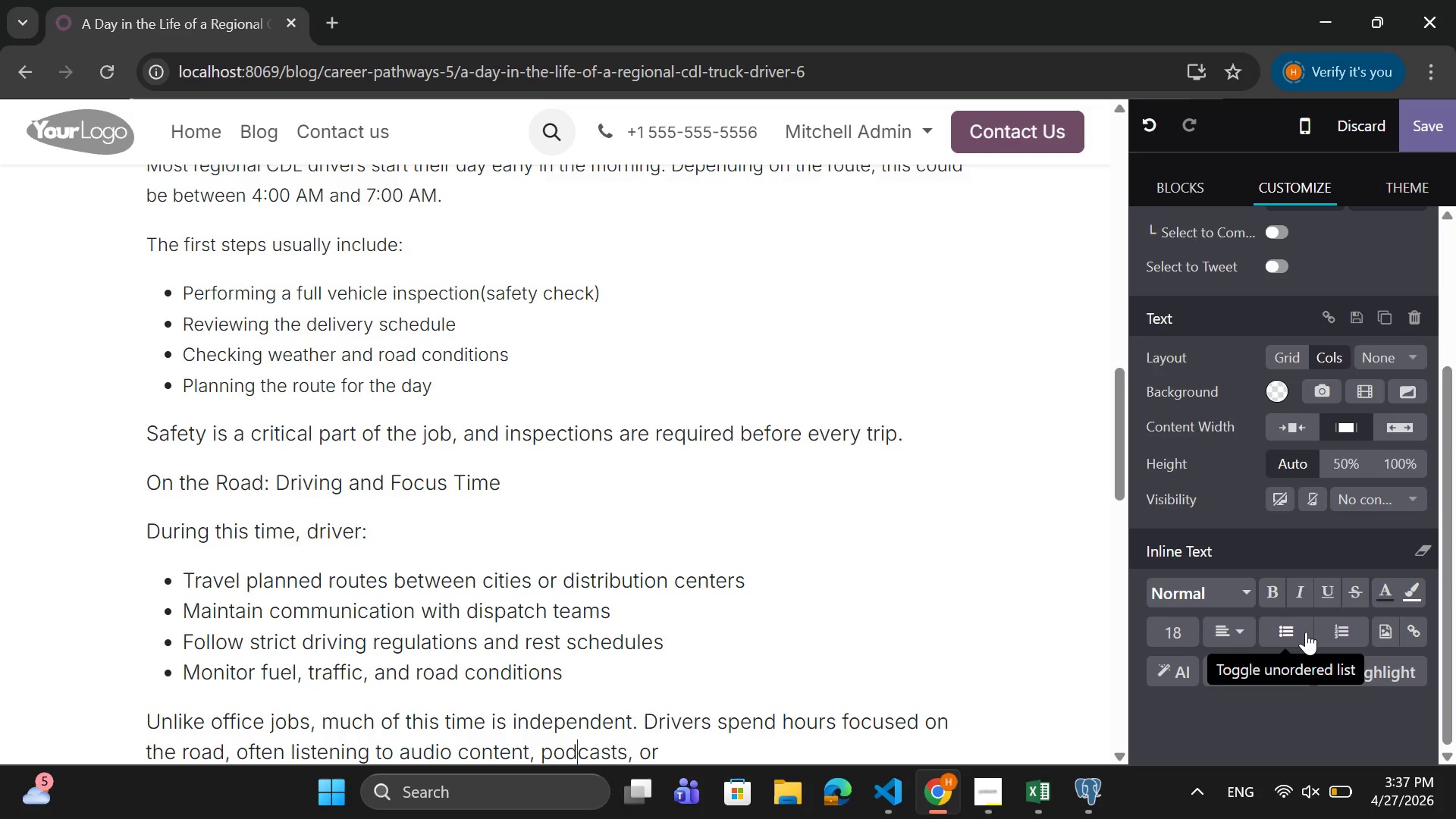 
key(ArrowRight)
 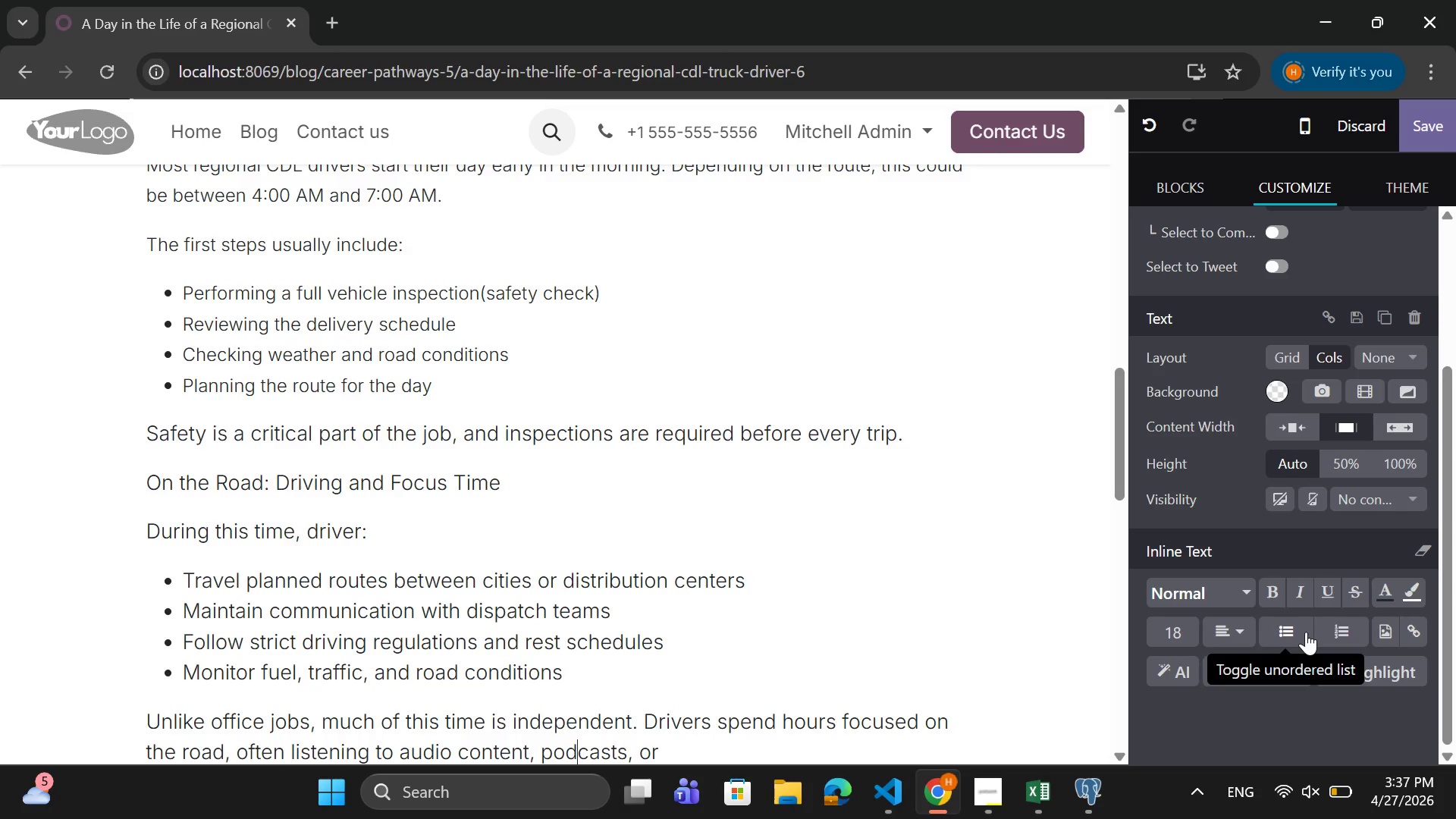 
key(ArrowRight)
 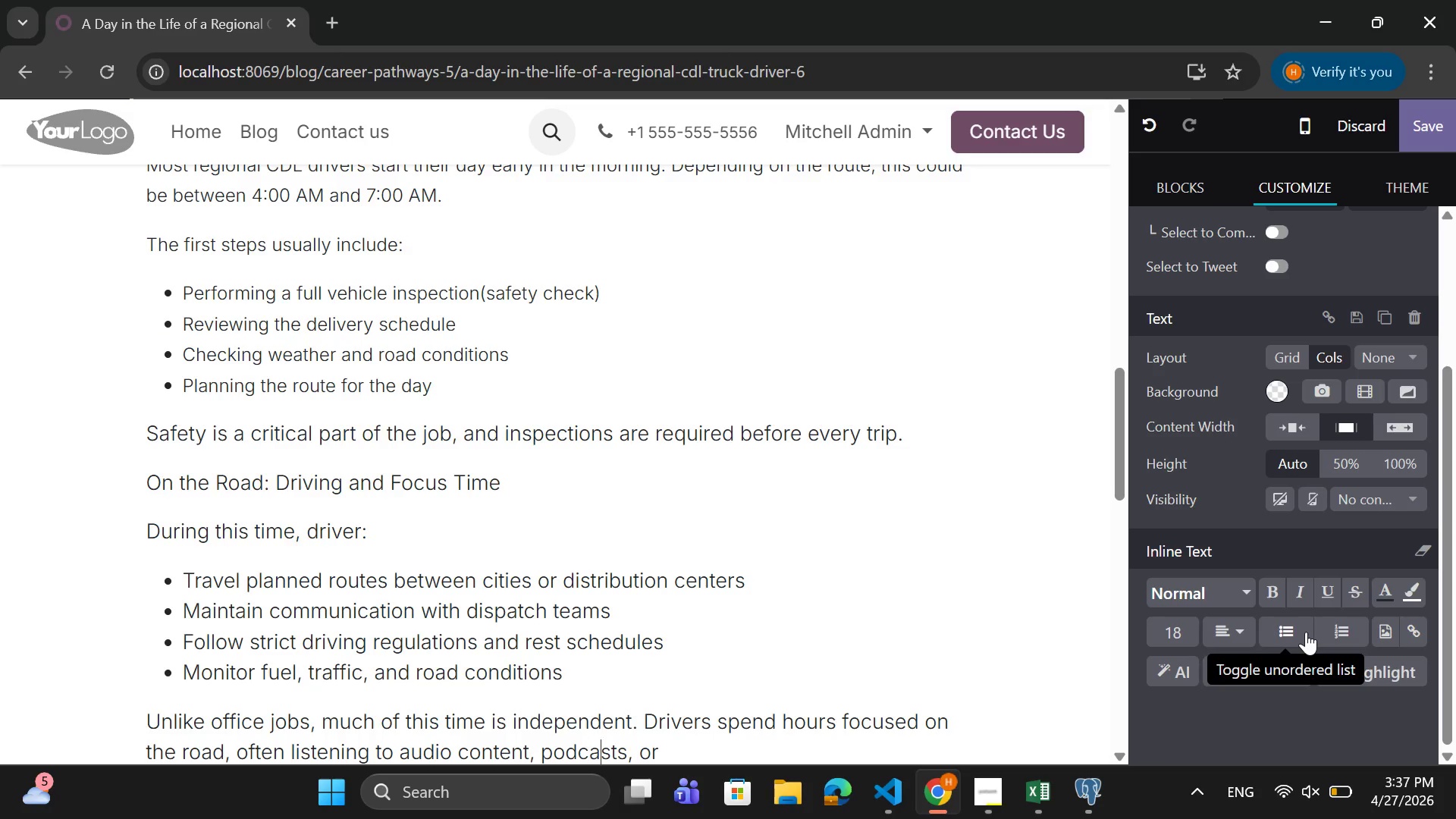 
key(ArrowRight)
 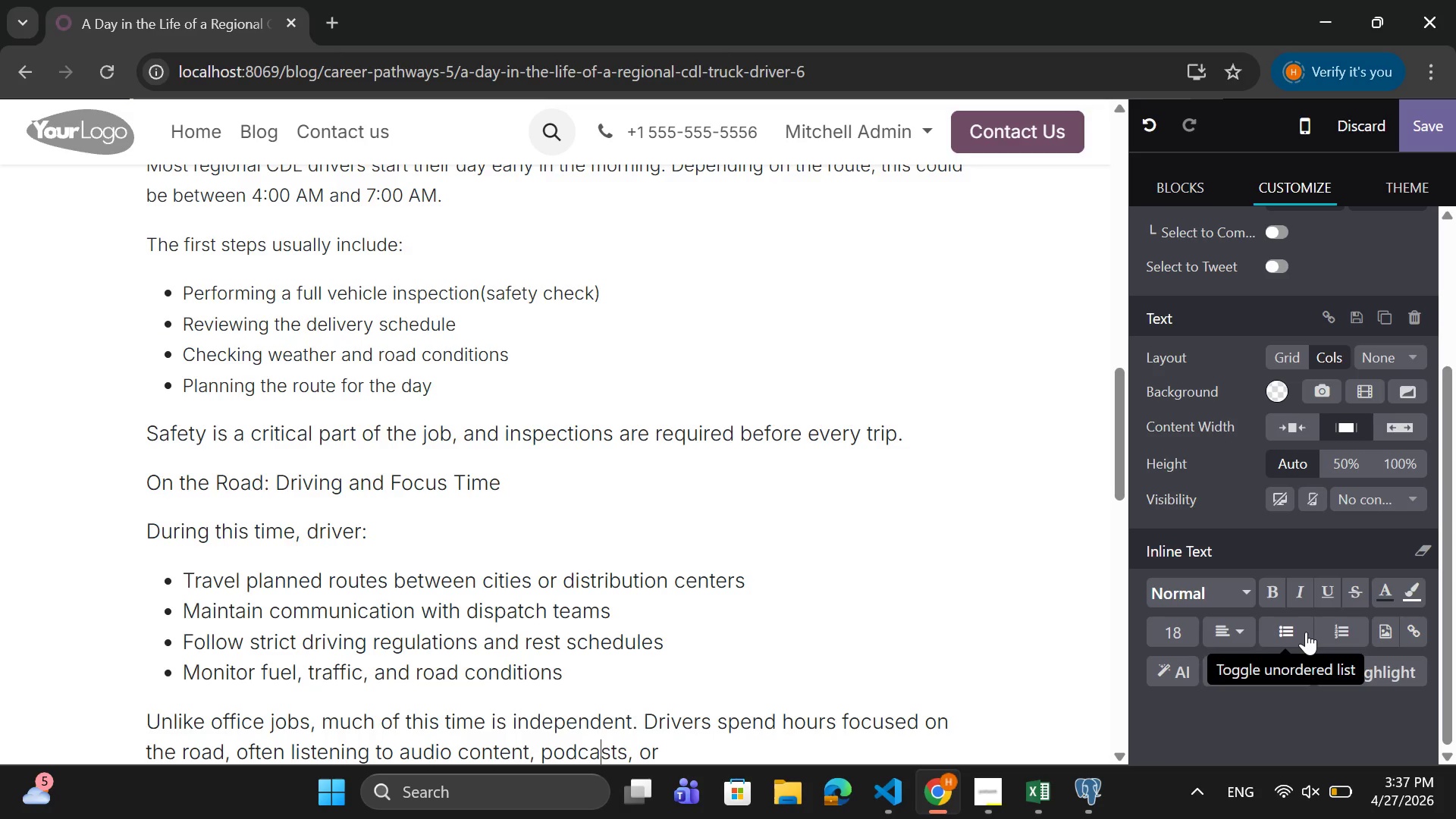 
key(ArrowRight)
 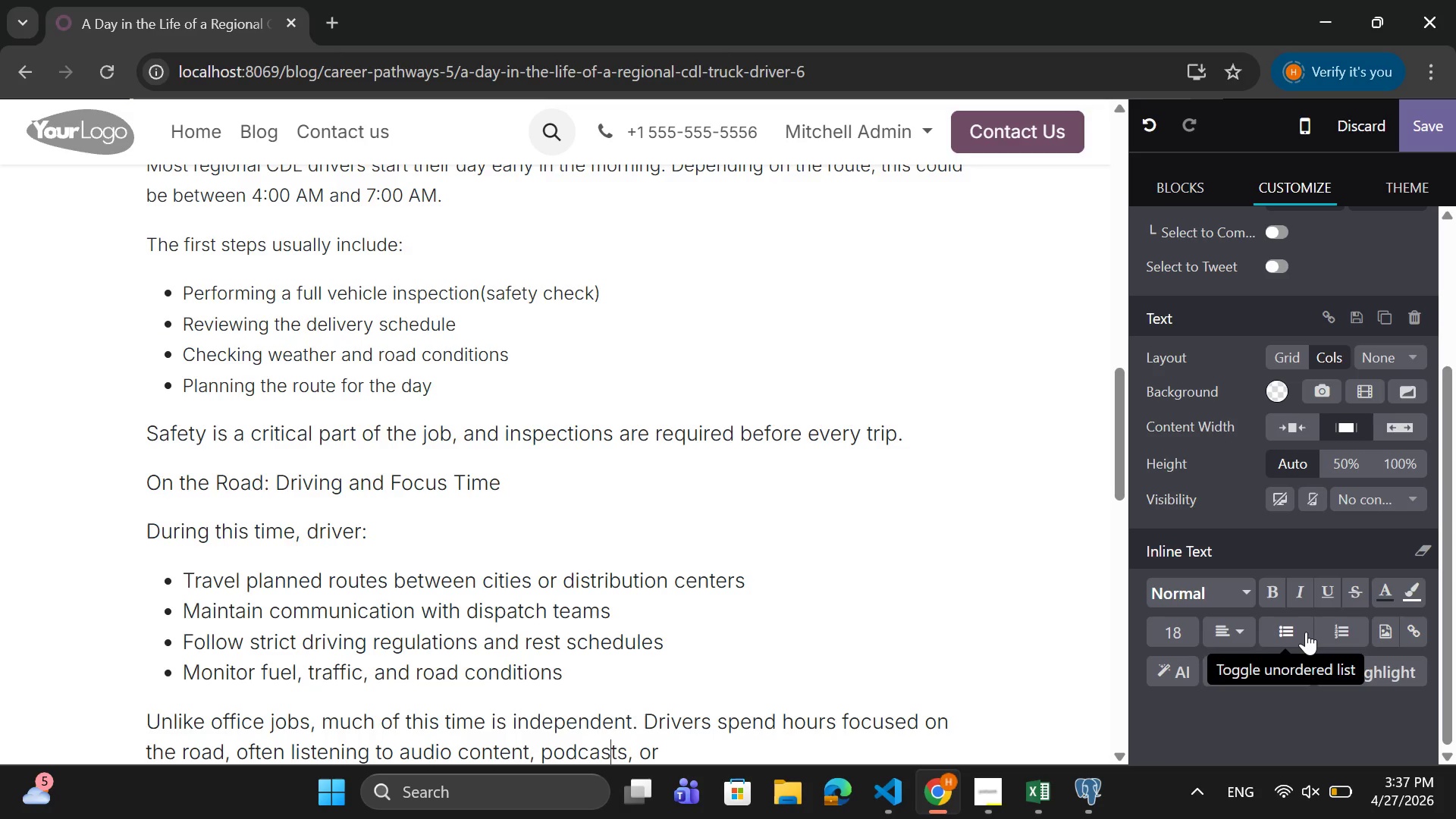 
key(ArrowRight)
 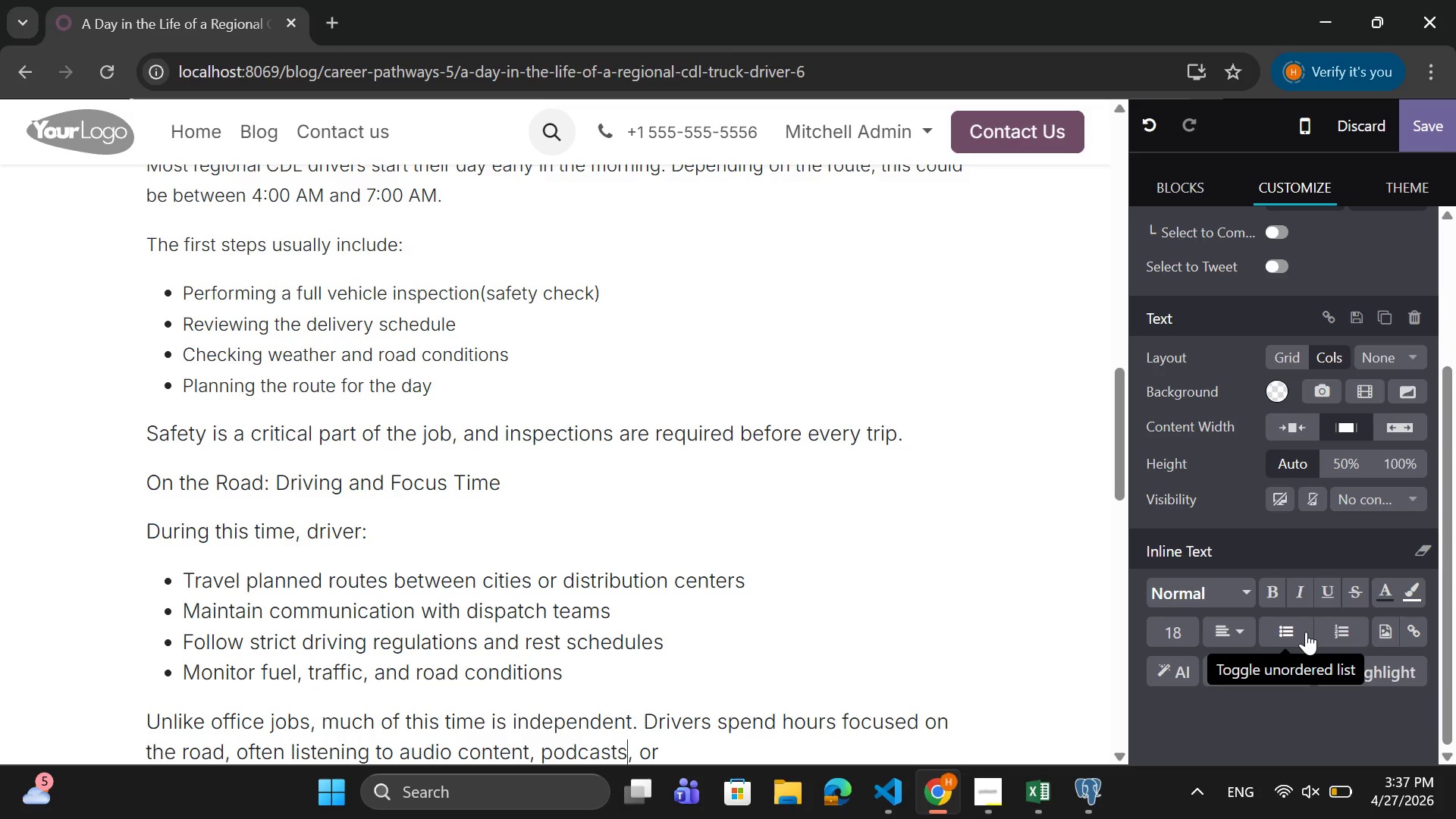 
key(ArrowRight)
 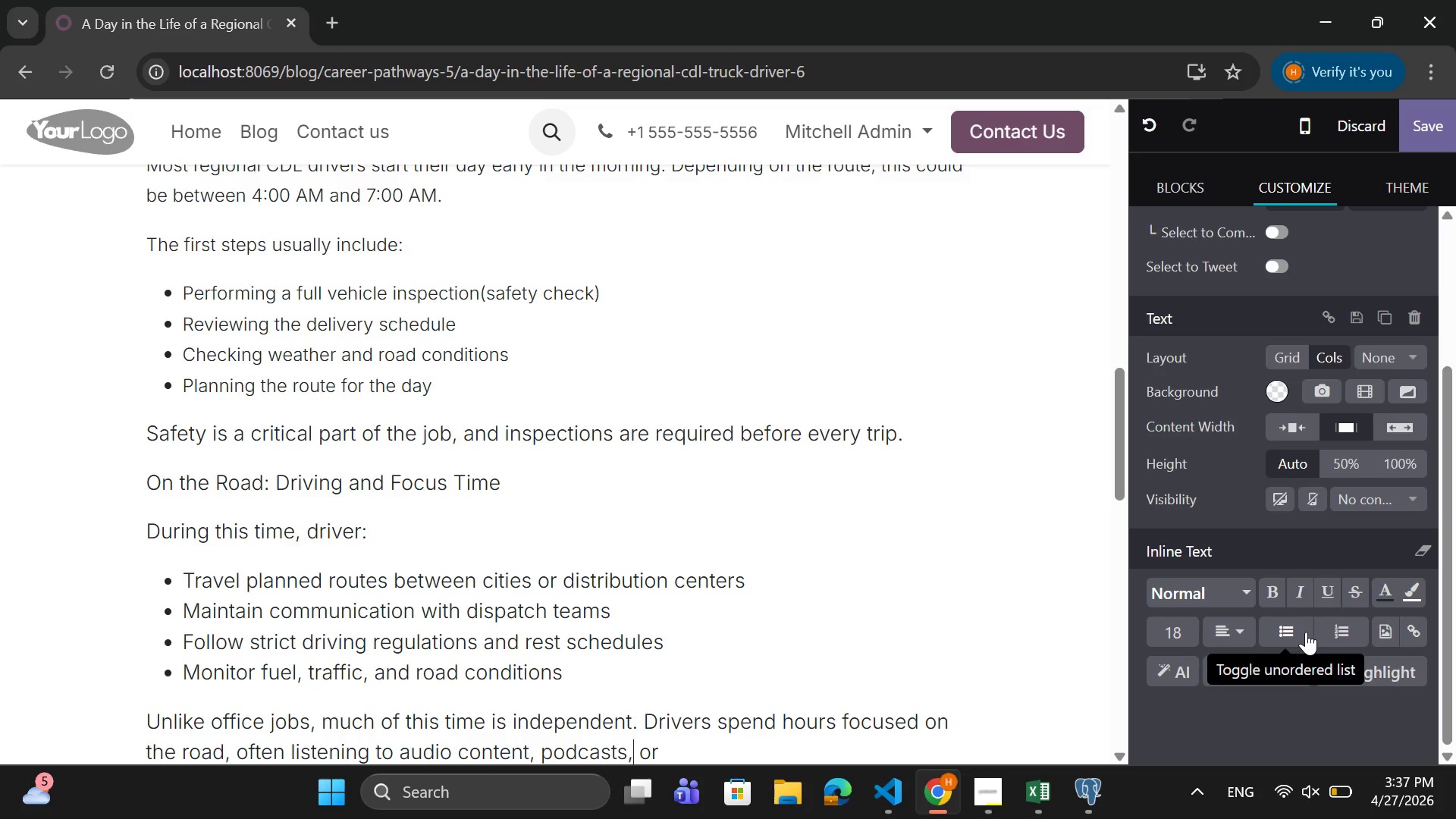 
key(ArrowRight)
 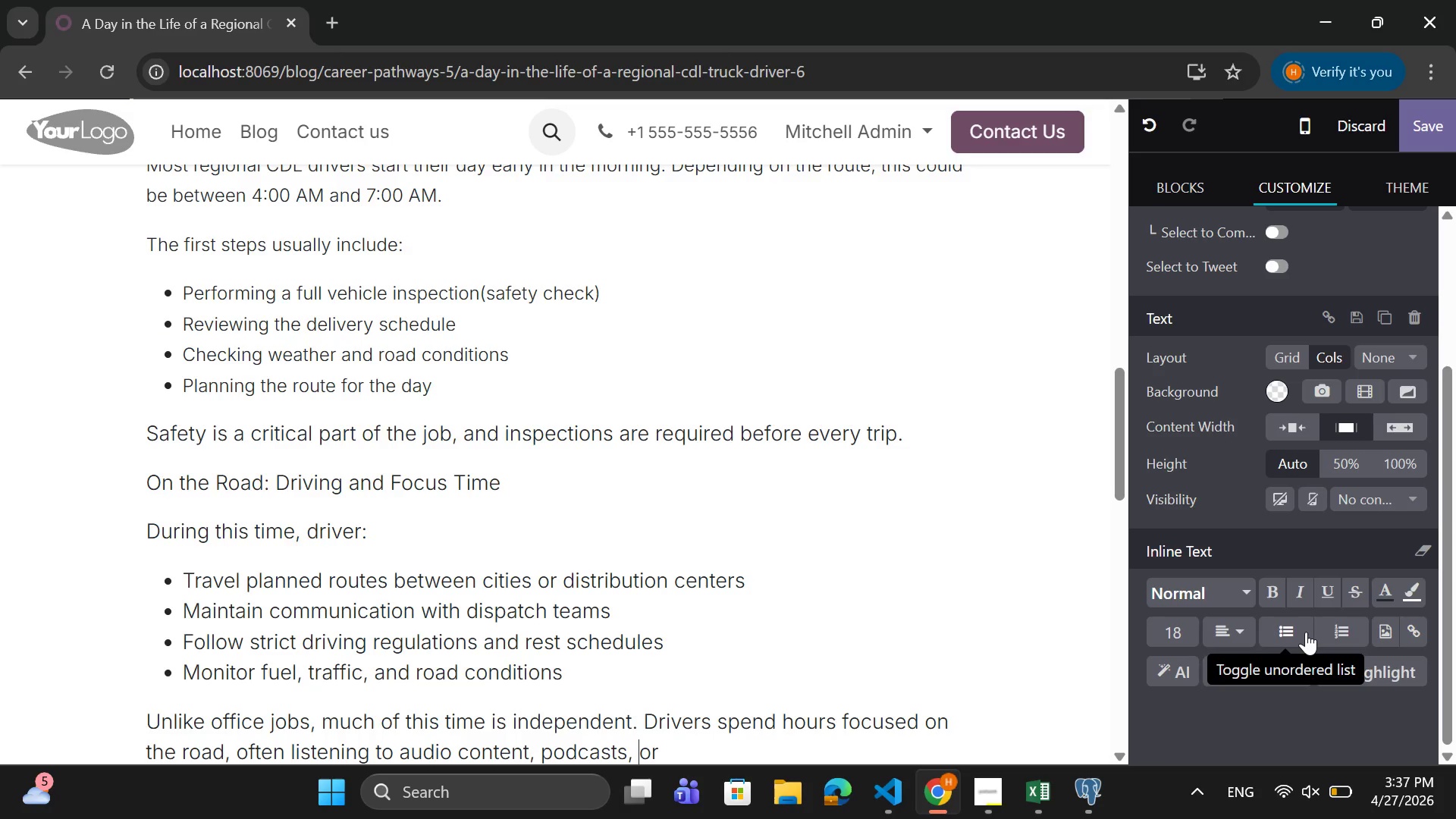 
key(ArrowRight)
 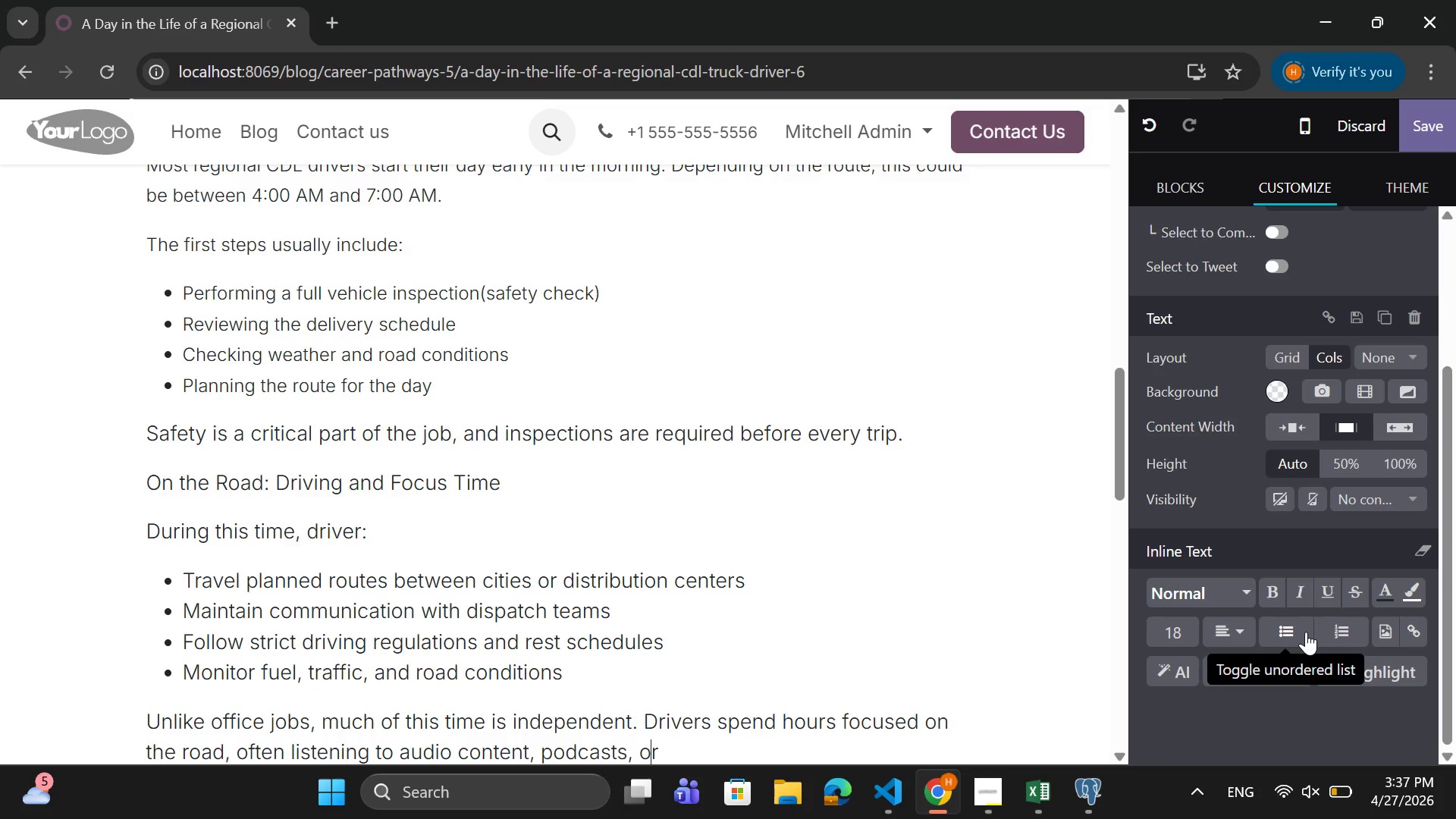 
key(ArrowRight)
 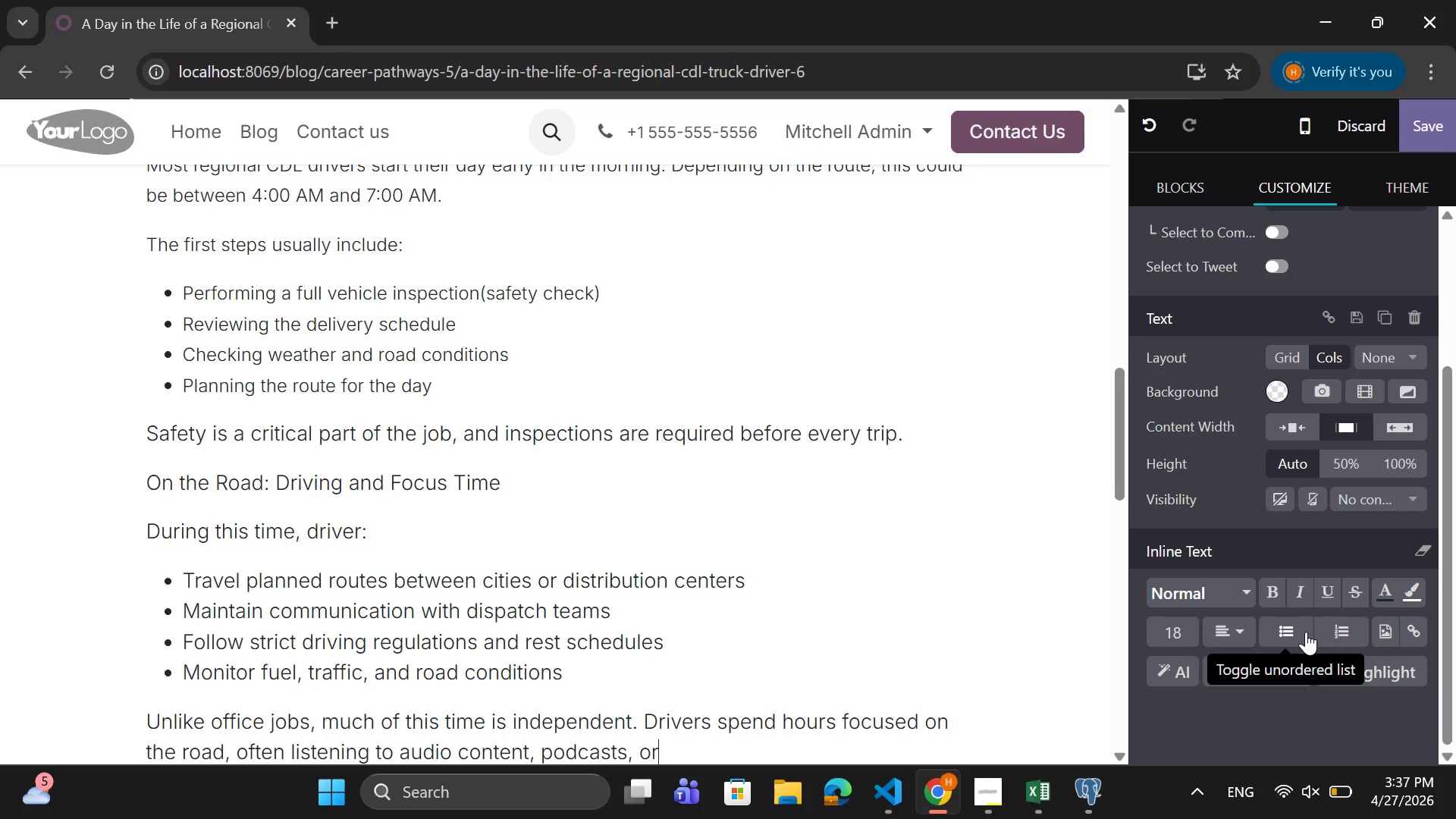 
key(ArrowRight)
 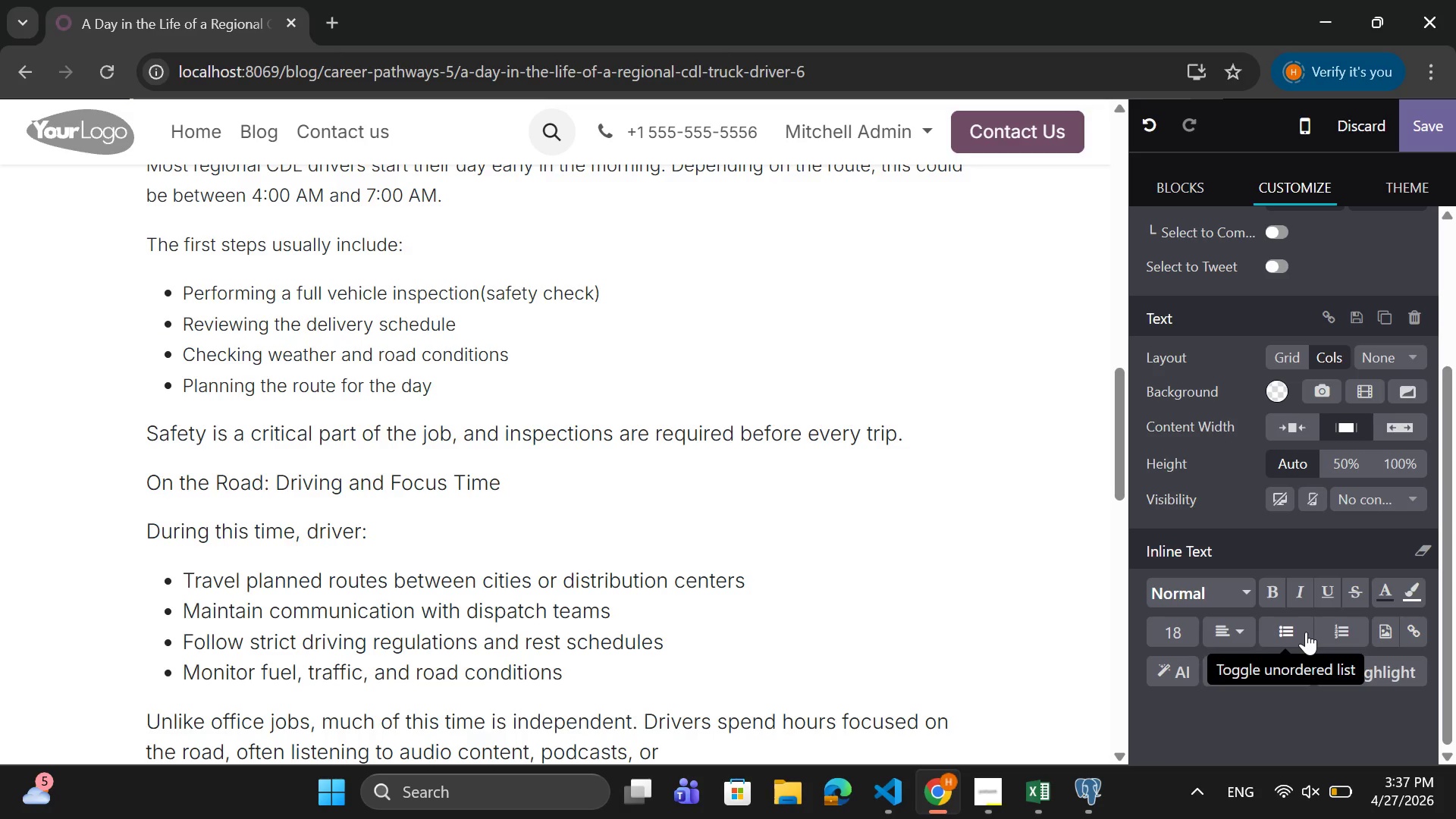 
type( simple)
key(Backspace)
type(y enjoying quiet tiem)
key(Backspace)
key(Backspace)
type(me.)
 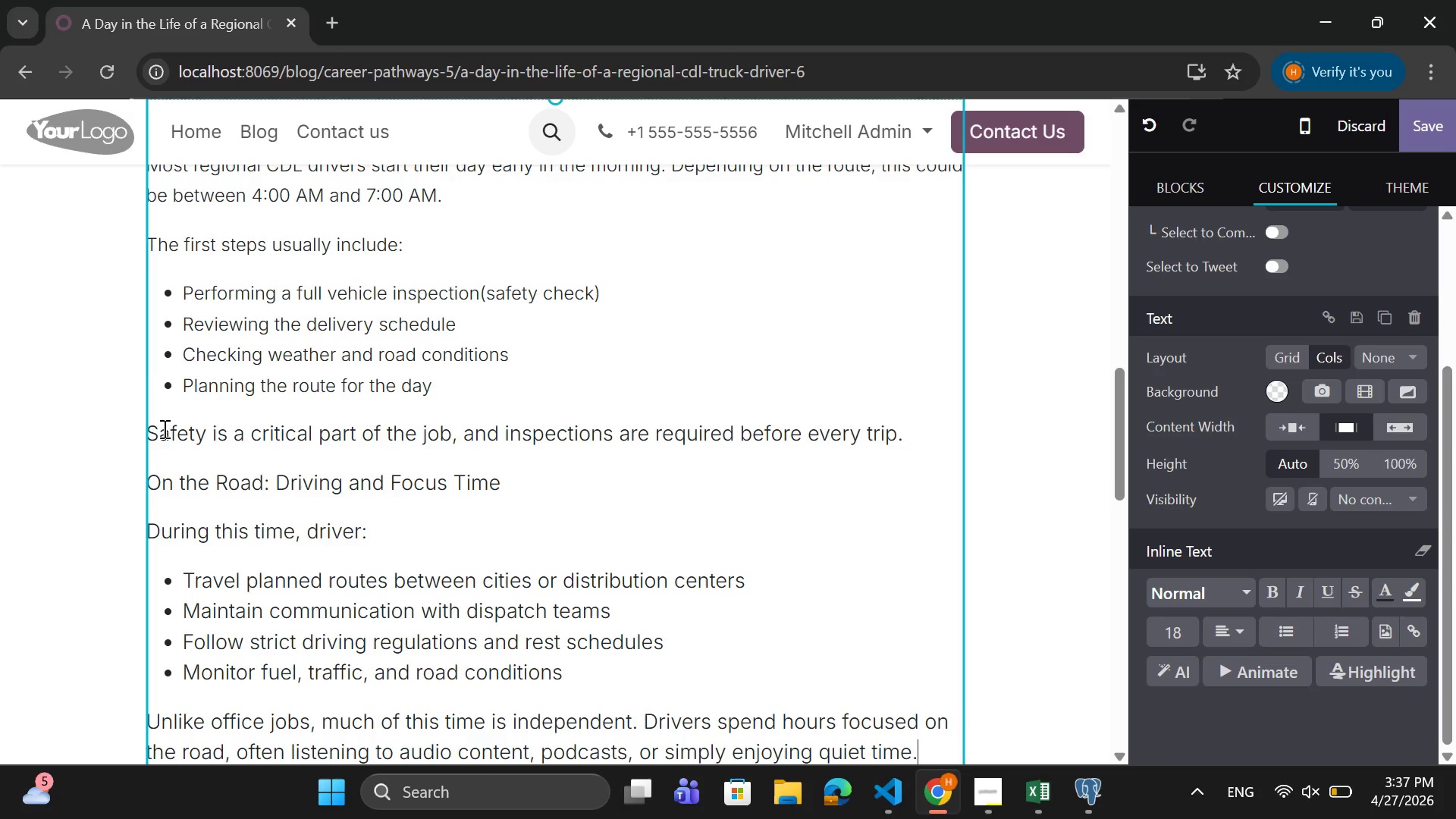 
wait(13.48)
 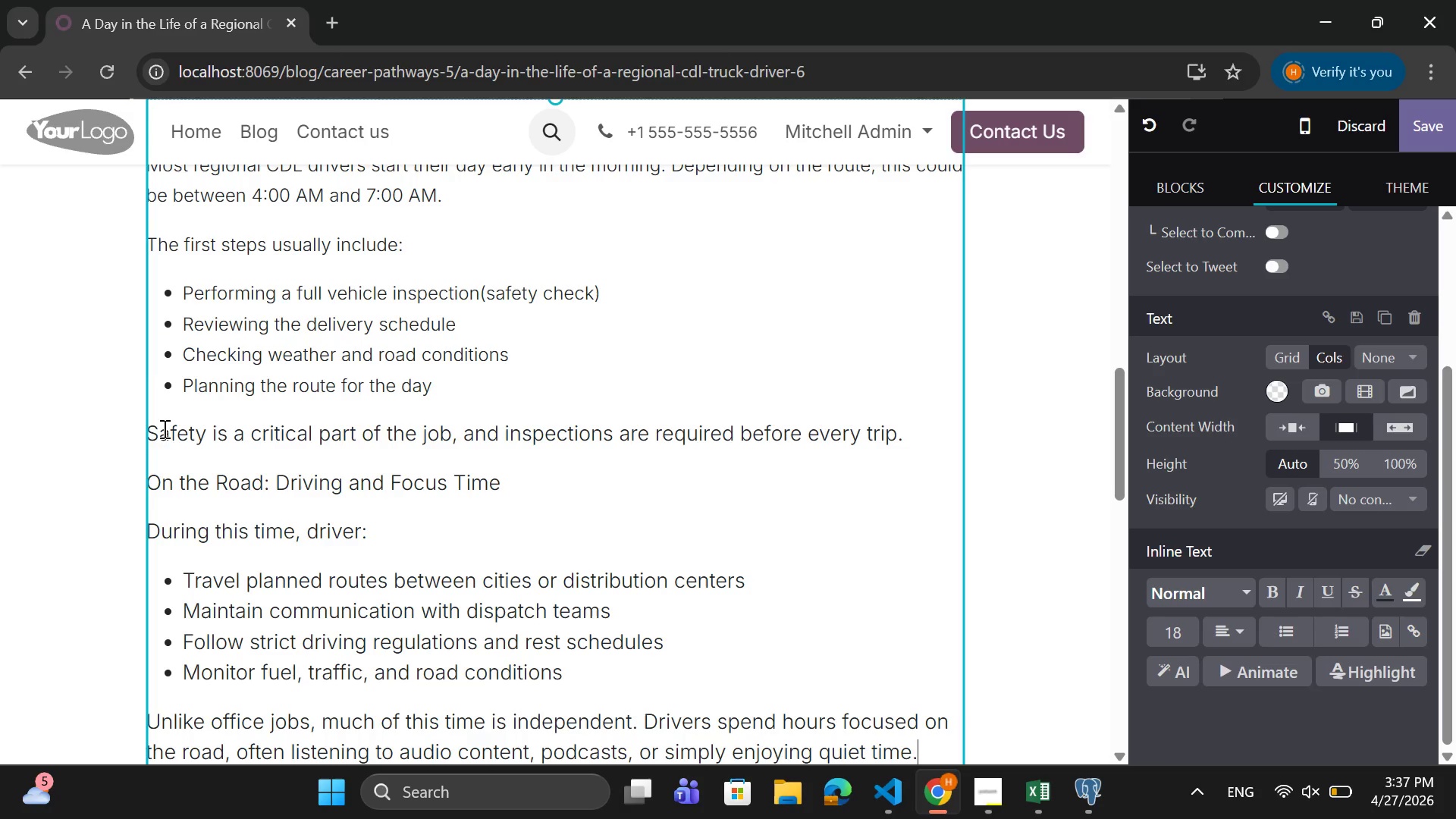 
left_click_drag(start_coordinate=[152, 424], to_coordinate=[908, 425])
 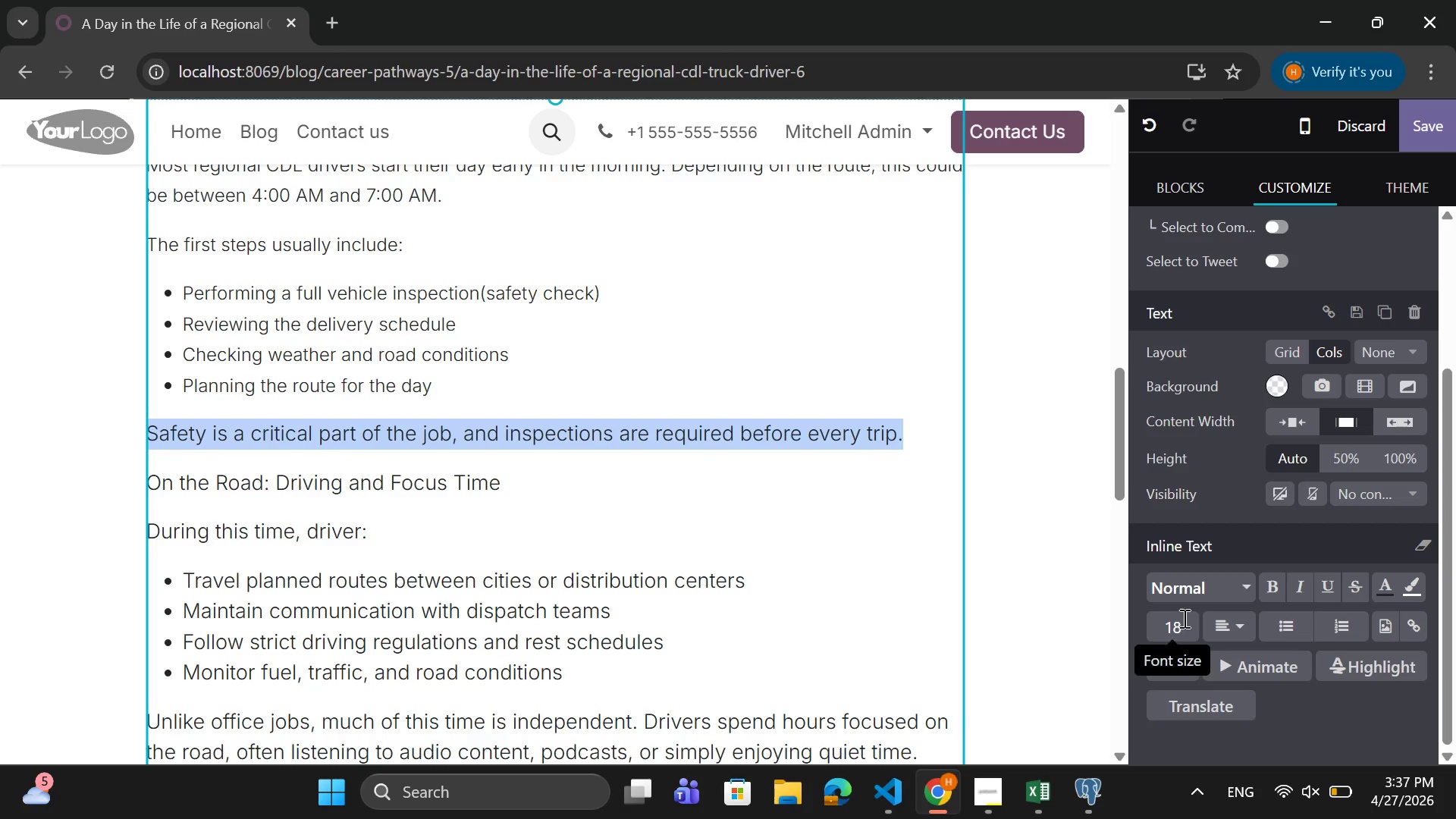 
left_click([1185, 616])
 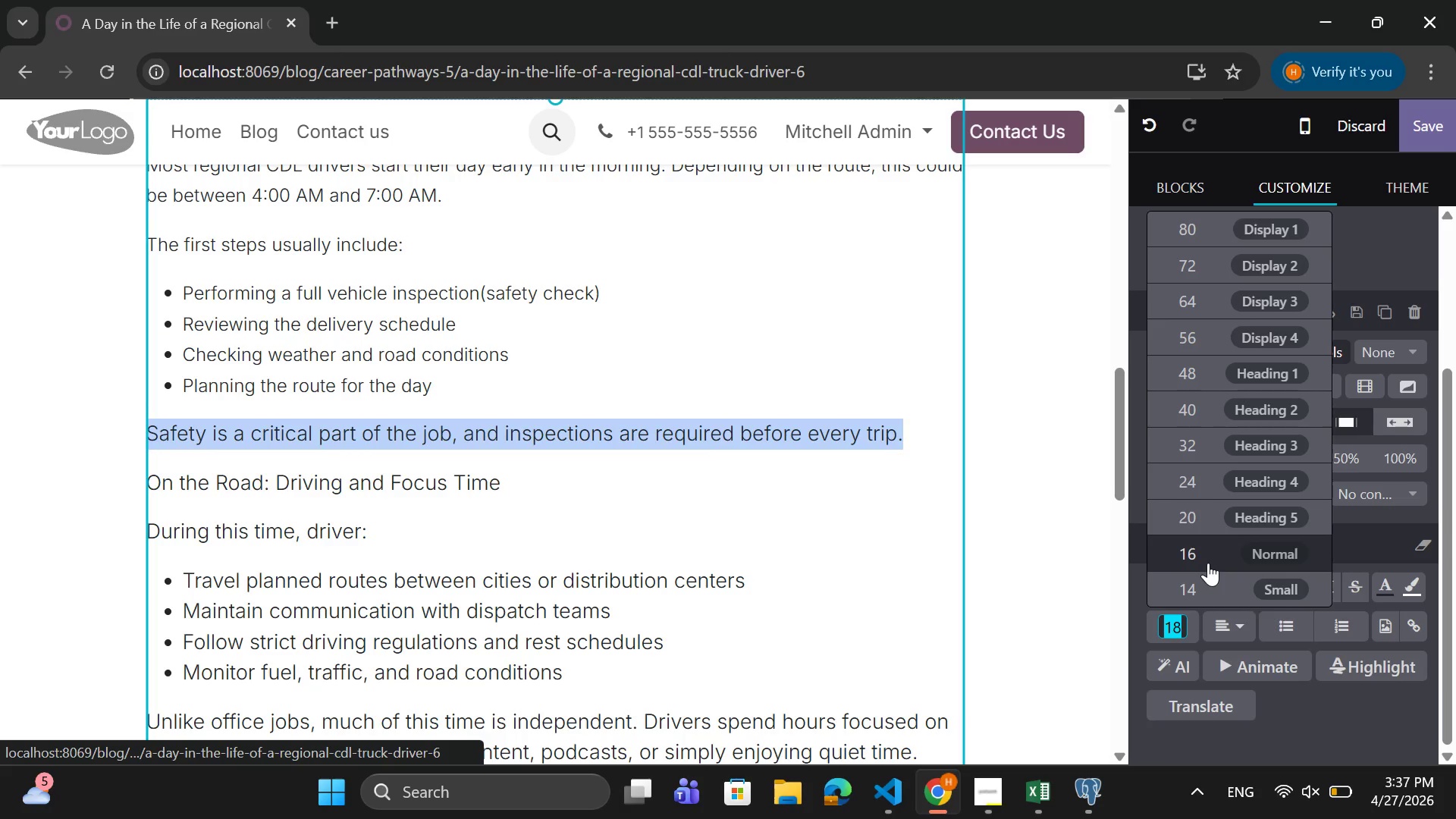 
left_click([1208, 563])
 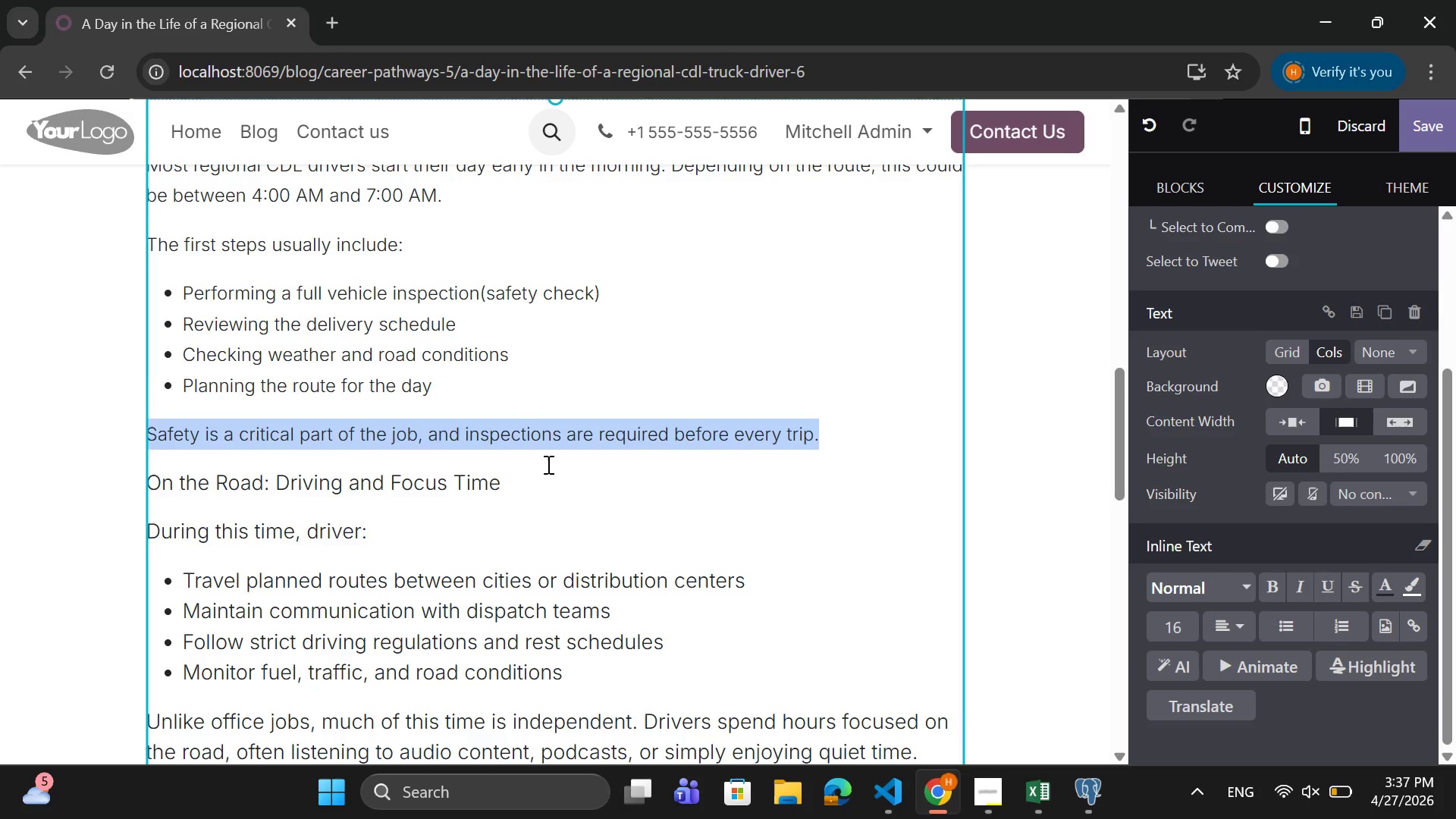 
left_click_drag(start_coordinate=[547, 464], to_coordinate=[153, 476])
 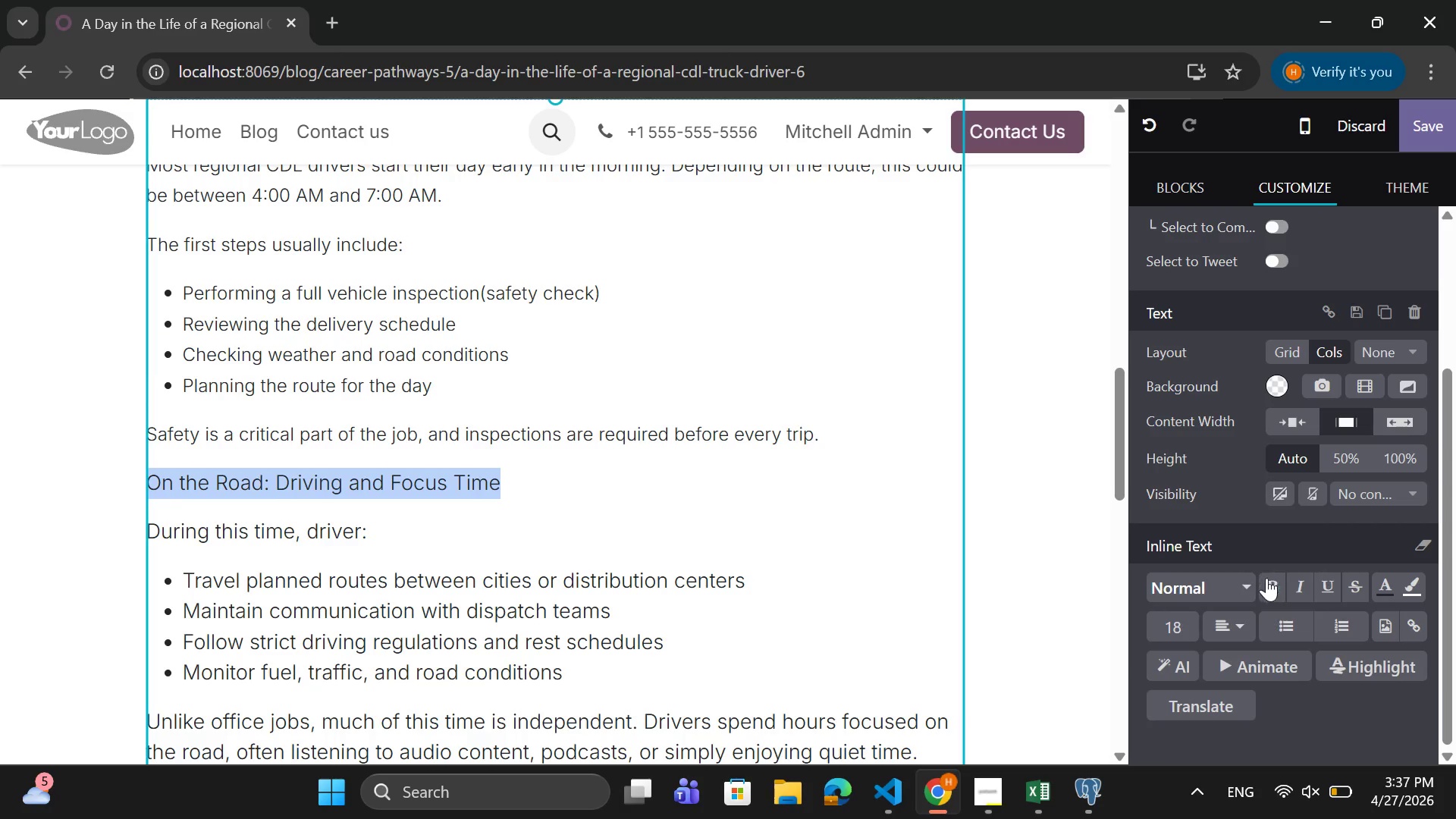 
left_click([1266, 579])
 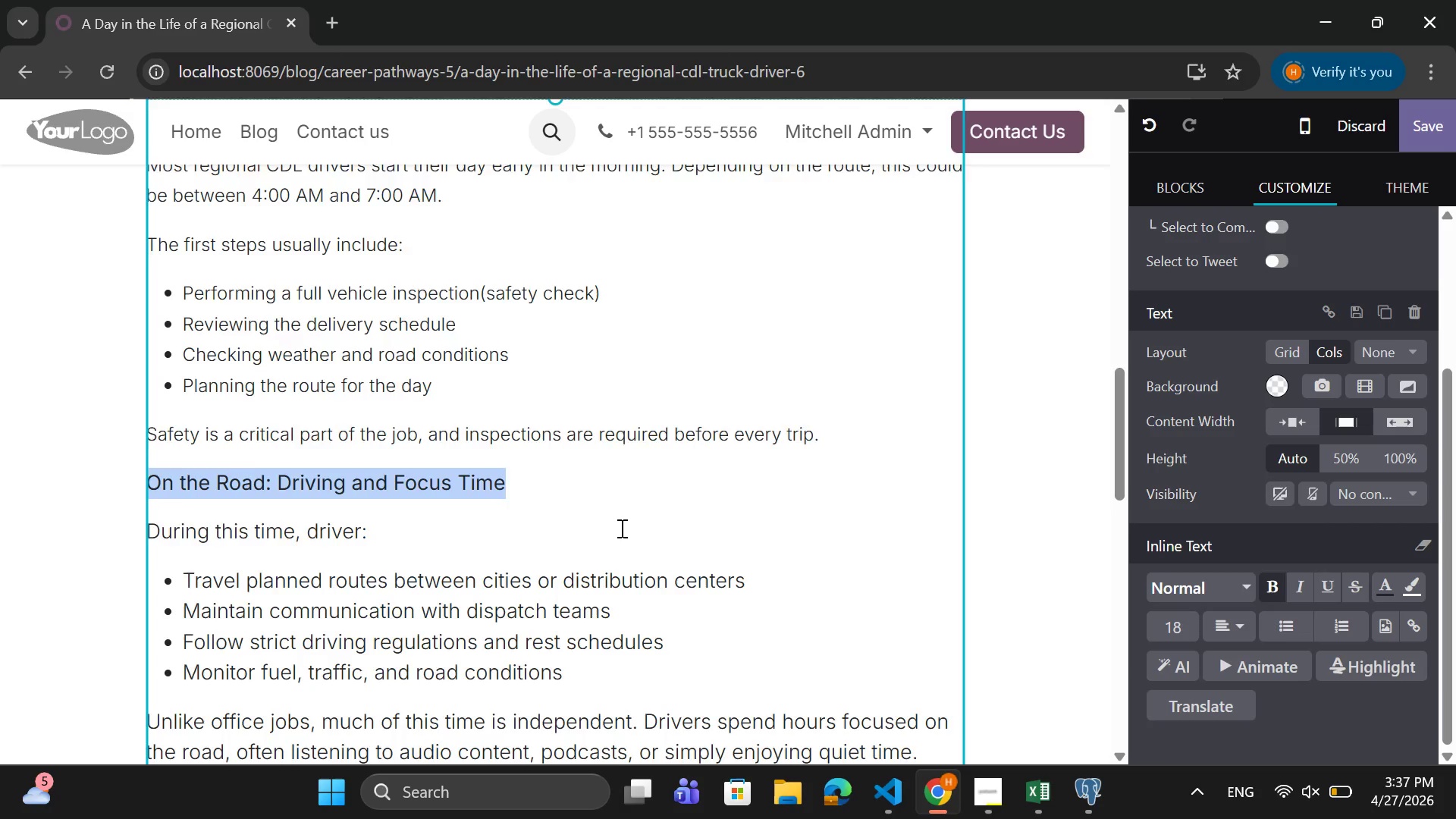 
scroll: coordinate [620, 528], scroll_direction: down, amount: 1.0
 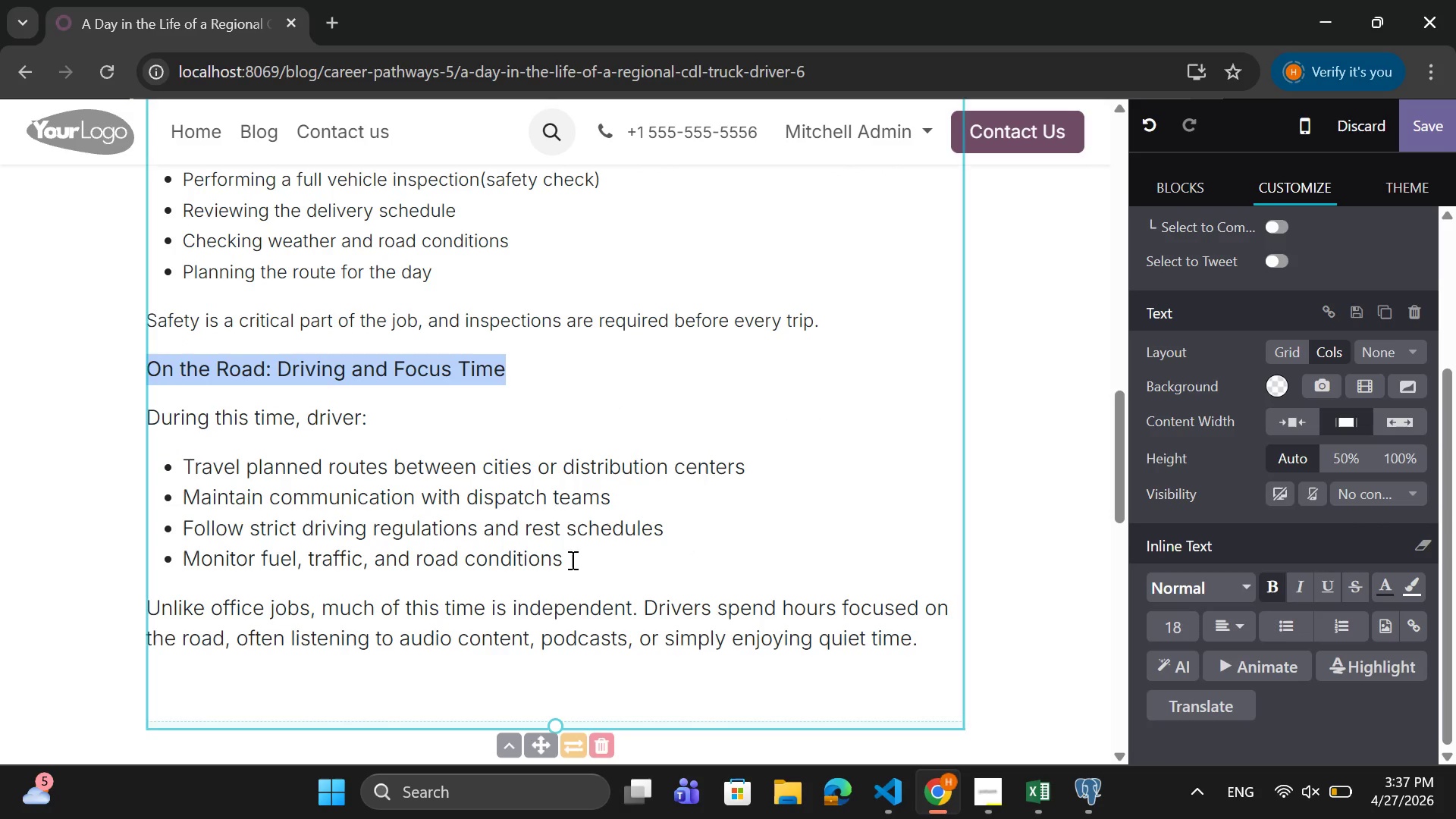 
left_click_drag(start_coordinate=[576, 562], to_coordinate=[149, 414])
 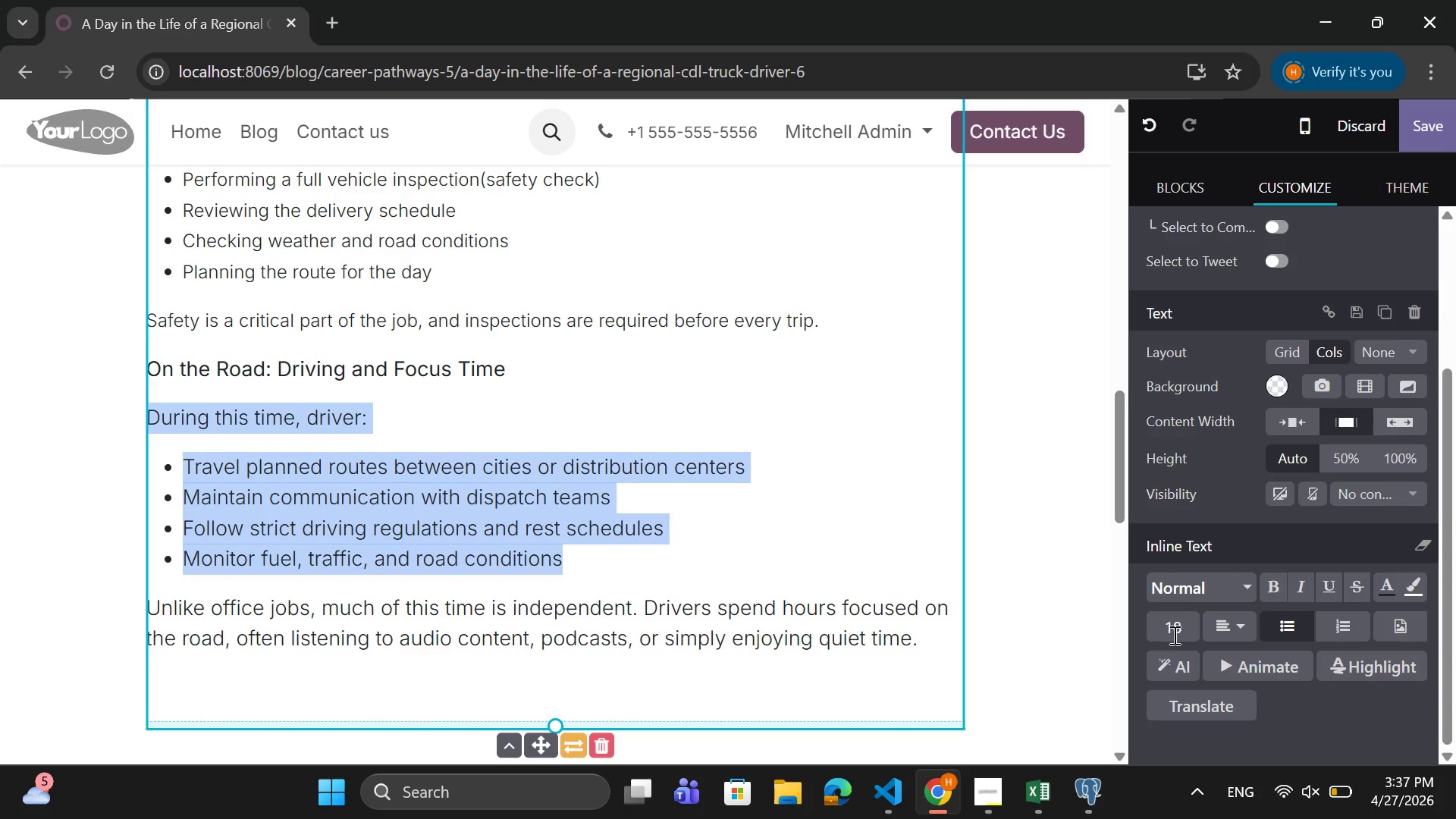 
left_click([1175, 632])
 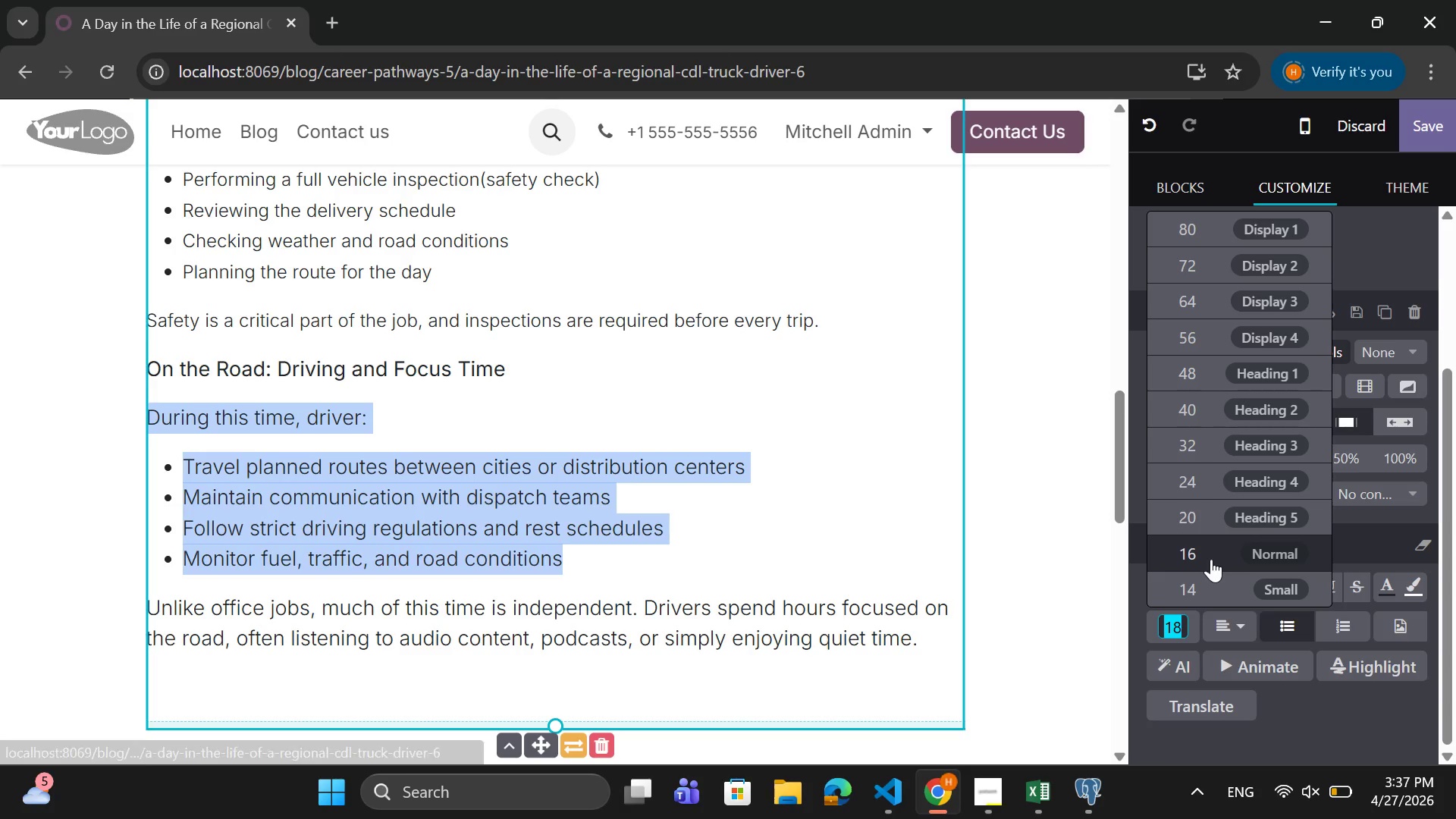 
left_click([1211, 559])
 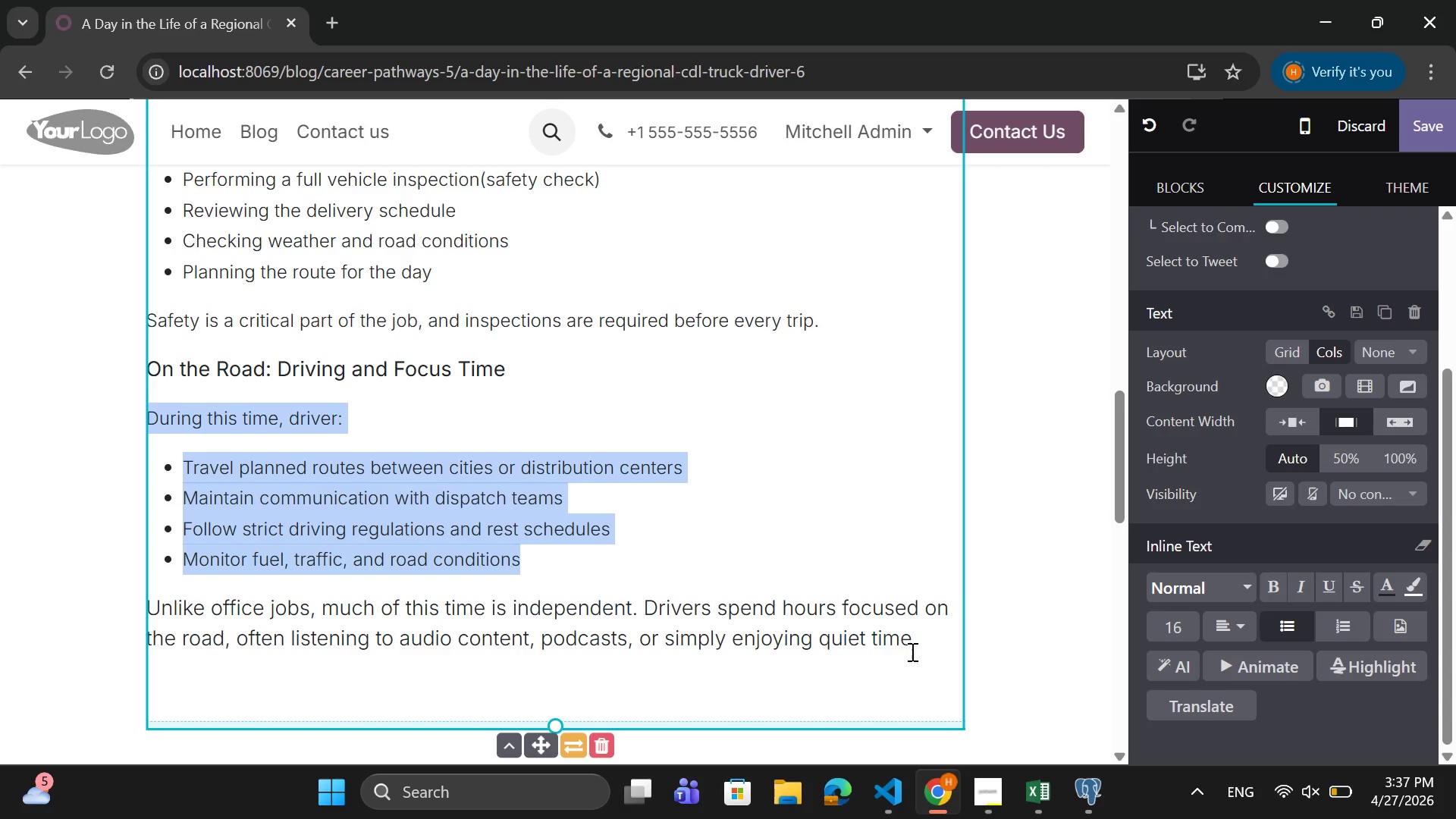 
left_click_drag(start_coordinate=[927, 636], to_coordinate=[149, 593])
 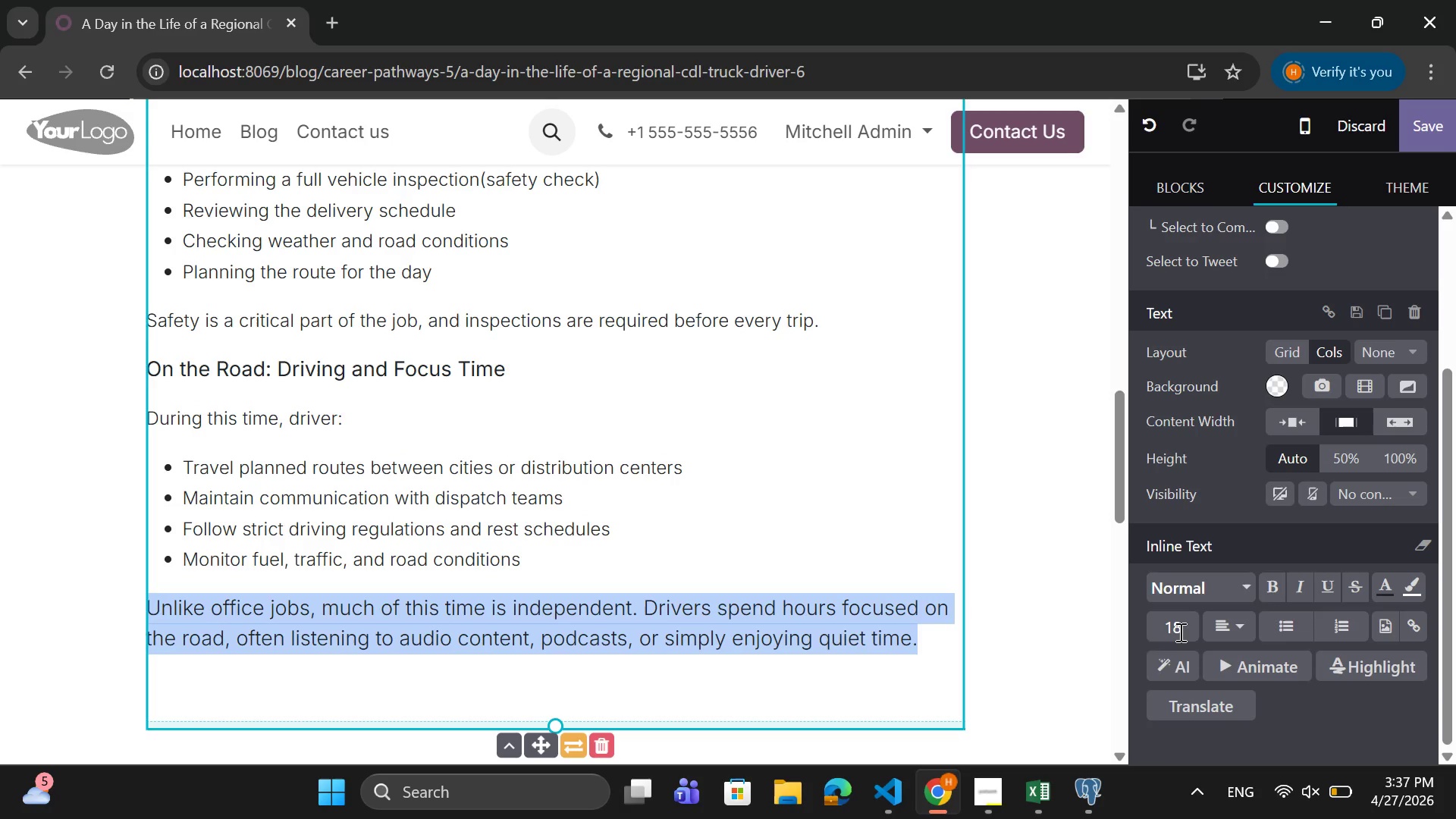 
left_click([1179, 632])
 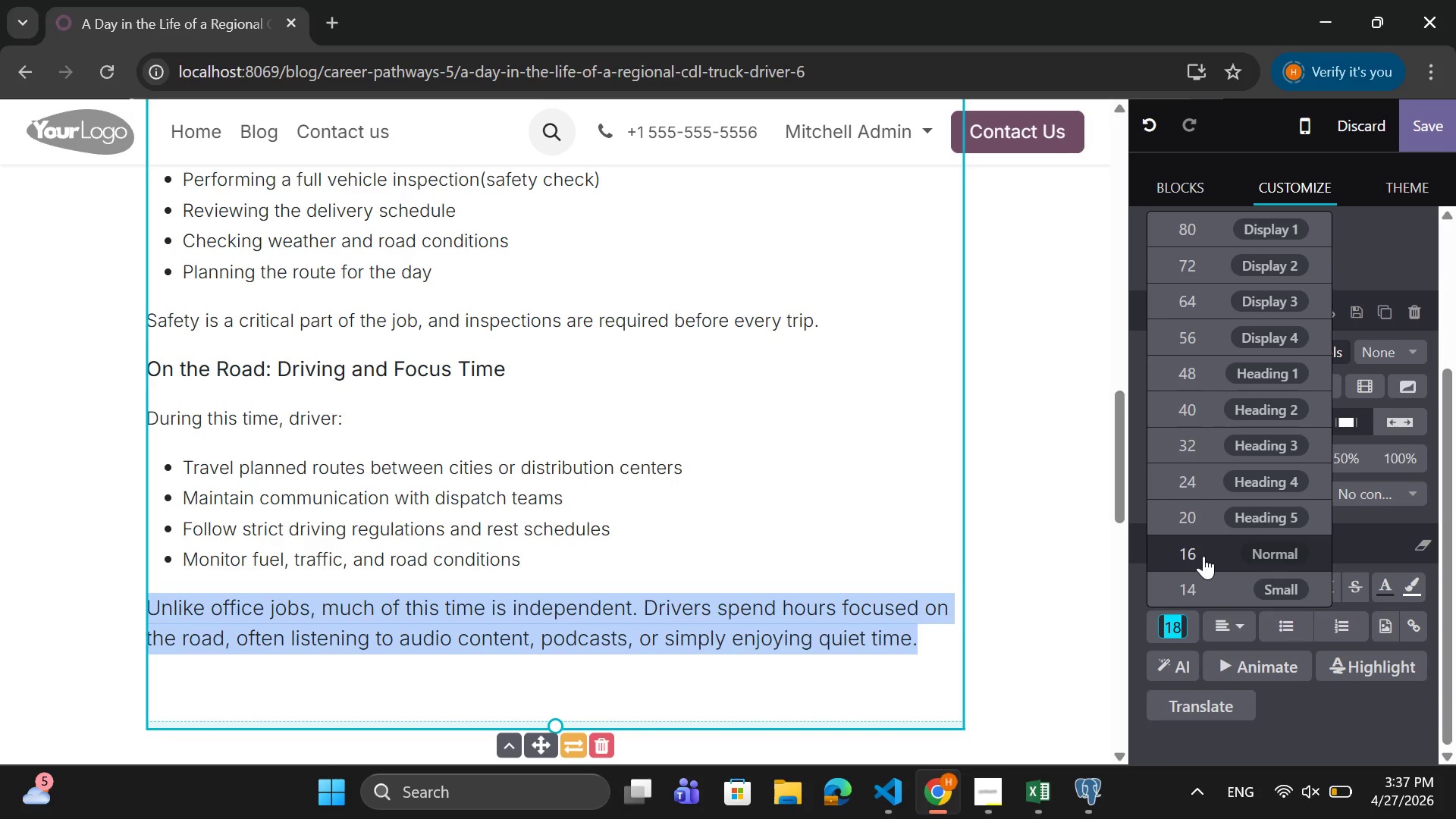 
left_click([1203, 556])
 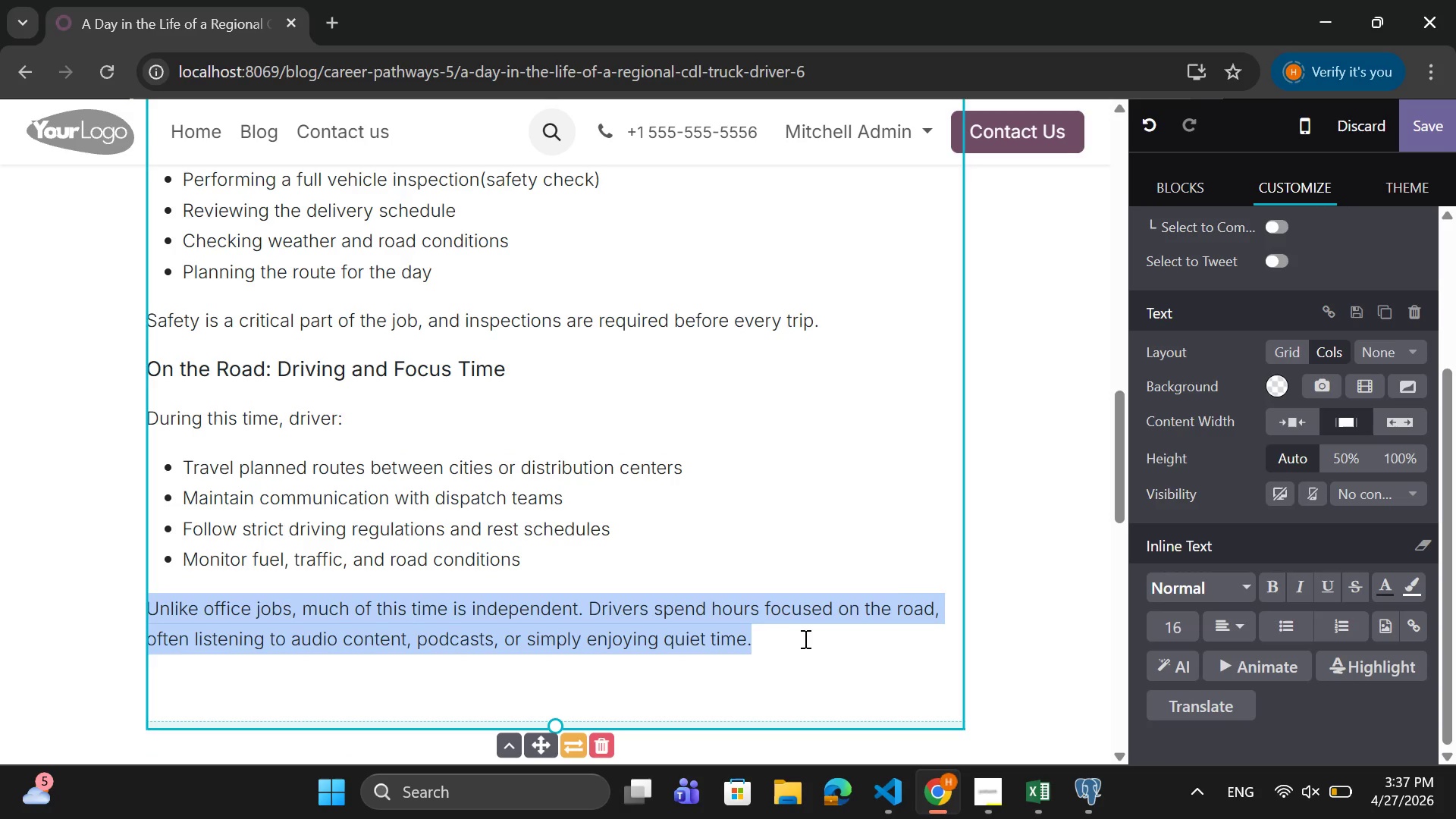 
left_click([803, 639])
 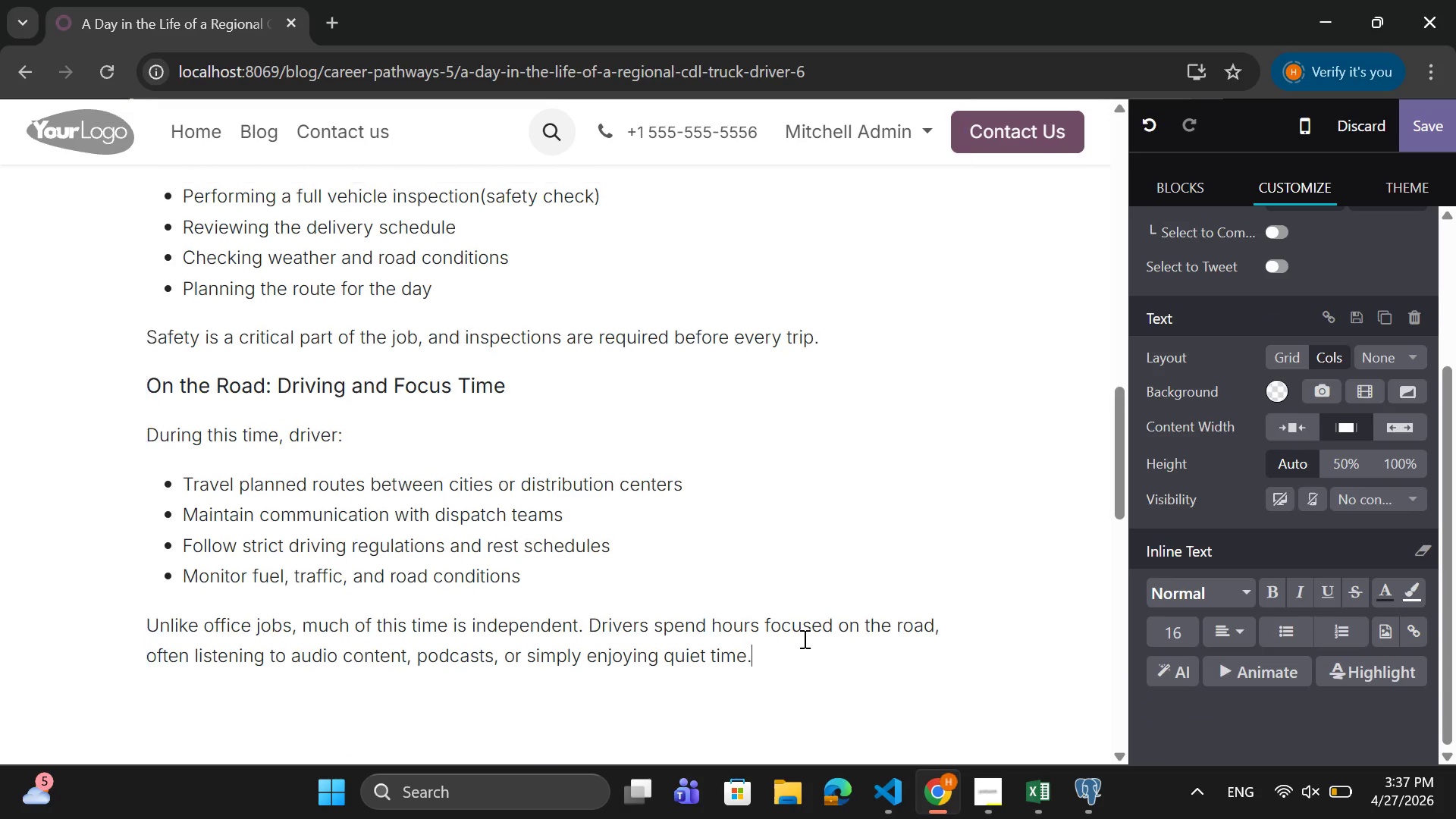 
scroll: coordinate [806, 637], scroll_direction: up, amount: 3.0
 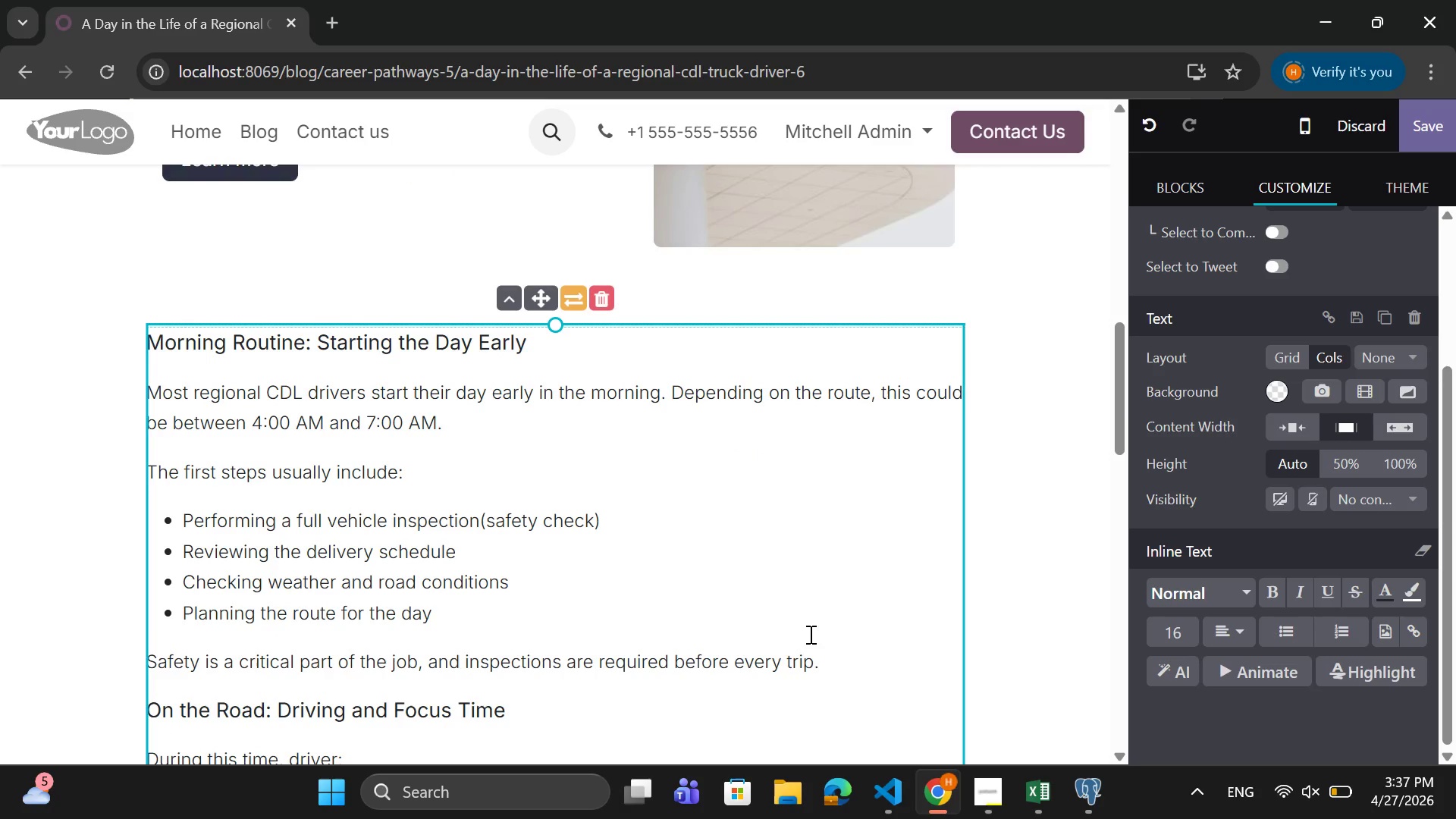 
scroll: coordinate [810, 678], scroll_direction: down, amount: 4.0
 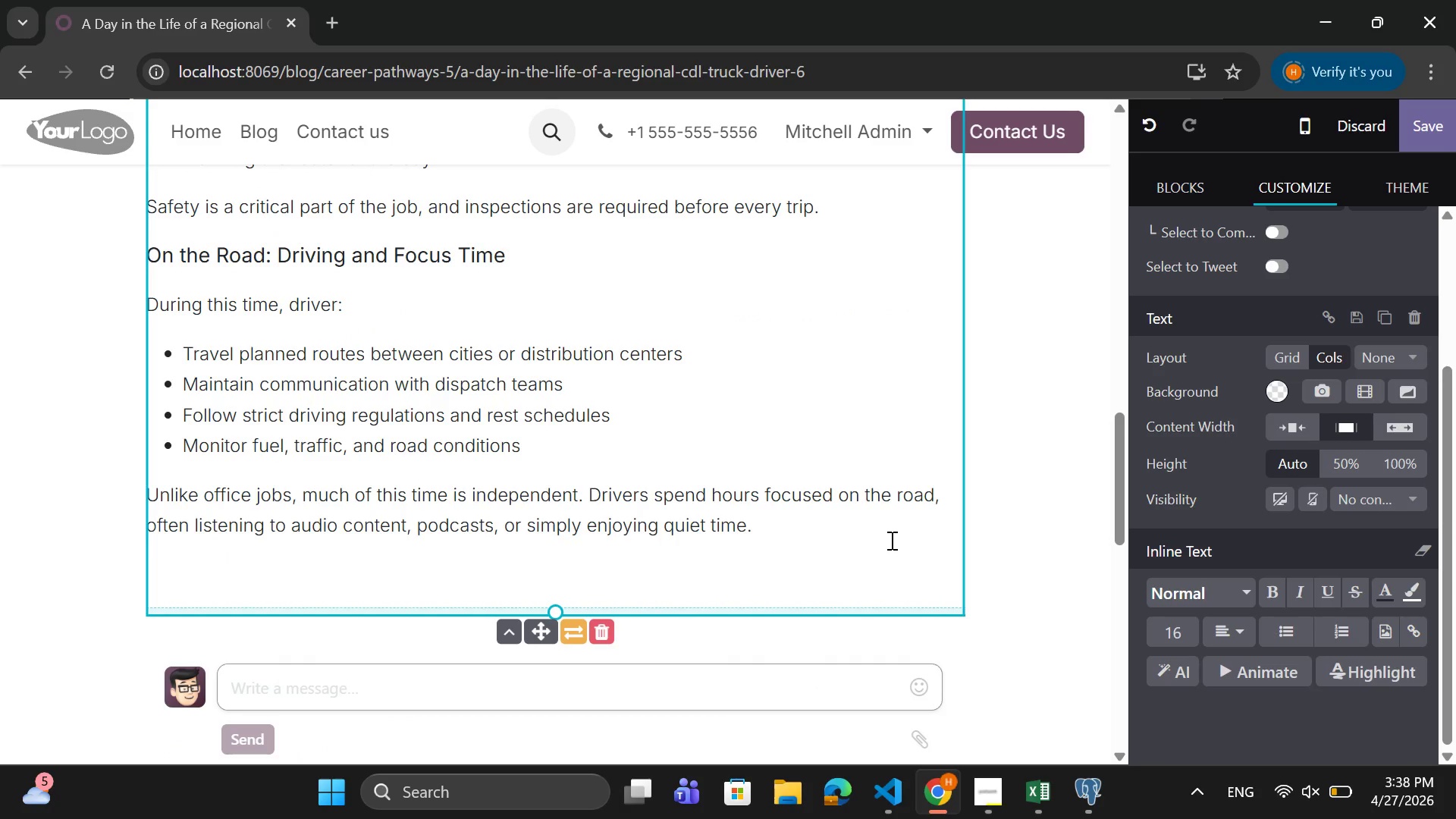 
key(Enter)
 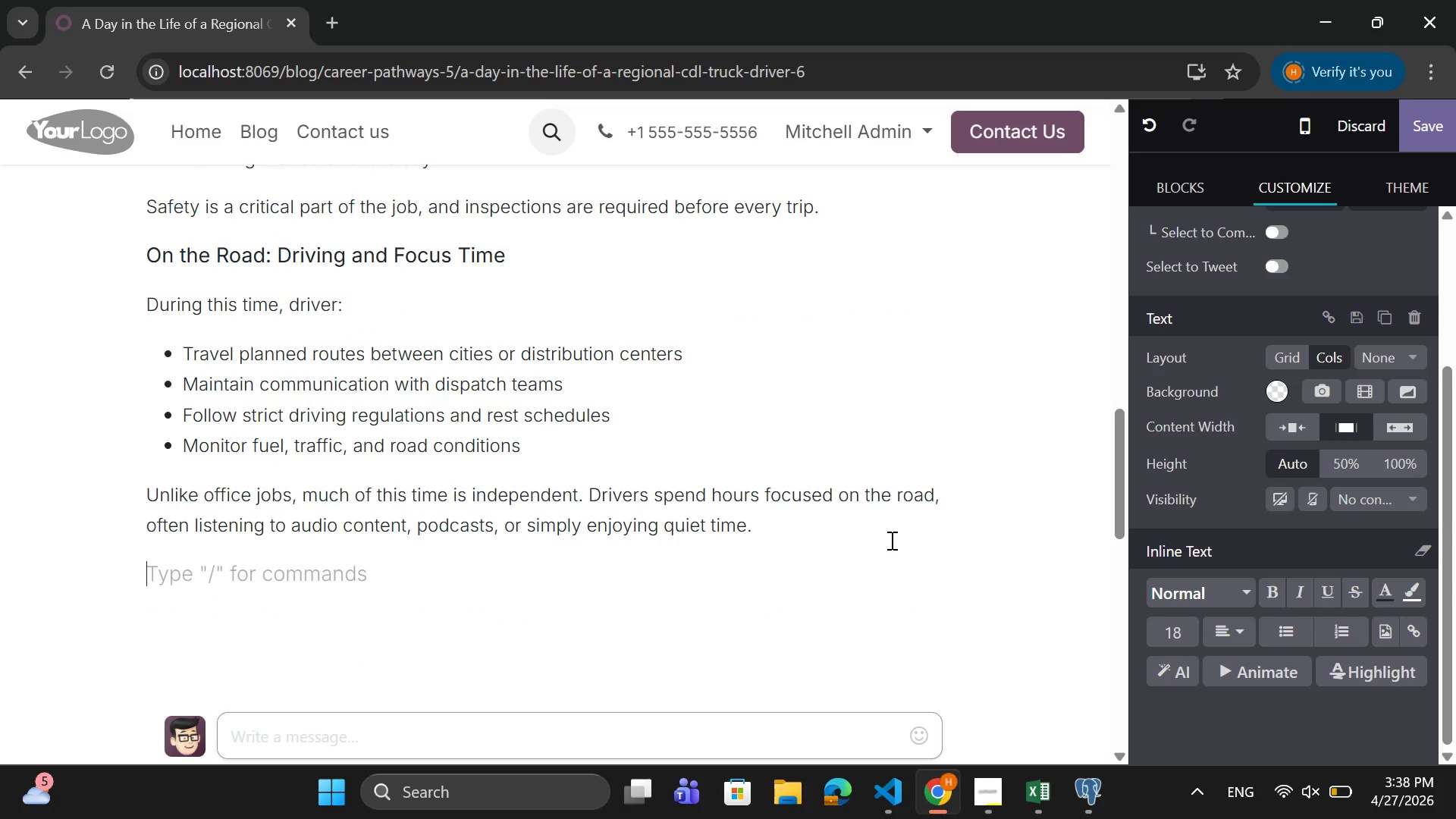 
type(MI)
key(Backspace)
type(idday Breaks and Rest D)
key(Backspace)
type(STO)
key(Backspace)
key(Backspace)
type(tops)
 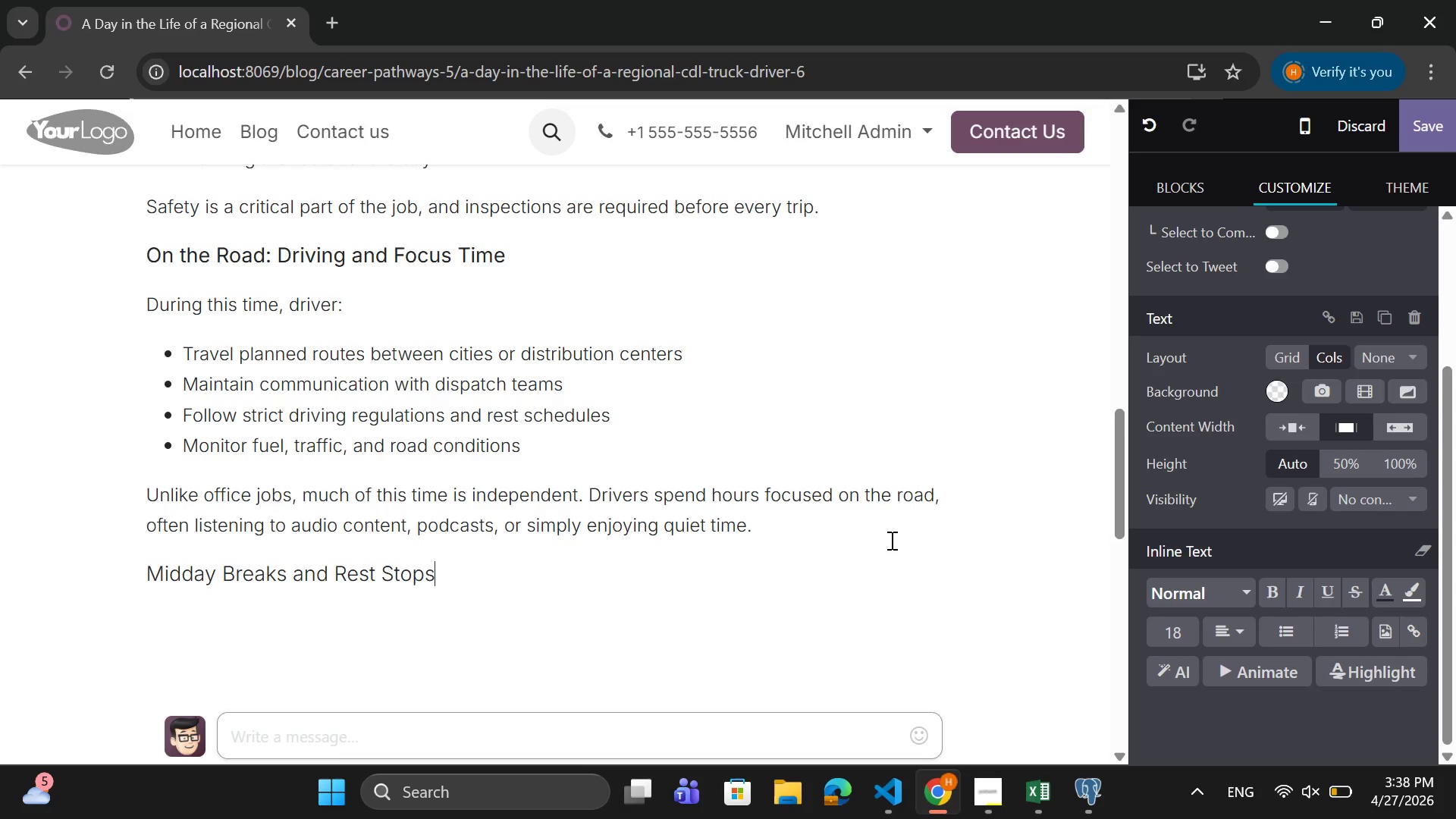 
key(Enter)
 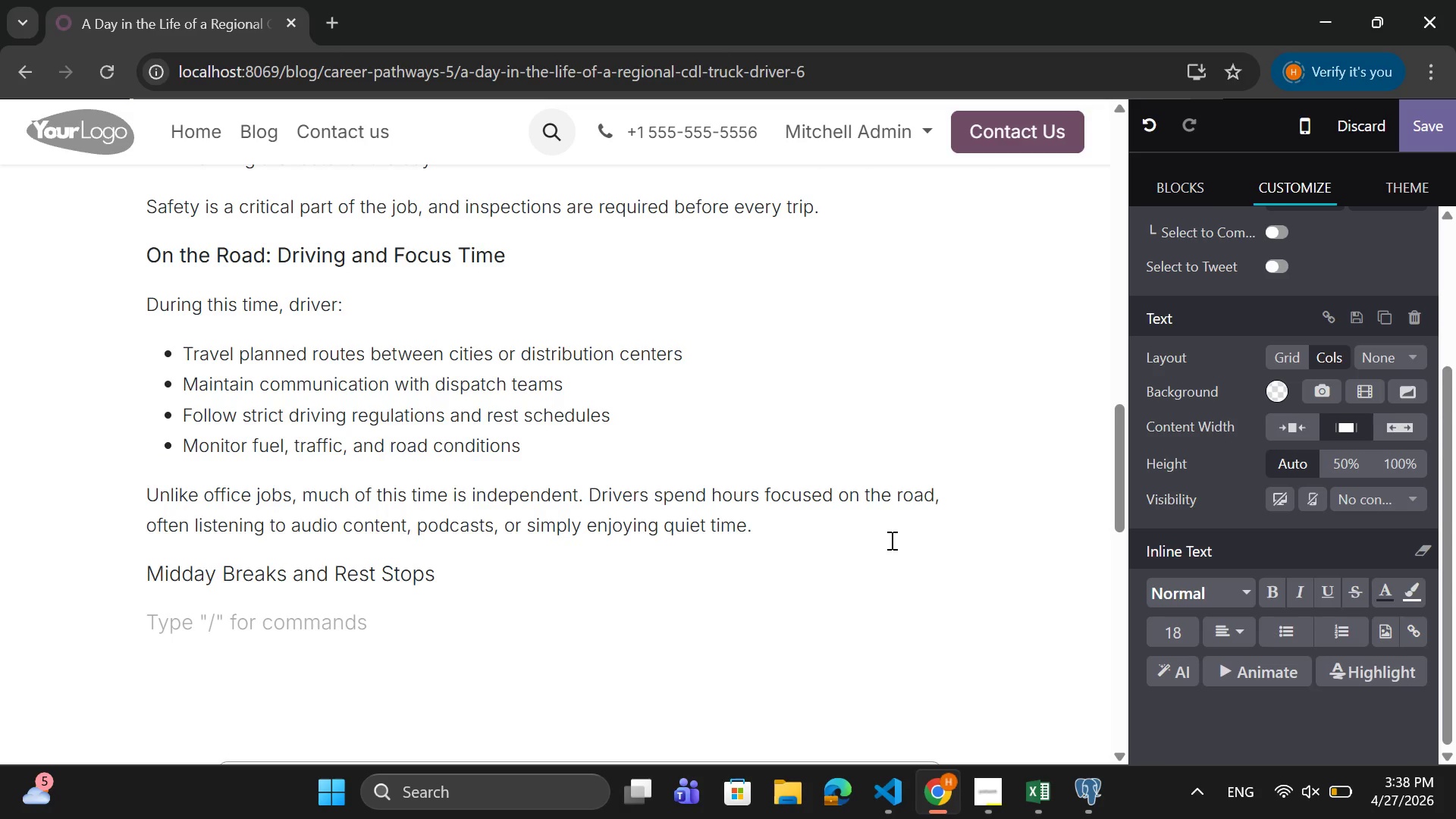 
type(CDL drivers are required to take regulated )
 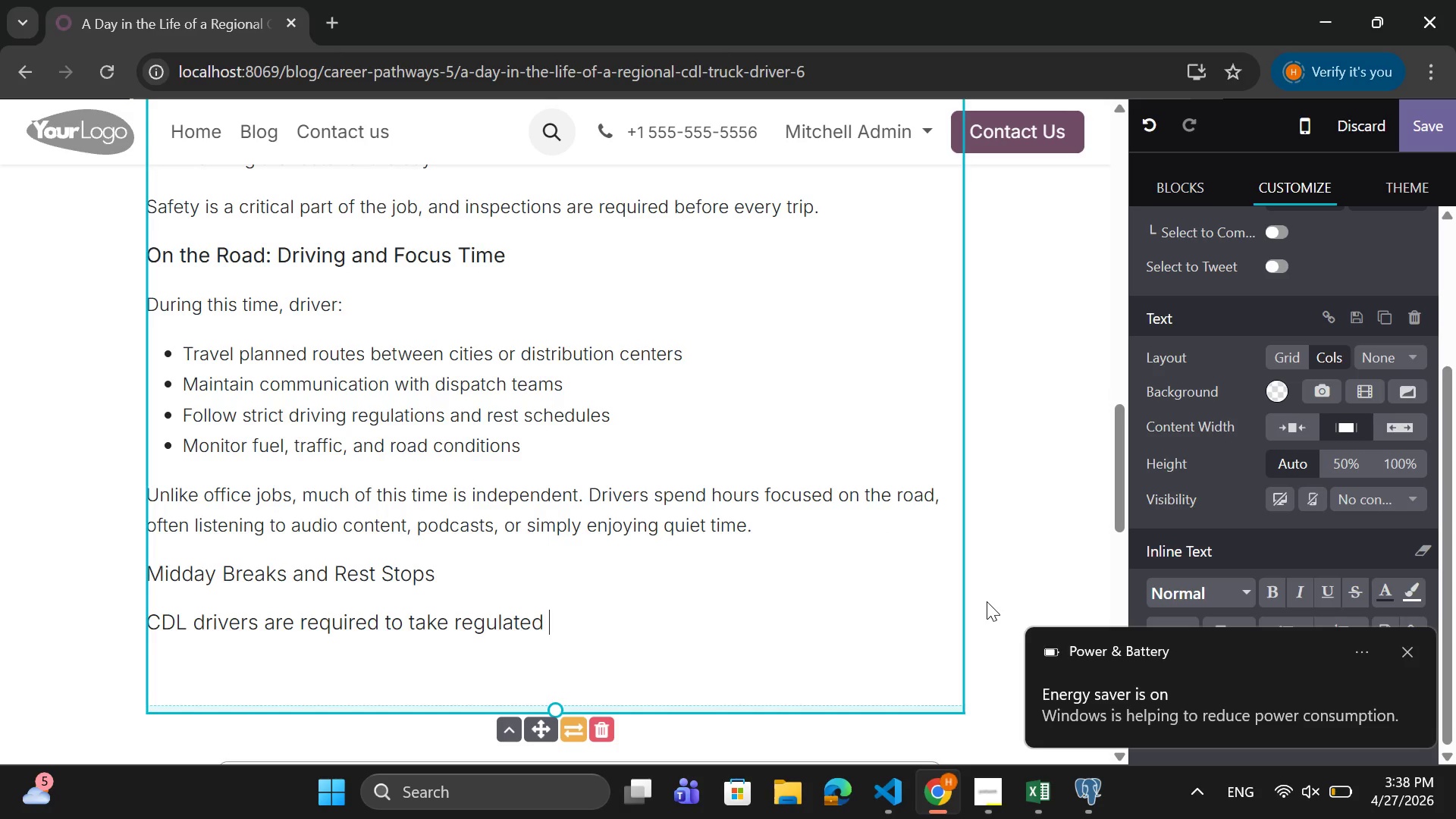 
wait(10.39)
 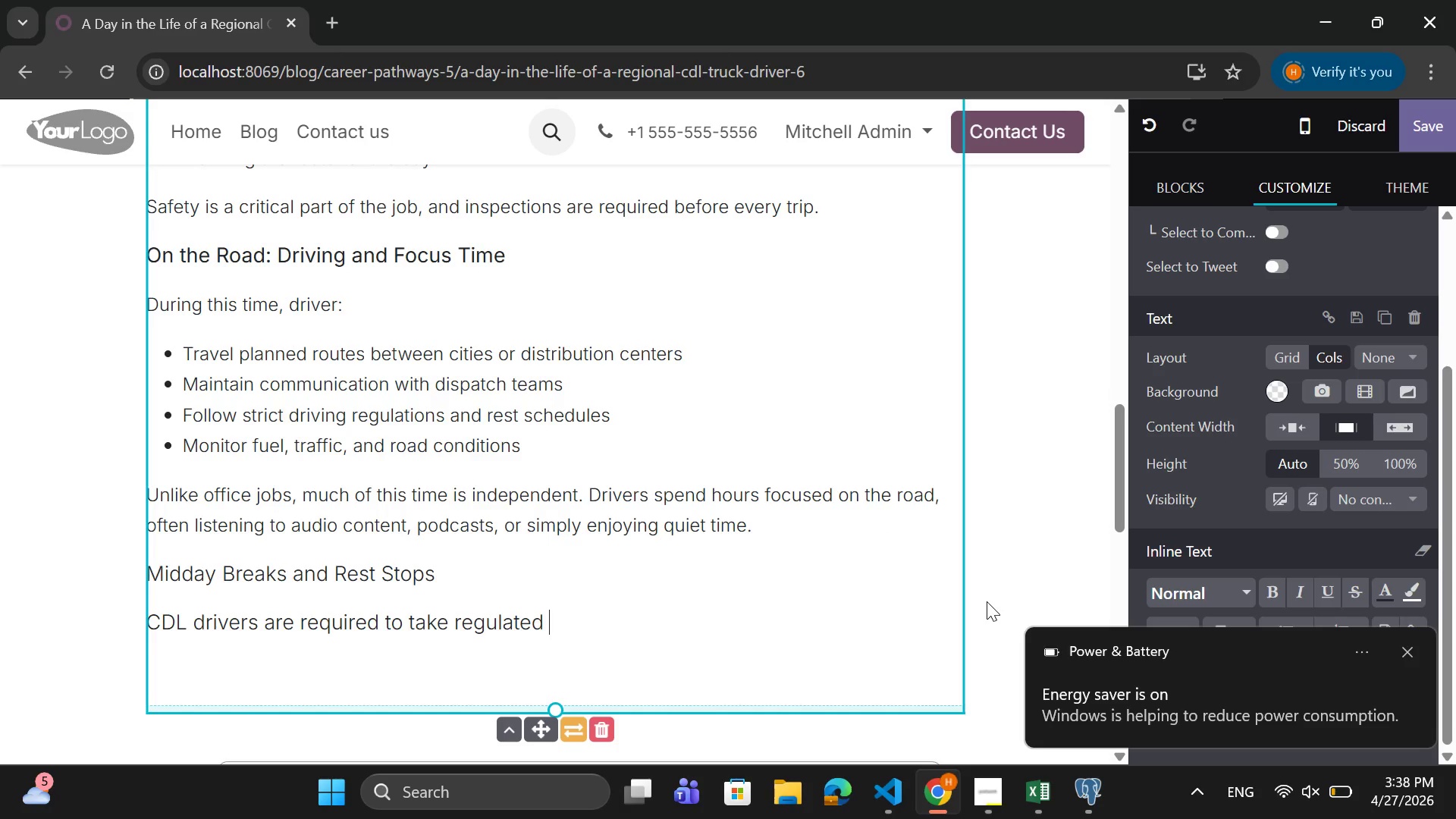 
type(breaks during the day.)
 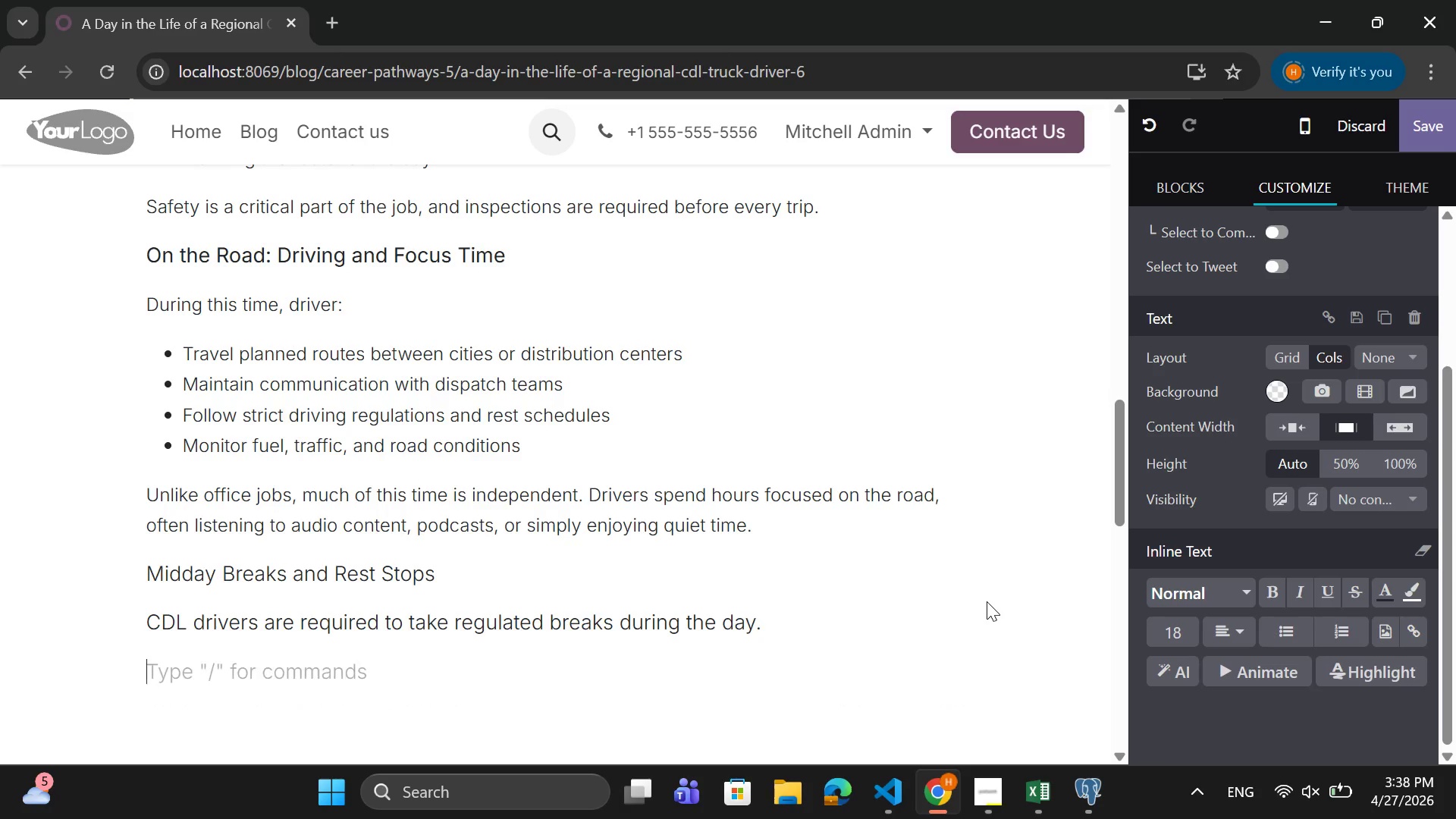 
key(Enter)
 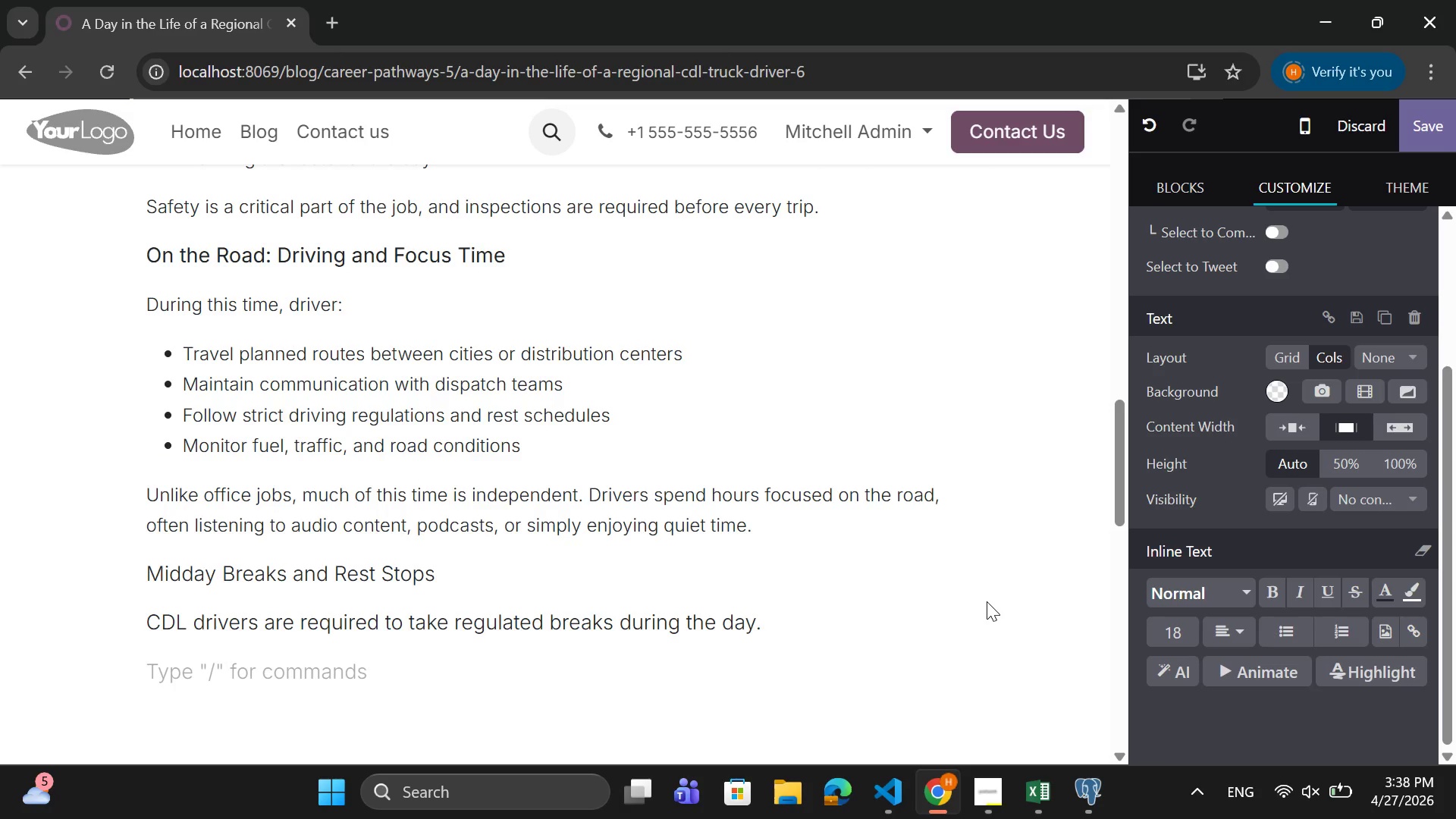 
type(Thesse)
key(Backspace)
key(Backspace)
type(e breaks)
 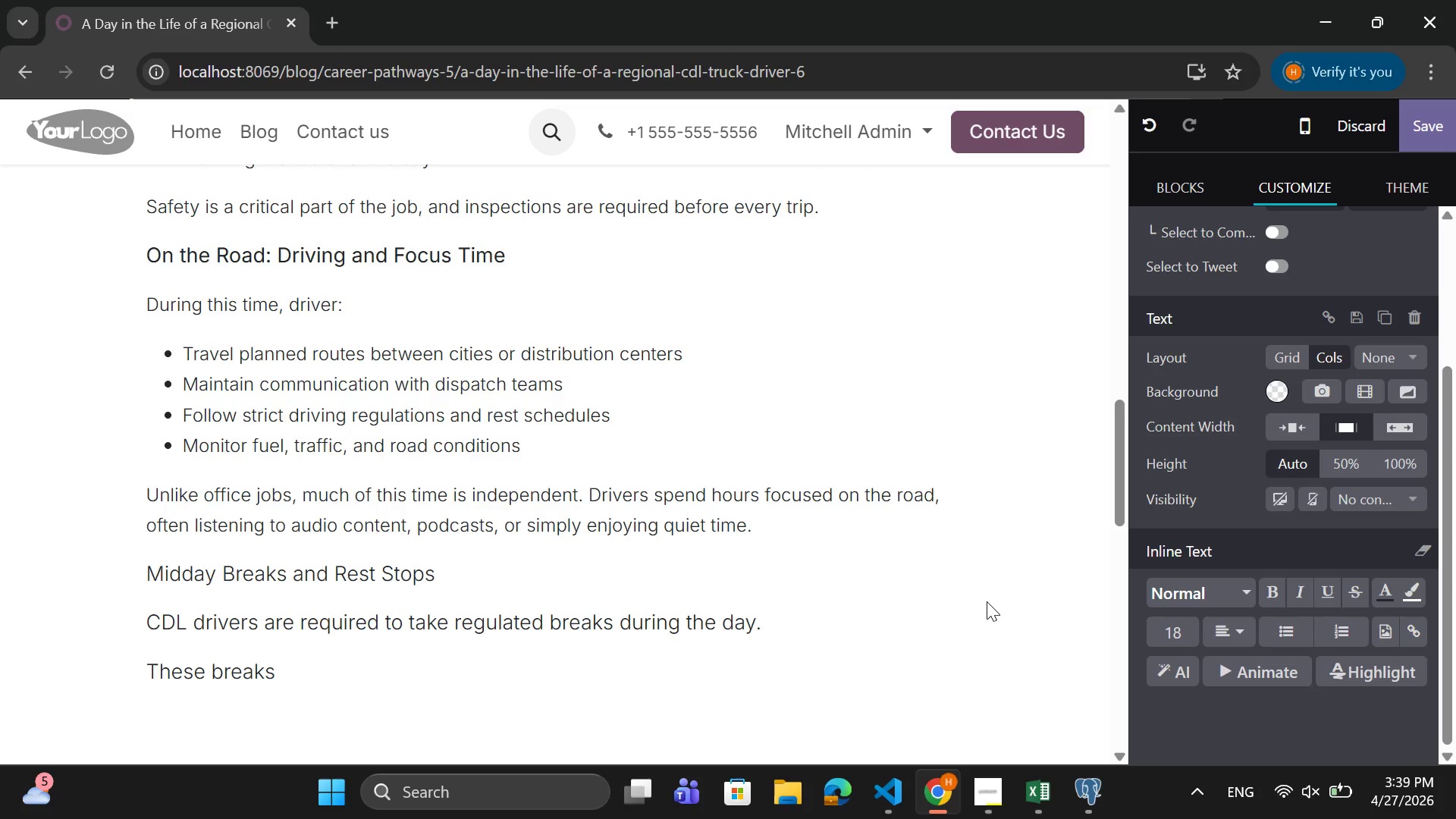 
type(include)
key(Backspace)
key(Backspace)
key(Backspace)
key(Backspace)
key(Backspace)
key(Backspace)
key(Backspace)
type( include)
 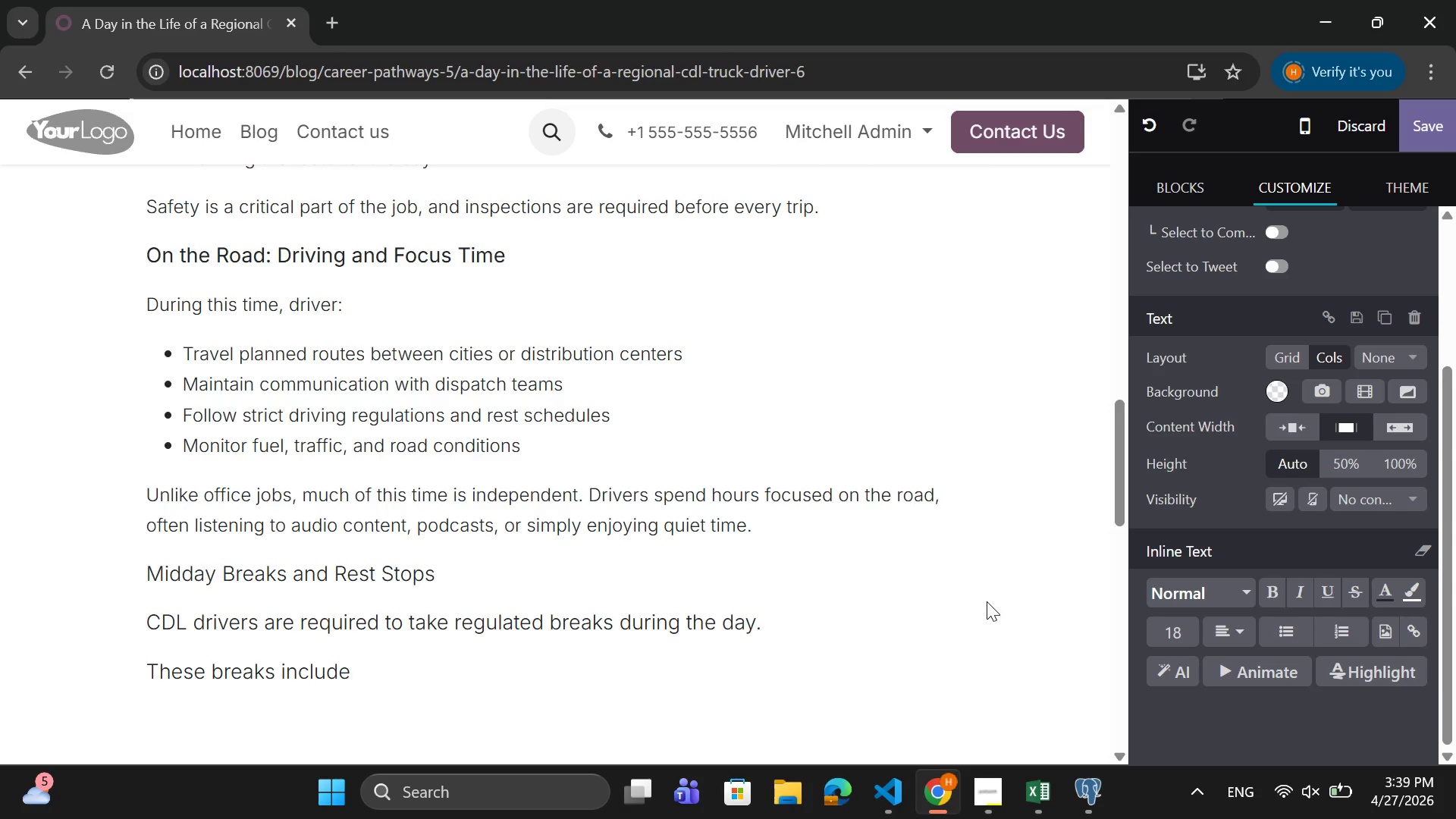 
key(Shift+ShiftRight)
 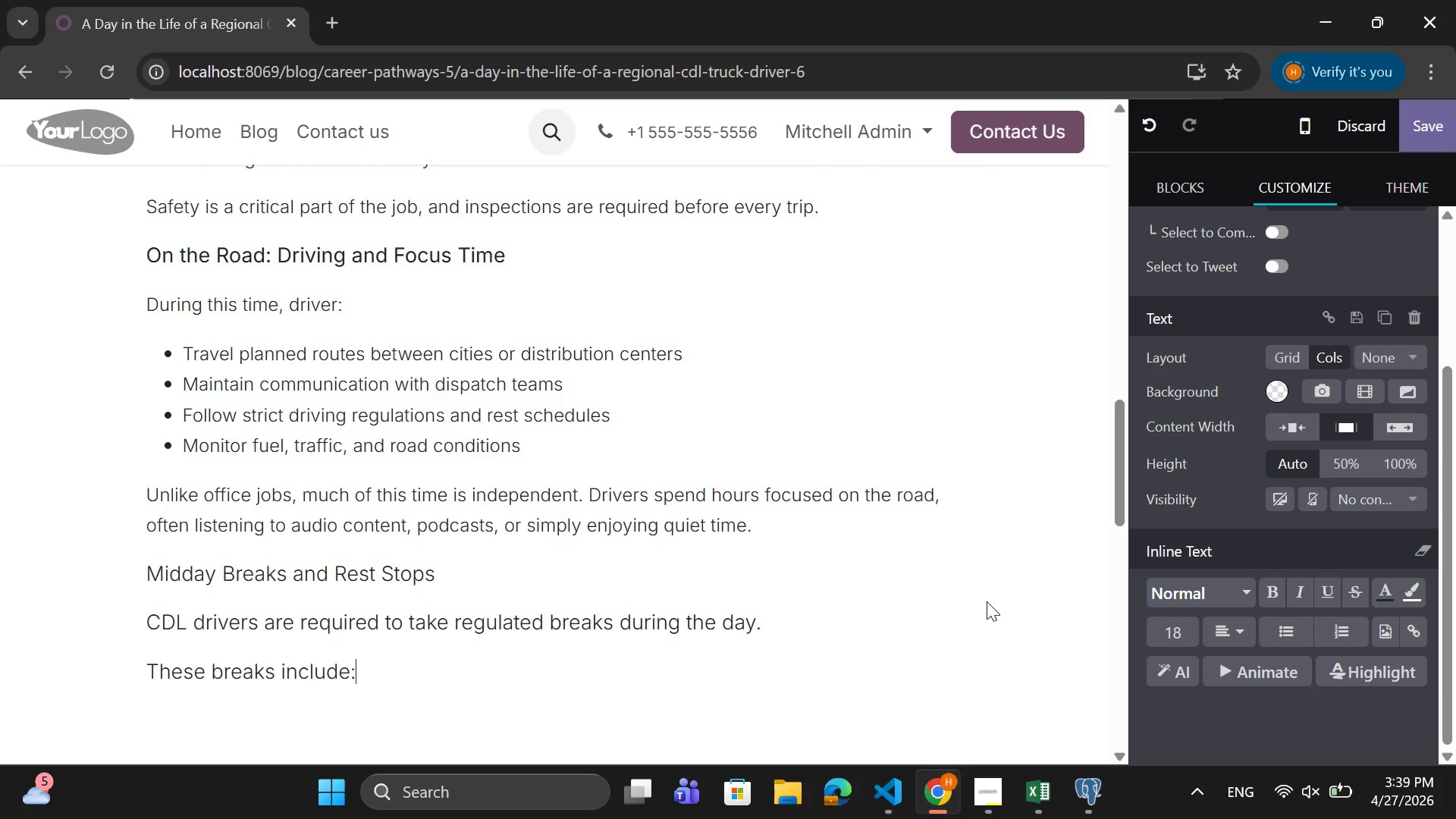 
key(Shift+Semicolon)
 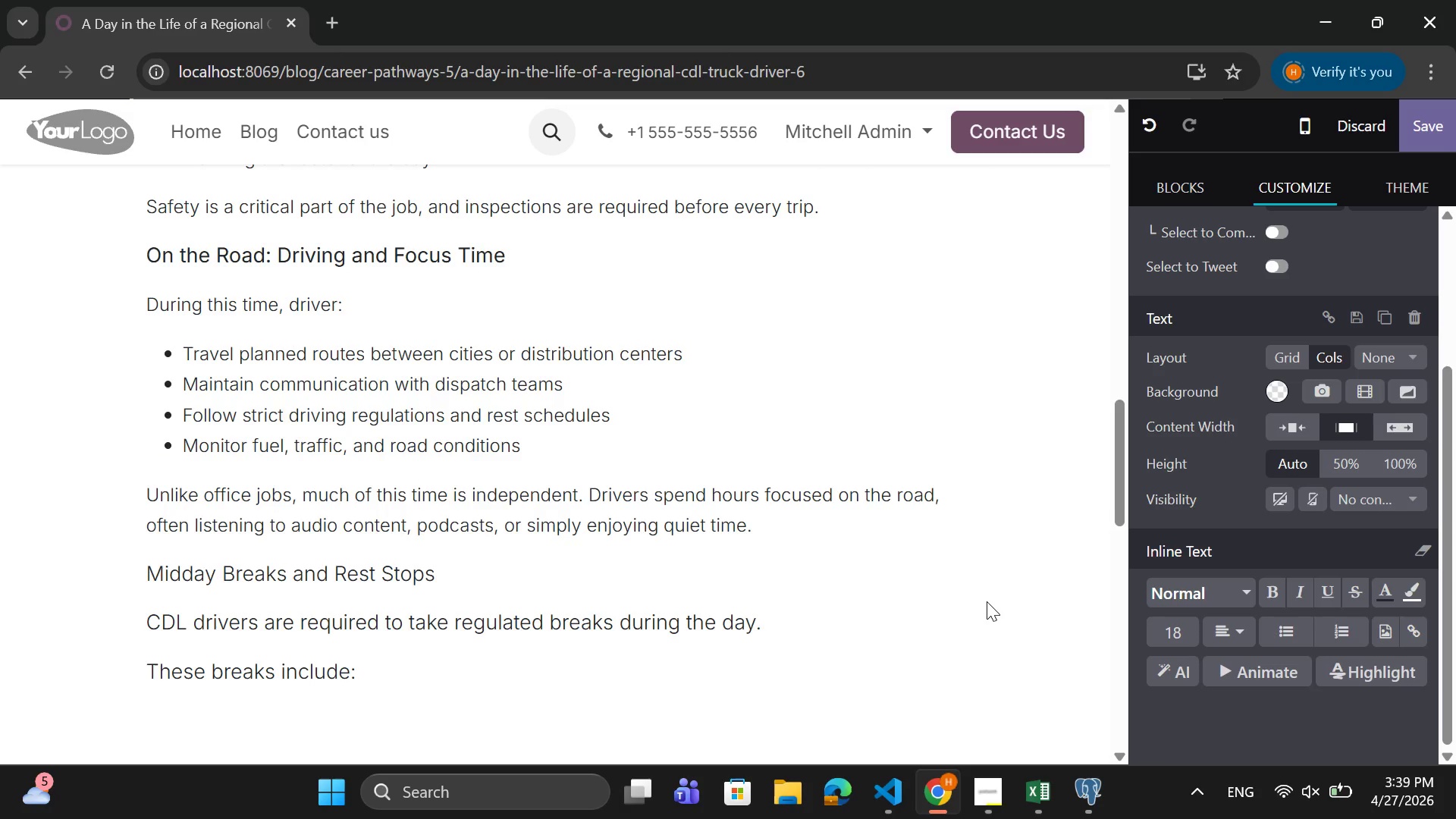 
key(Enter)
 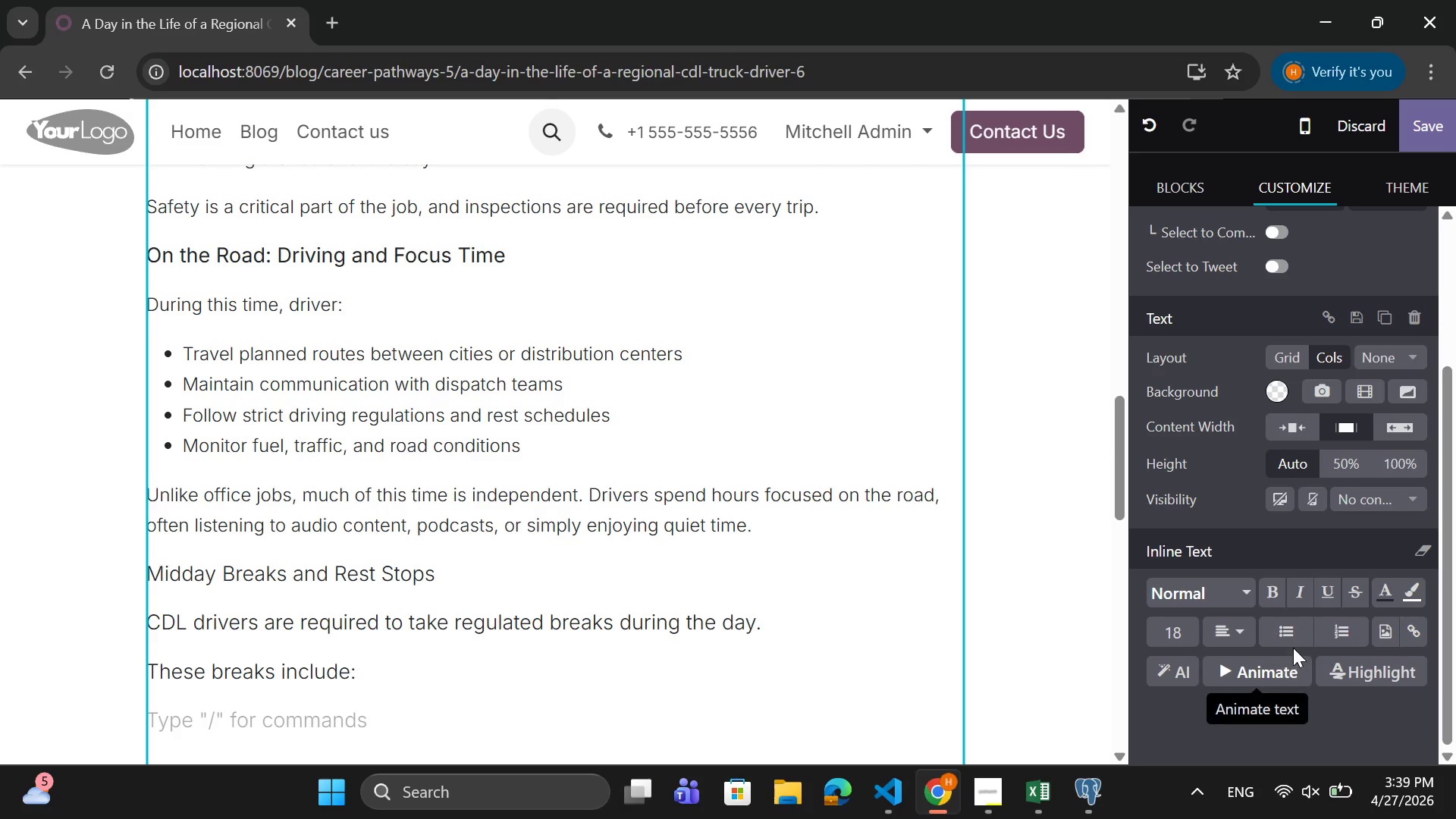 
left_click([1291, 642])
 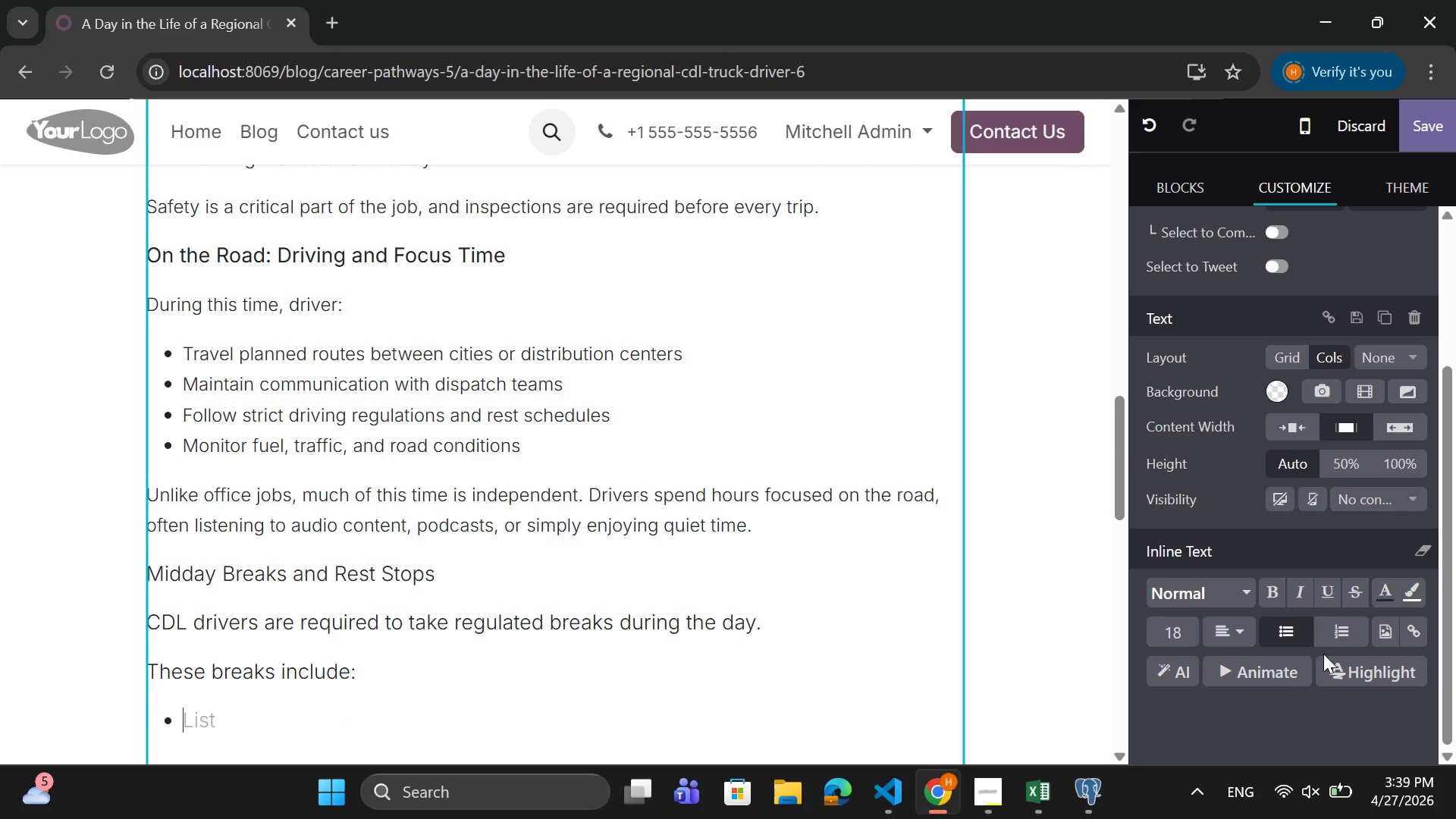 
type(Meal stos)
key(Backspace)
type(ps at rest areas or truck so)
key(Backspace)
type(tops)
 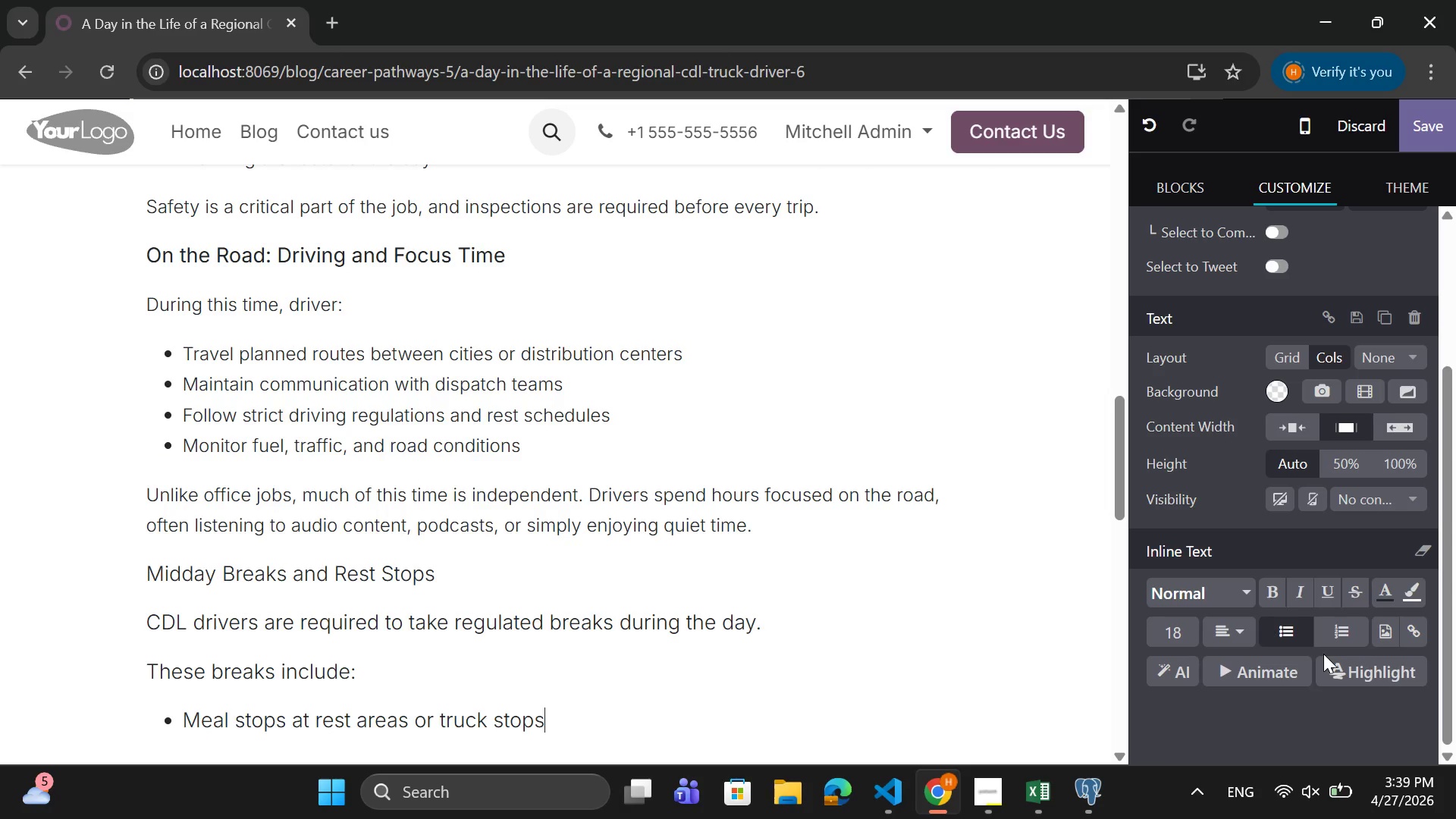 
key(Enter)
 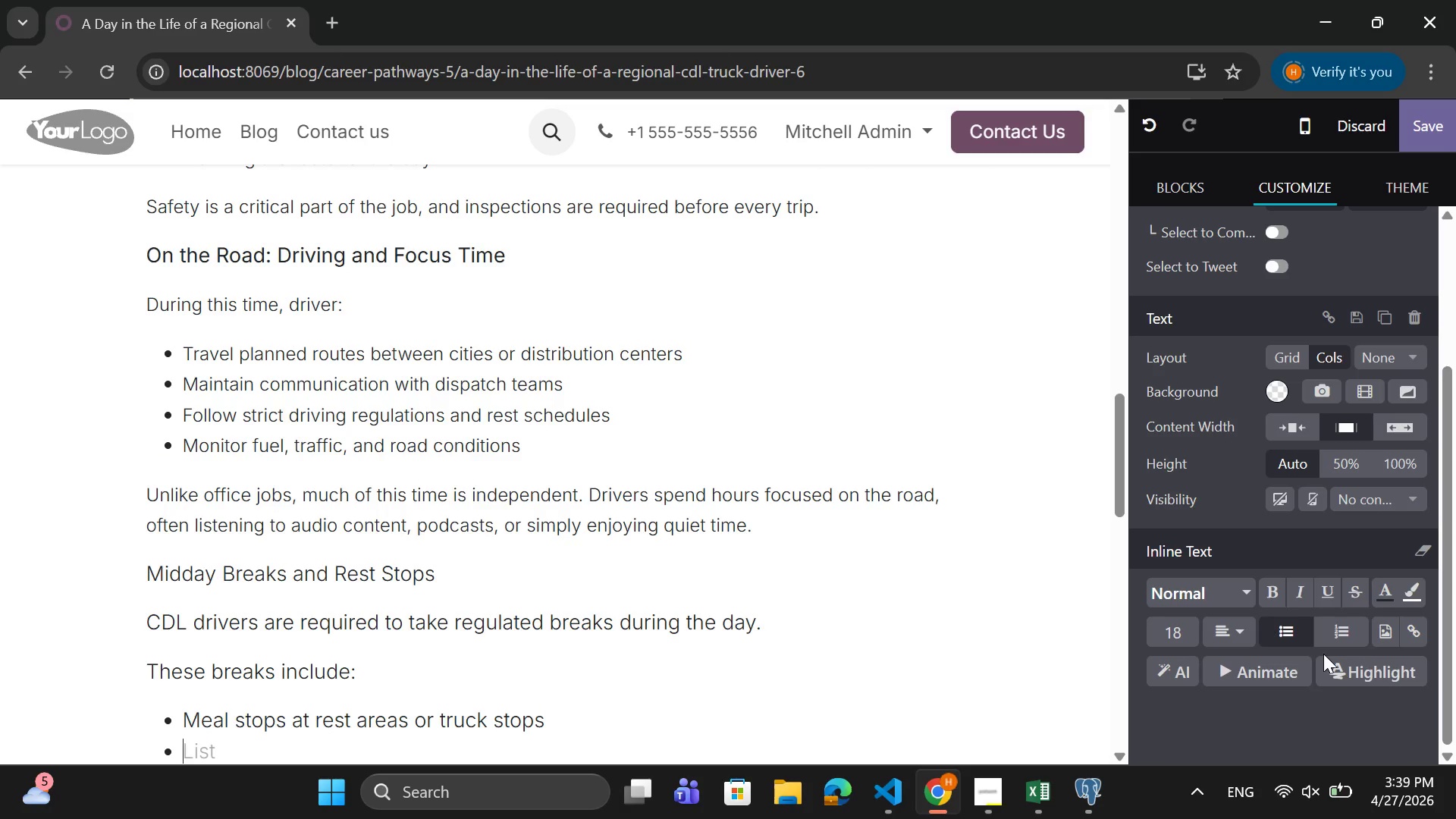 
type(Mn)
key(Backspace)
type(andaotry)
key(Backspace)
key(Backspace)
key(Backspace)
key(Backspace)
type(tory rest periods for safty)
key(Backspace)
key(Backspace)
type(ef)
key(Backspace)
type(ty compli)
 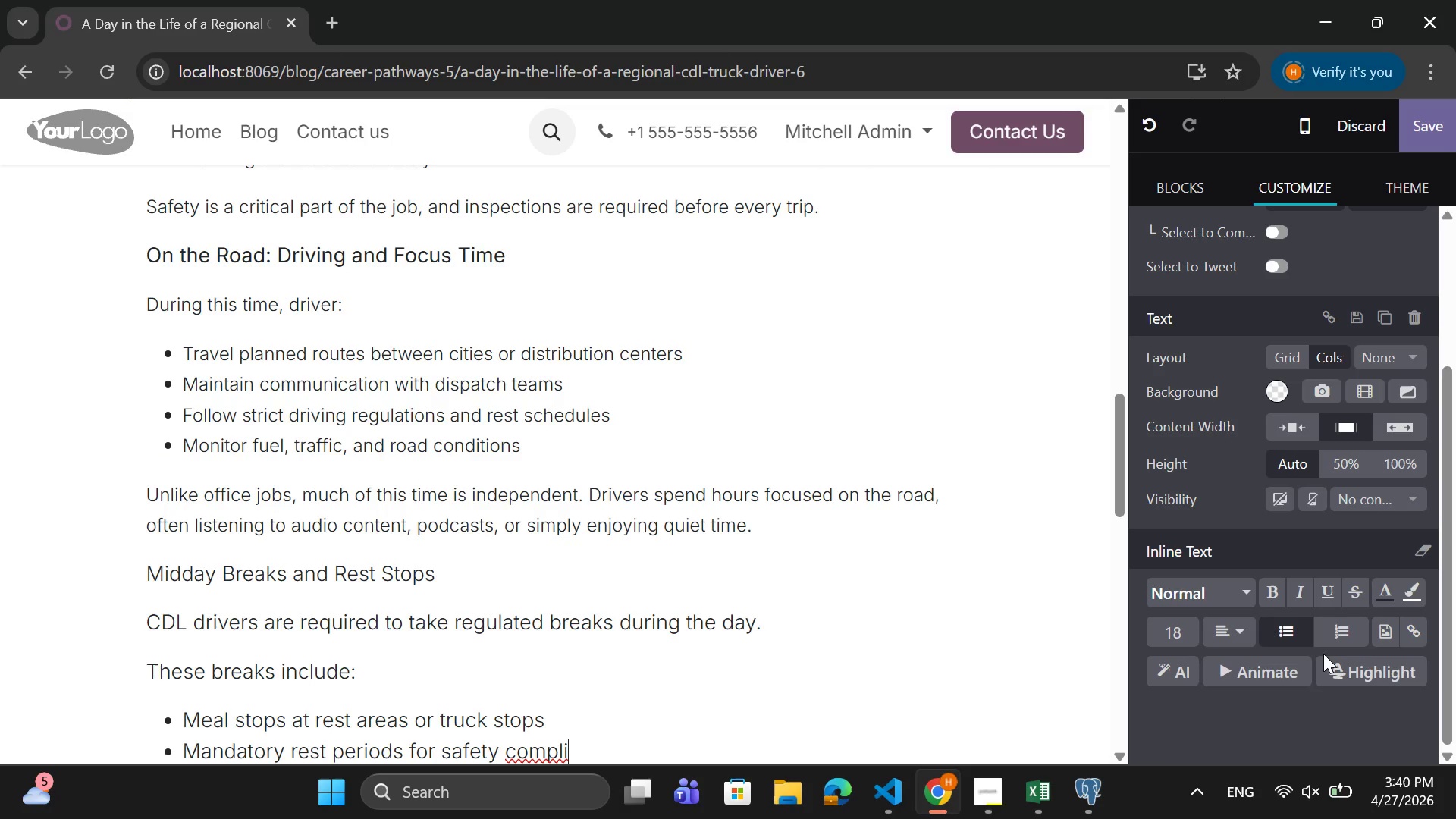 
type(ance)
 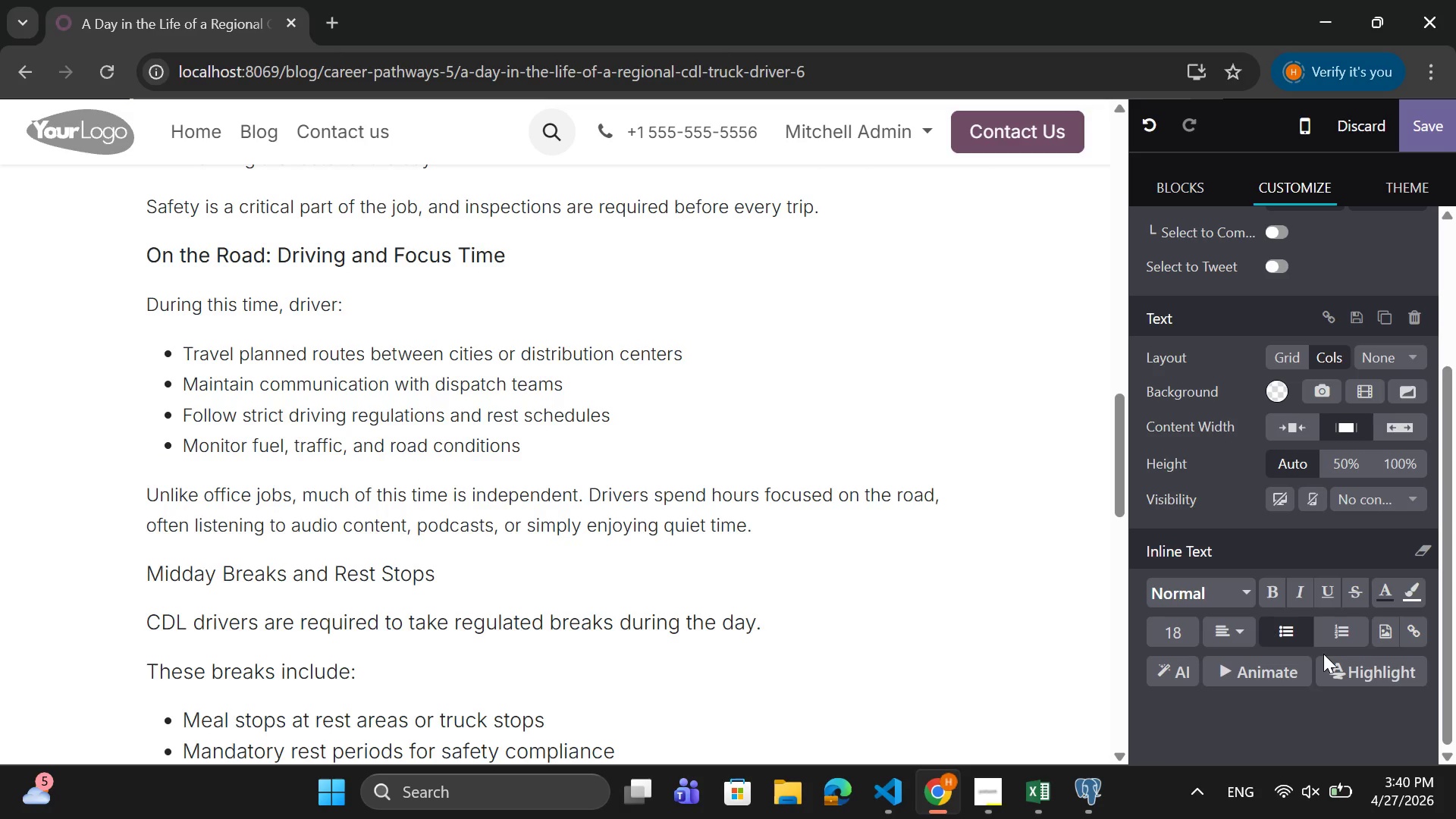 
key(Enter)
 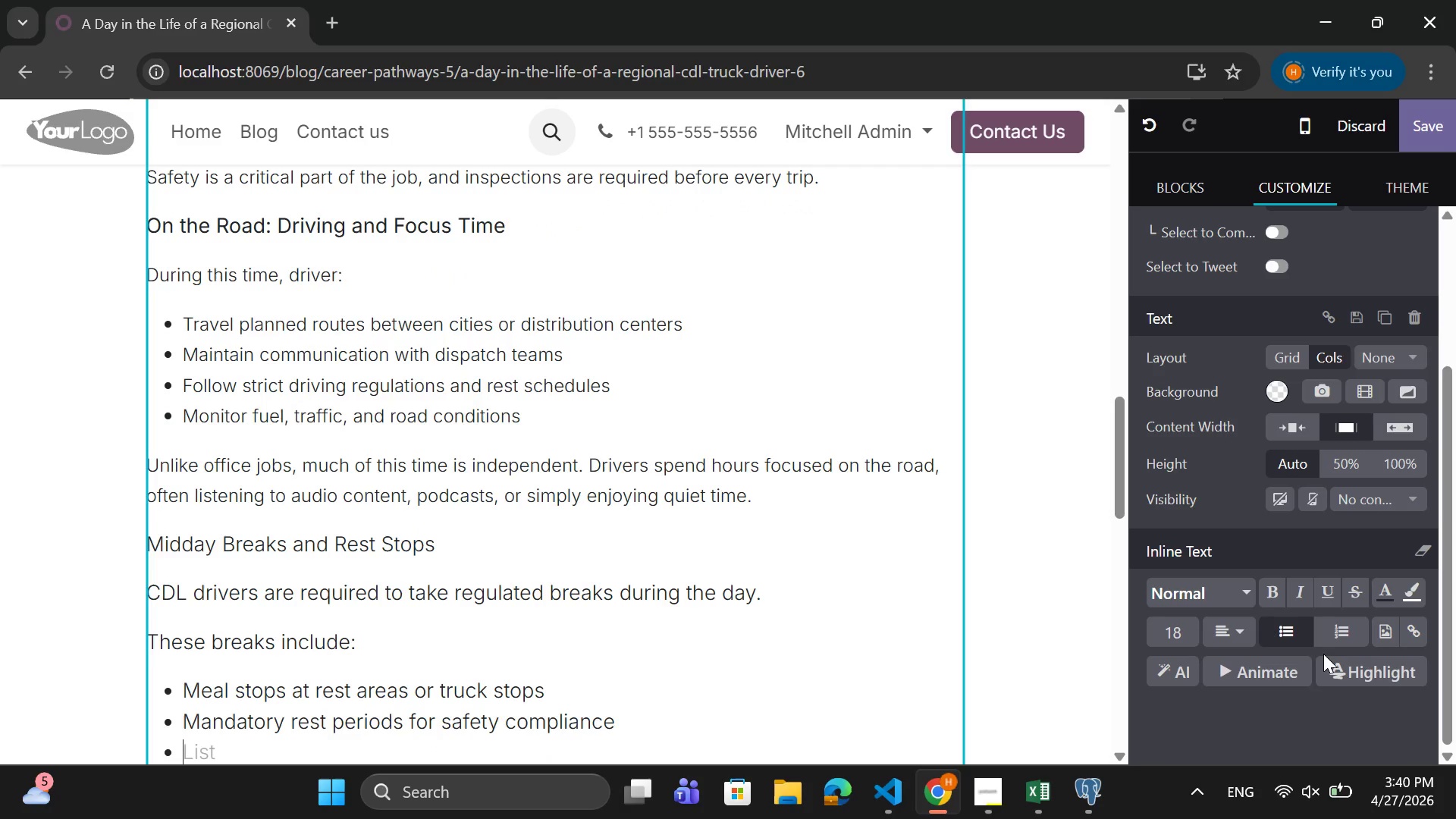 
type(Short walks or ste)
key(Backspace)
type(reching to stay aleert)
key(Backspace)
key(Backspace)
key(Backspace)
type(rt)
 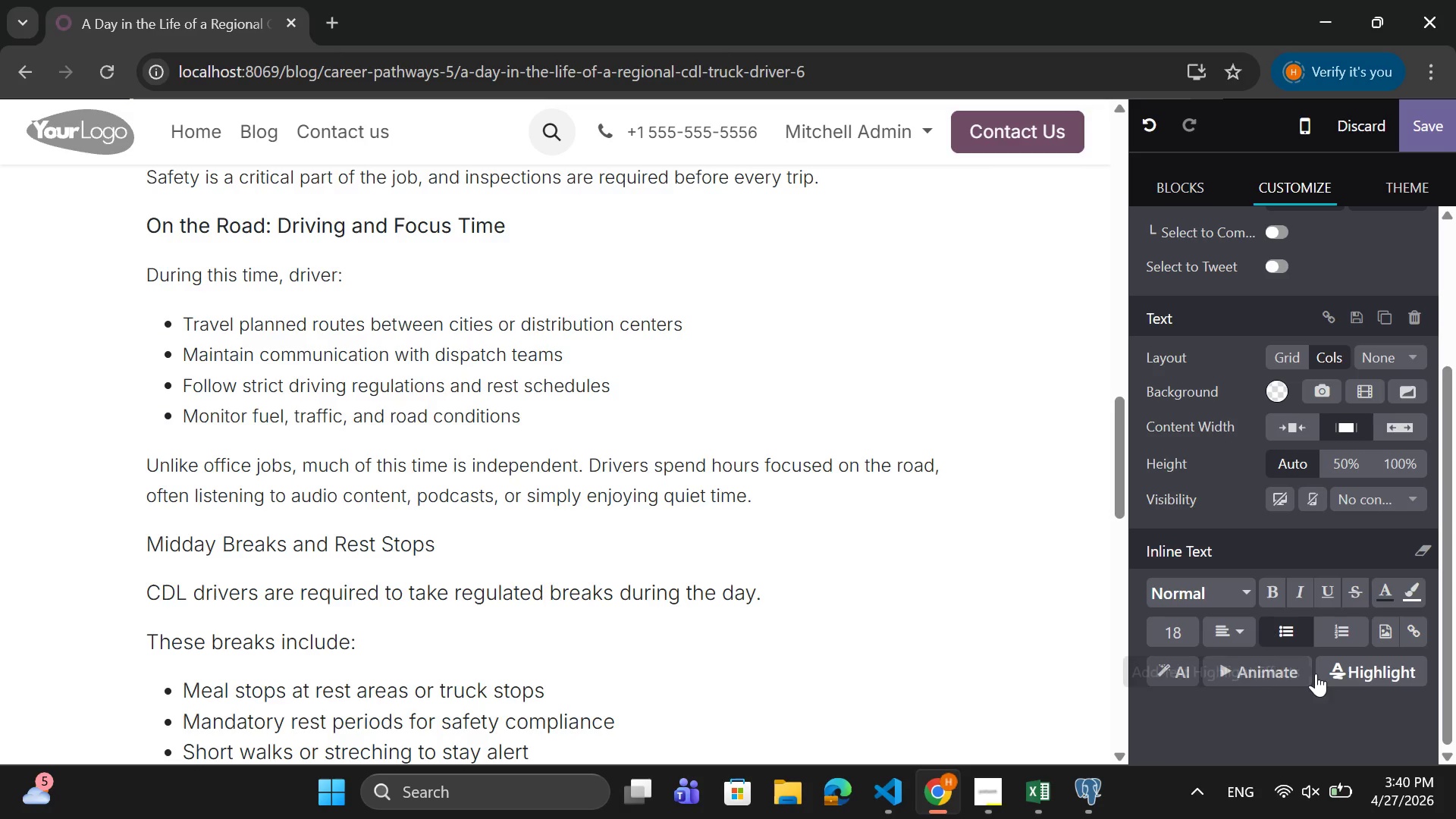 
scroll: coordinate [891, 749], scroll_direction: down, amount: 3.0
 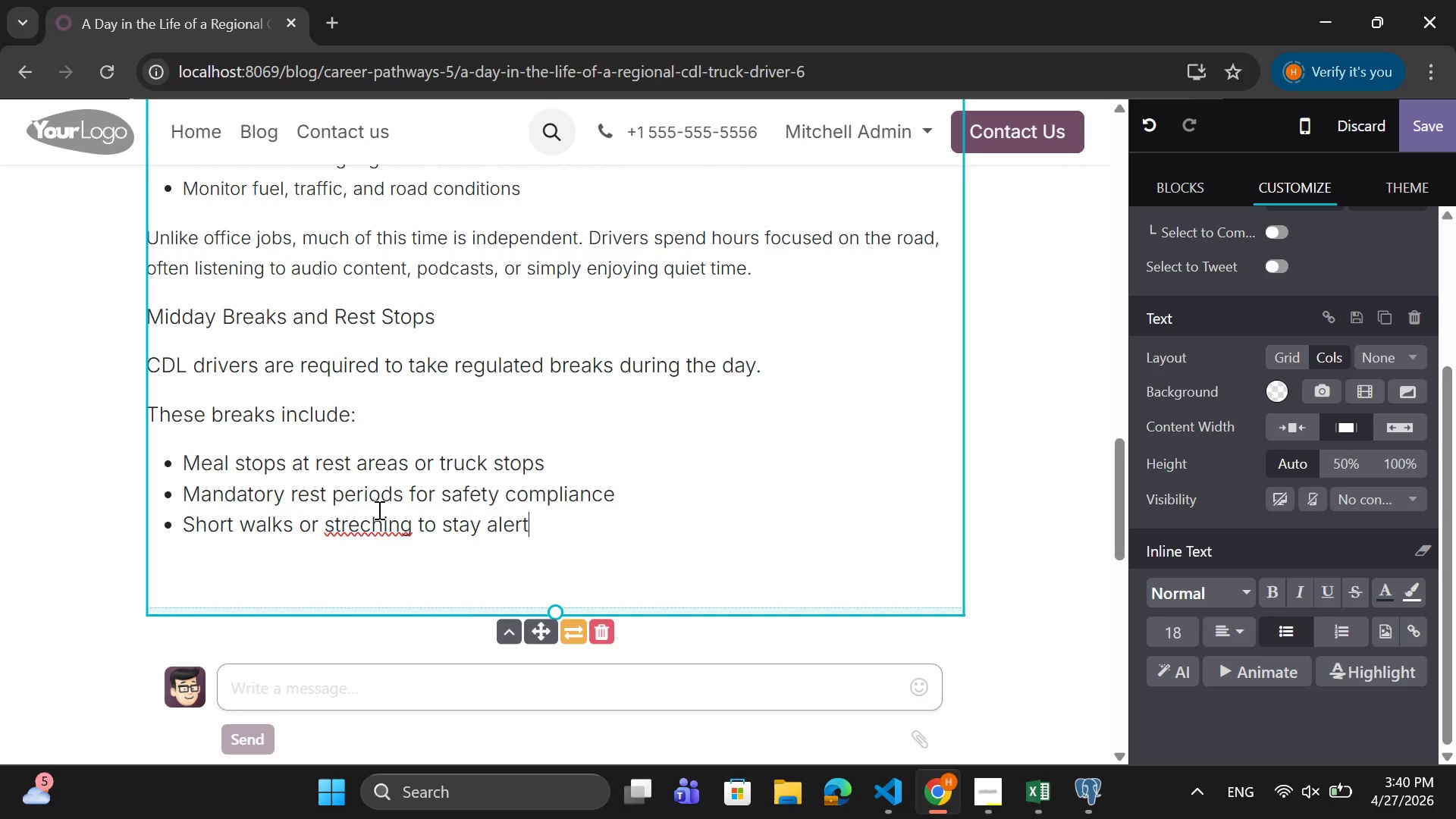 
right_click([377, 522])
 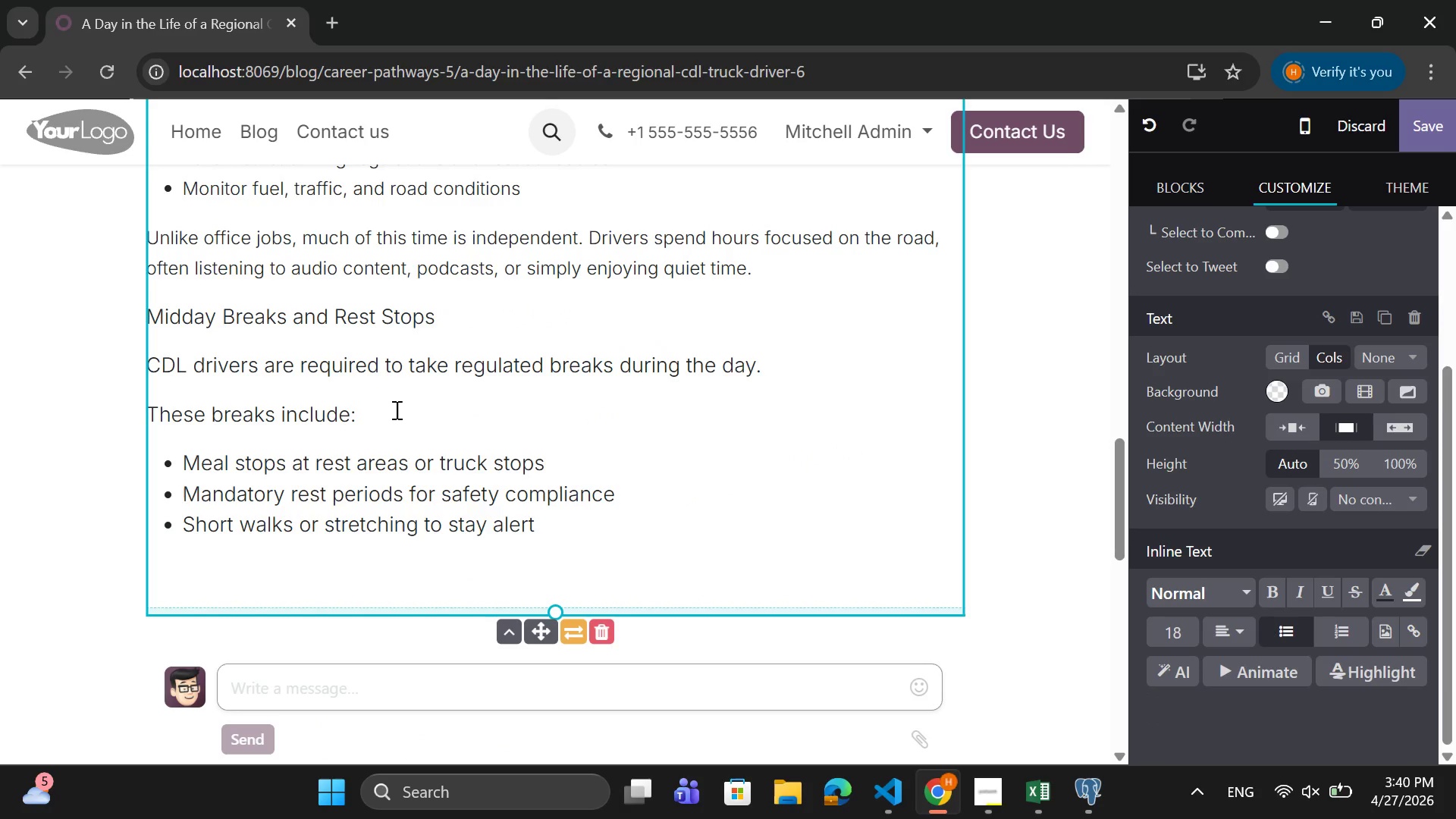 
left_click_drag(start_coordinate=[377, 413], to_coordinate=[353, 403])
 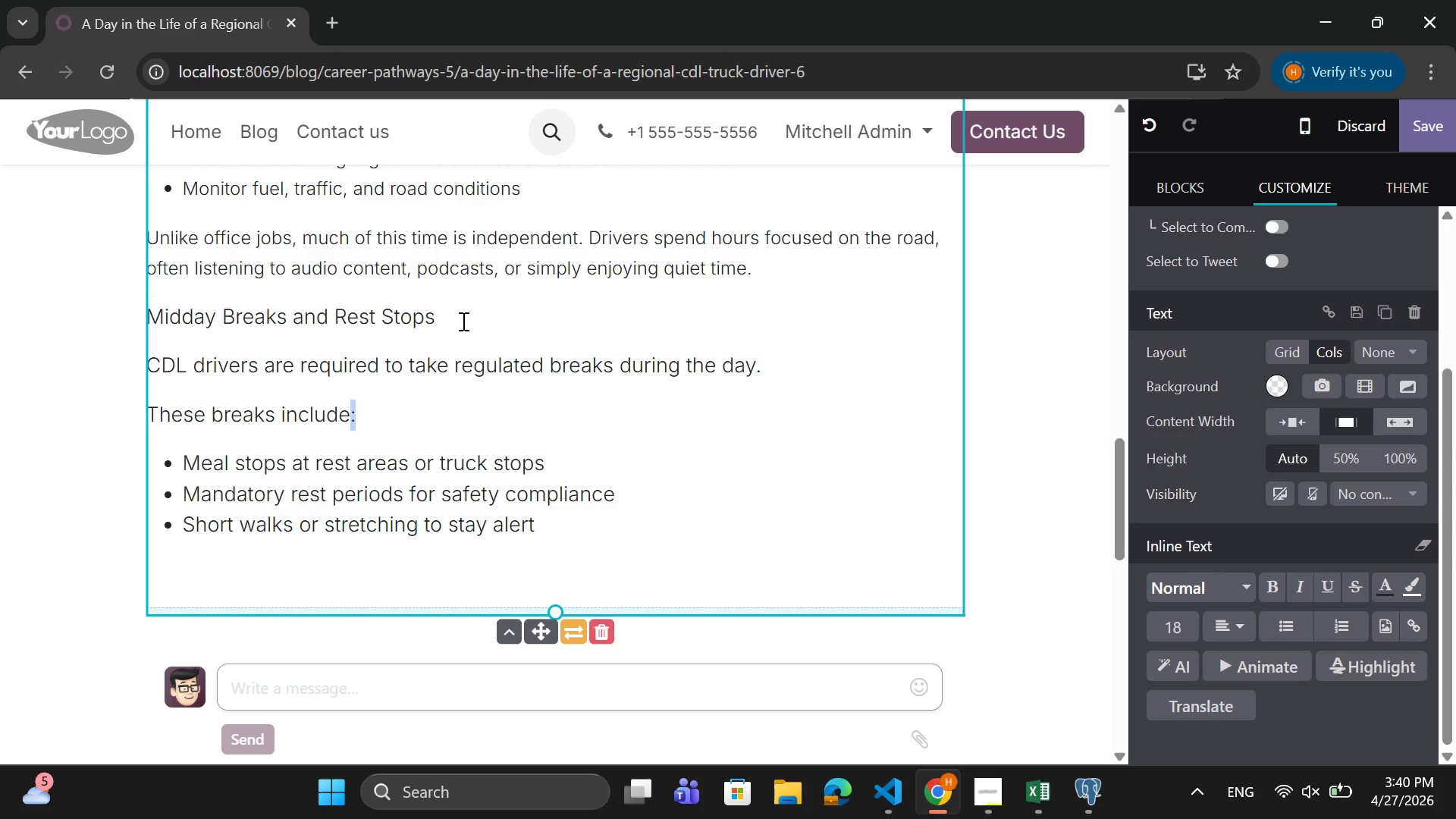 
left_click_drag(start_coordinate=[462, 321], to_coordinate=[151, 328])
 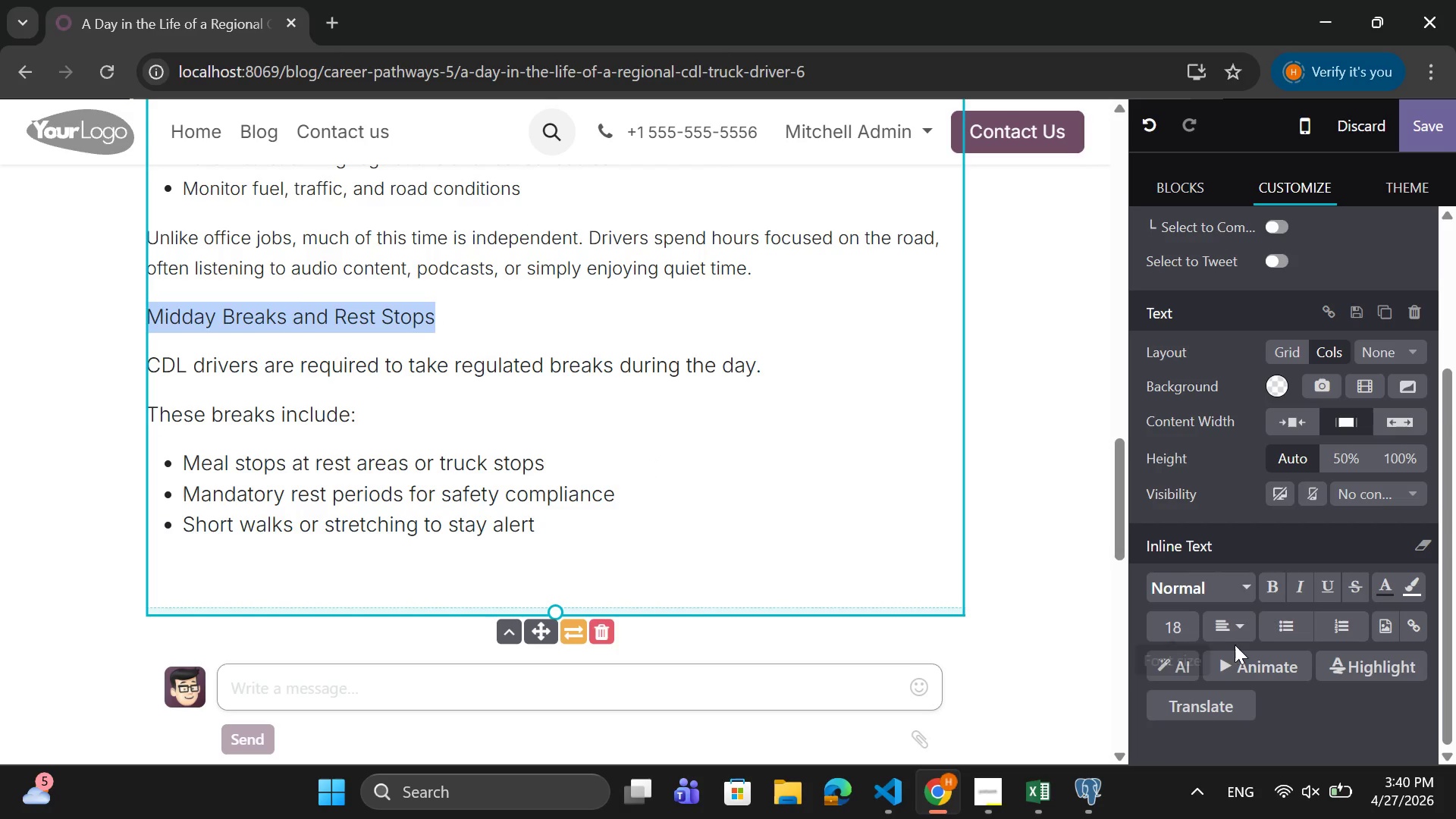 
left_click([1275, 588])
 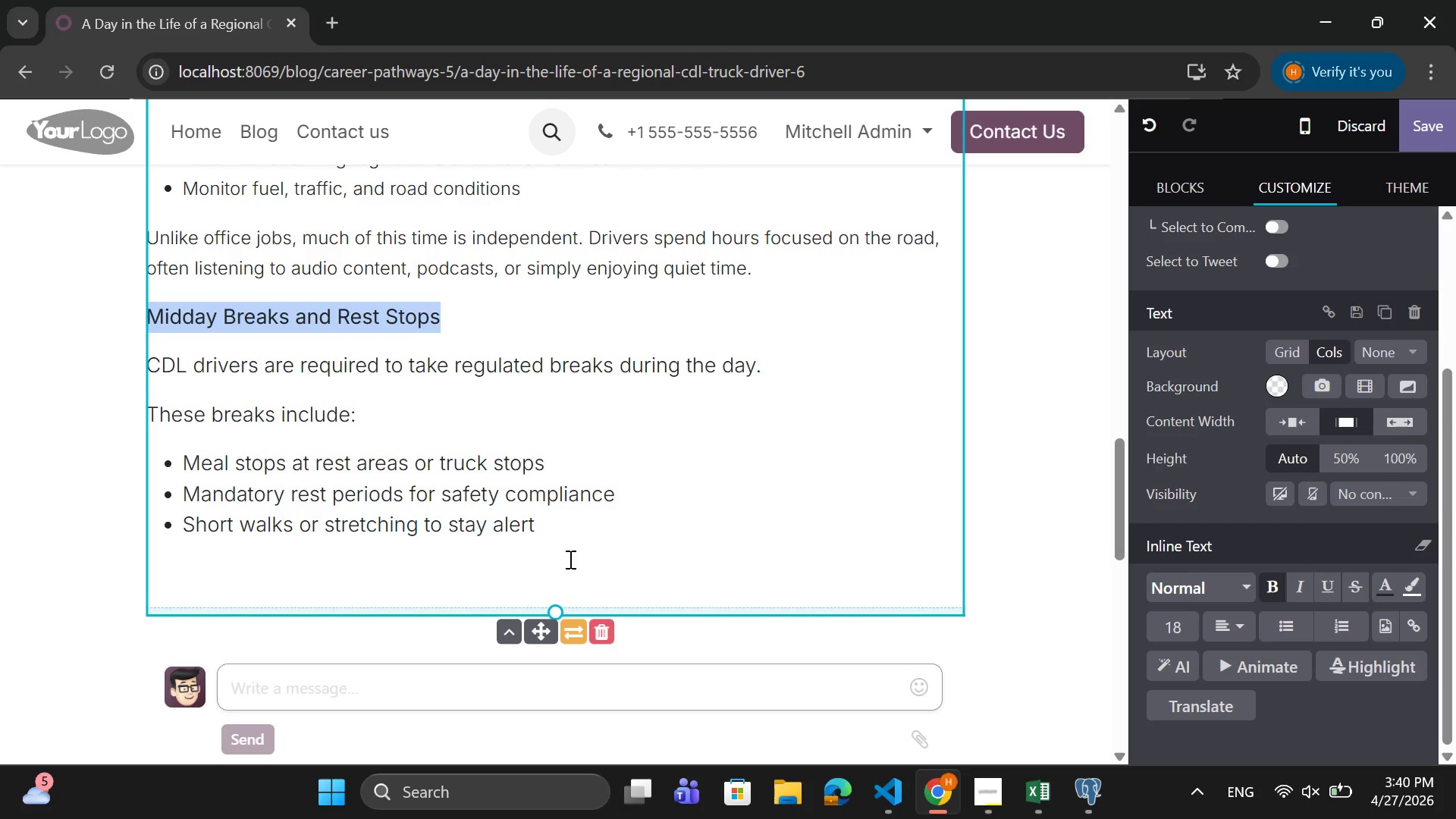 
left_click_drag(start_coordinate=[557, 546], to_coordinate=[187, 472])
 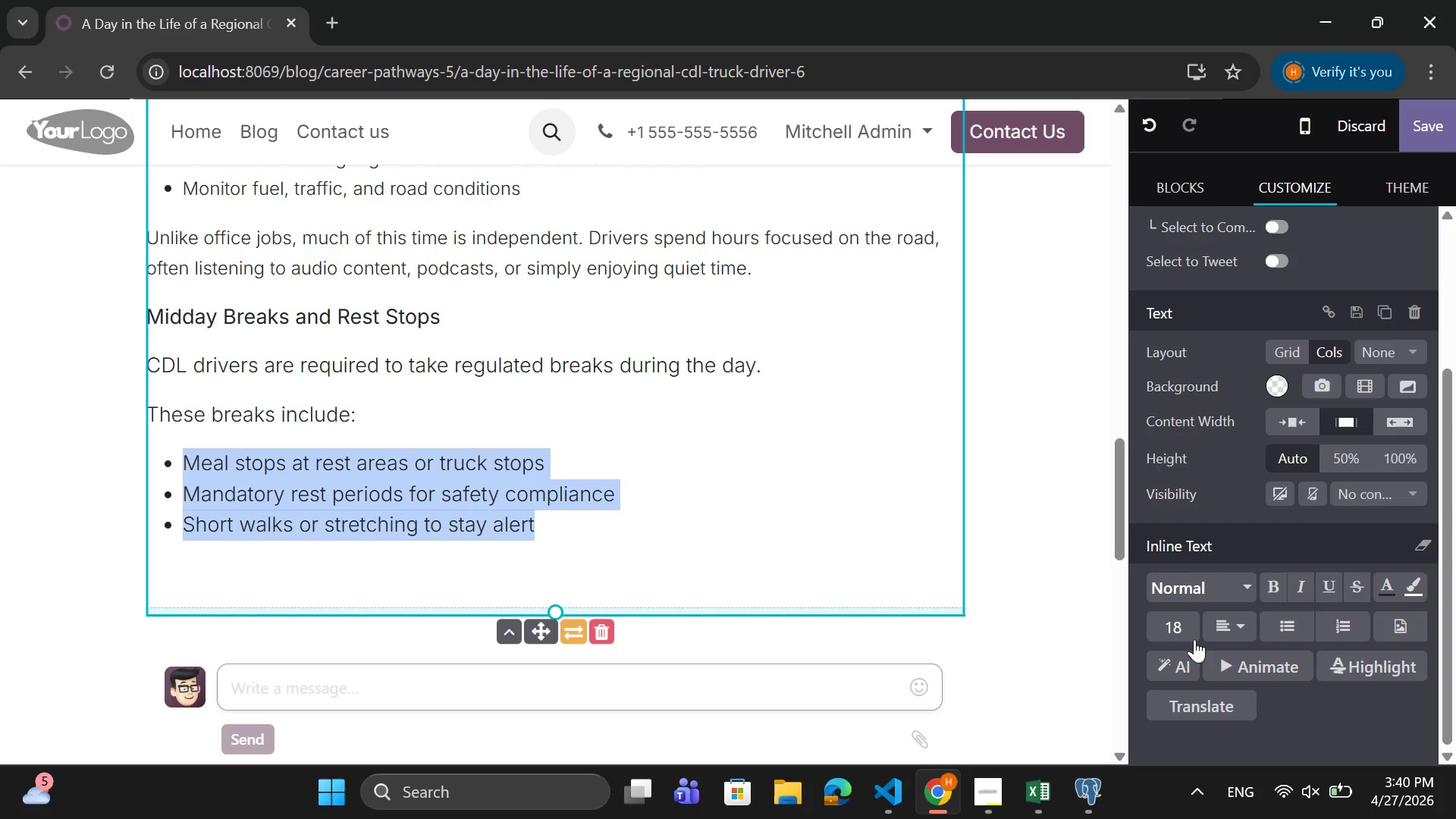 
left_click([1191, 638])
 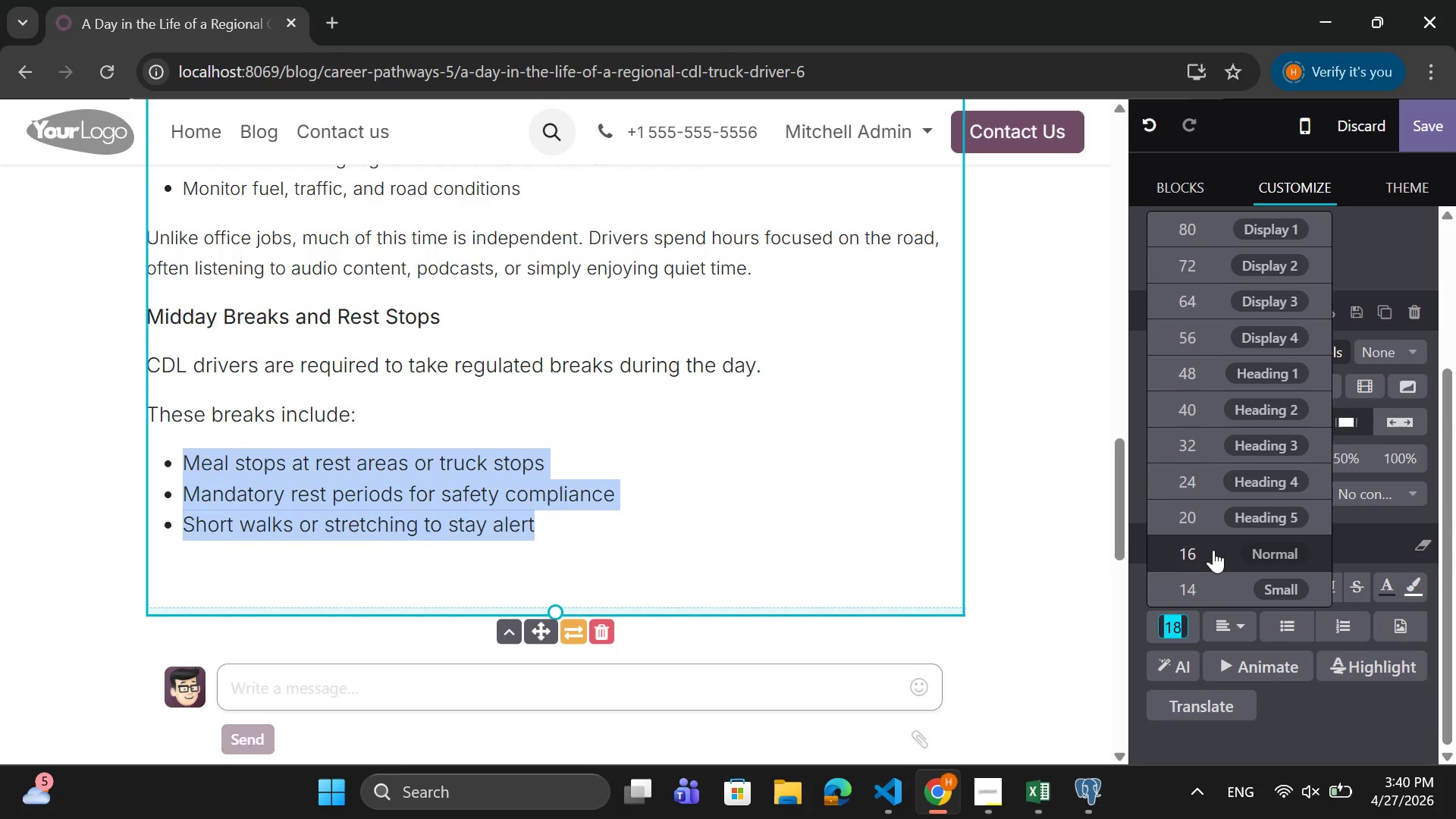 
left_click([1213, 550])
 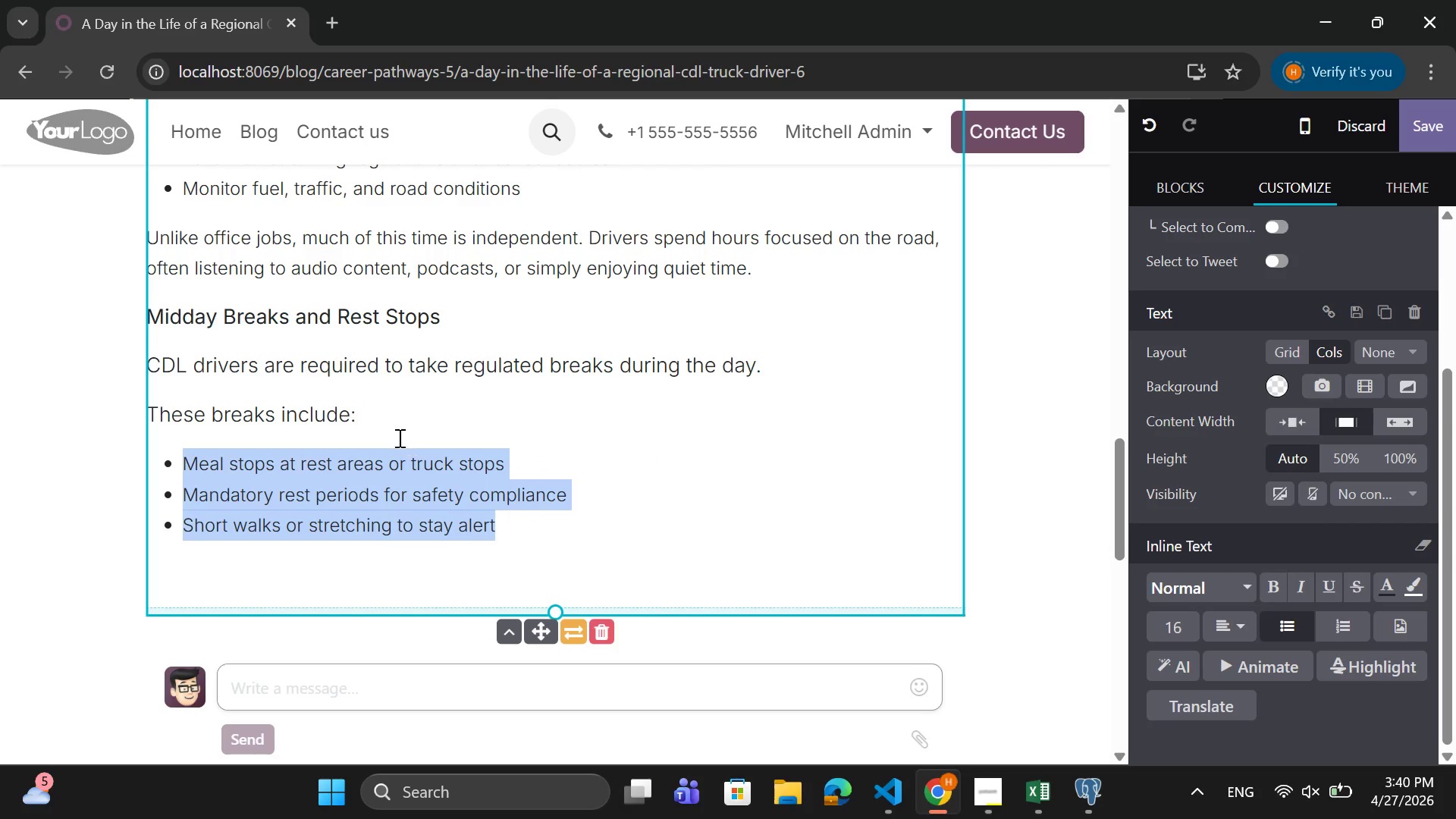 
left_click_drag(start_coordinate=[388, 425], to_coordinate=[151, 411])
 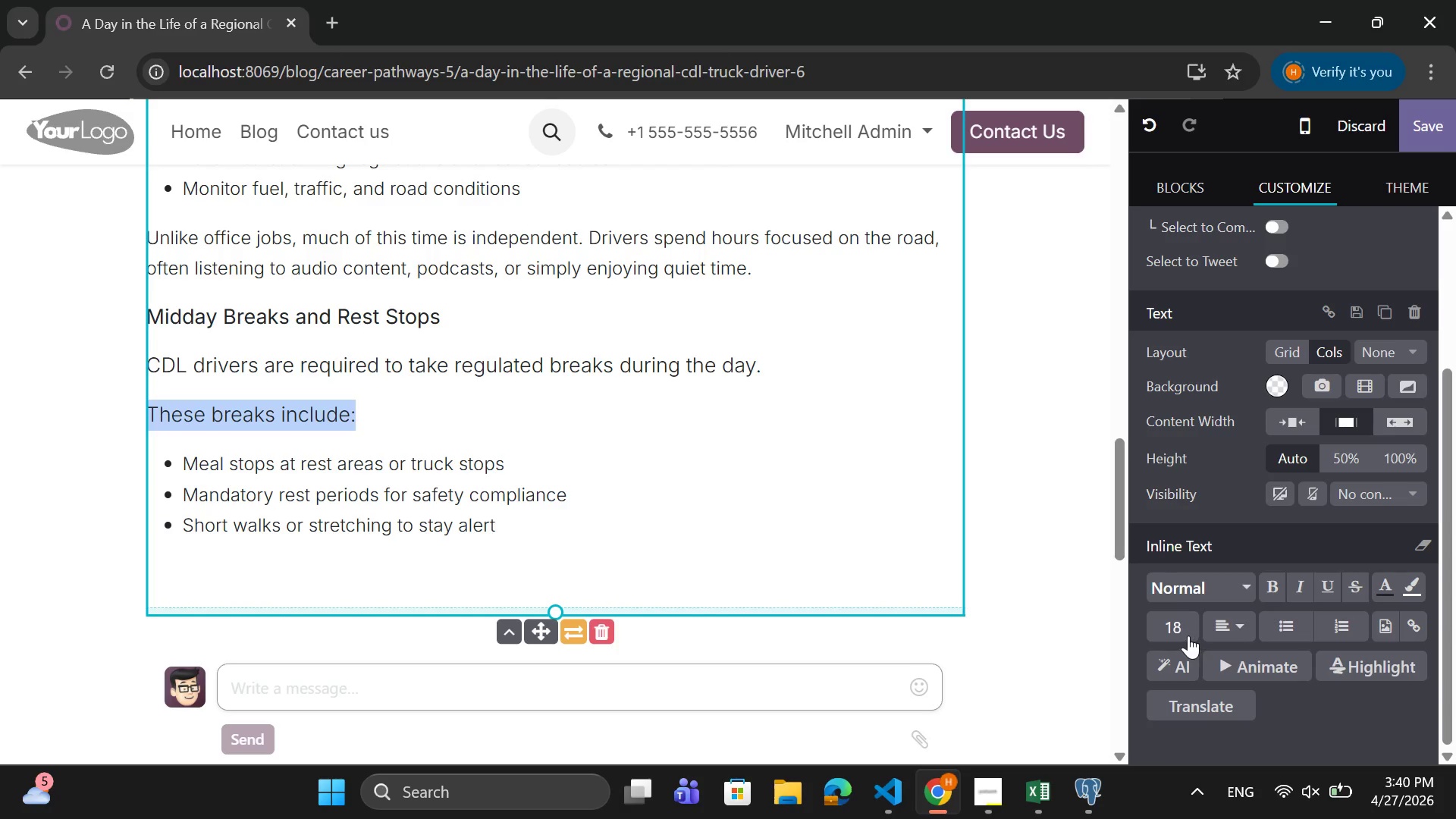 
left_click([1188, 635])
 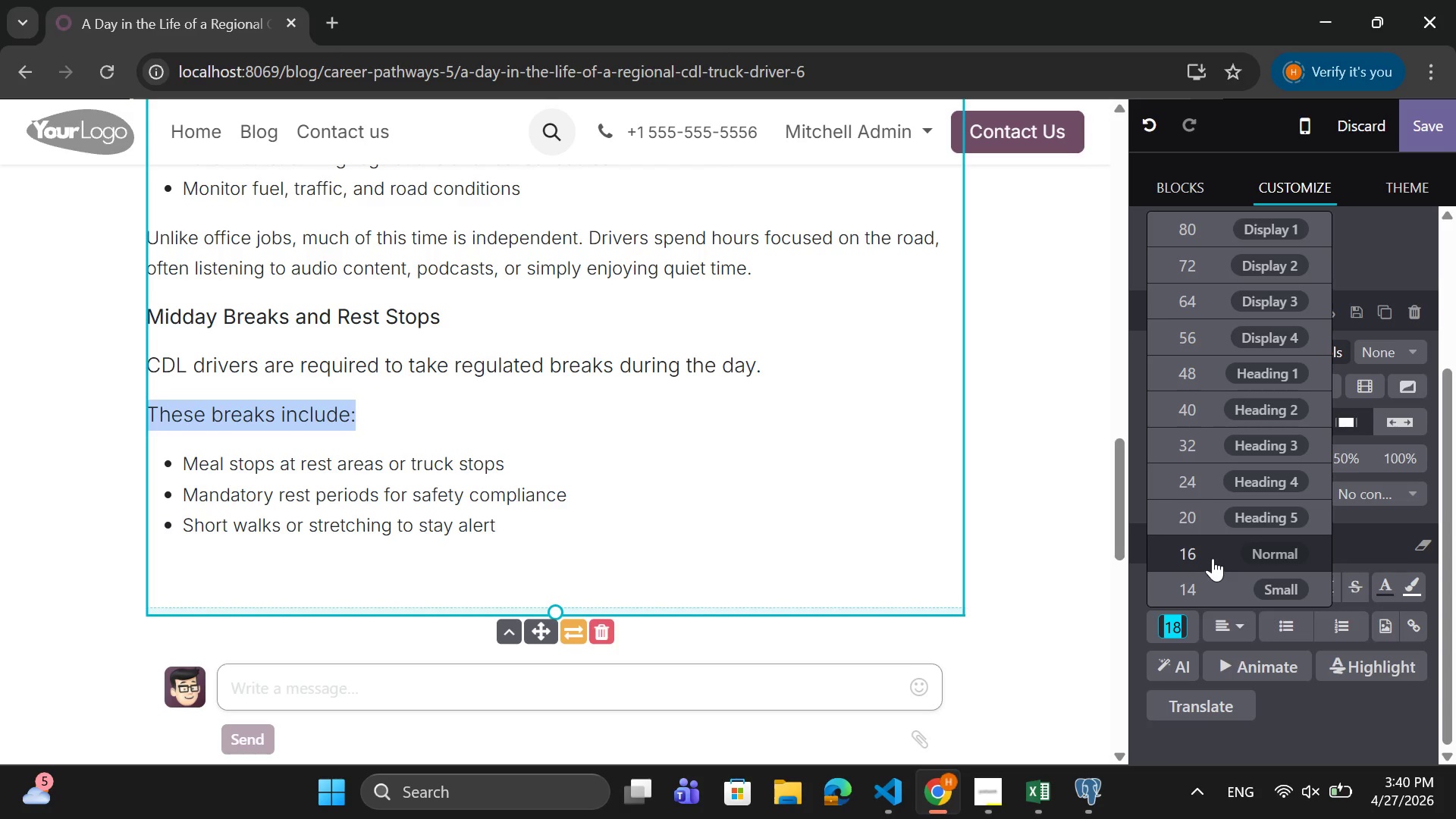 
left_click([1213, 557])
 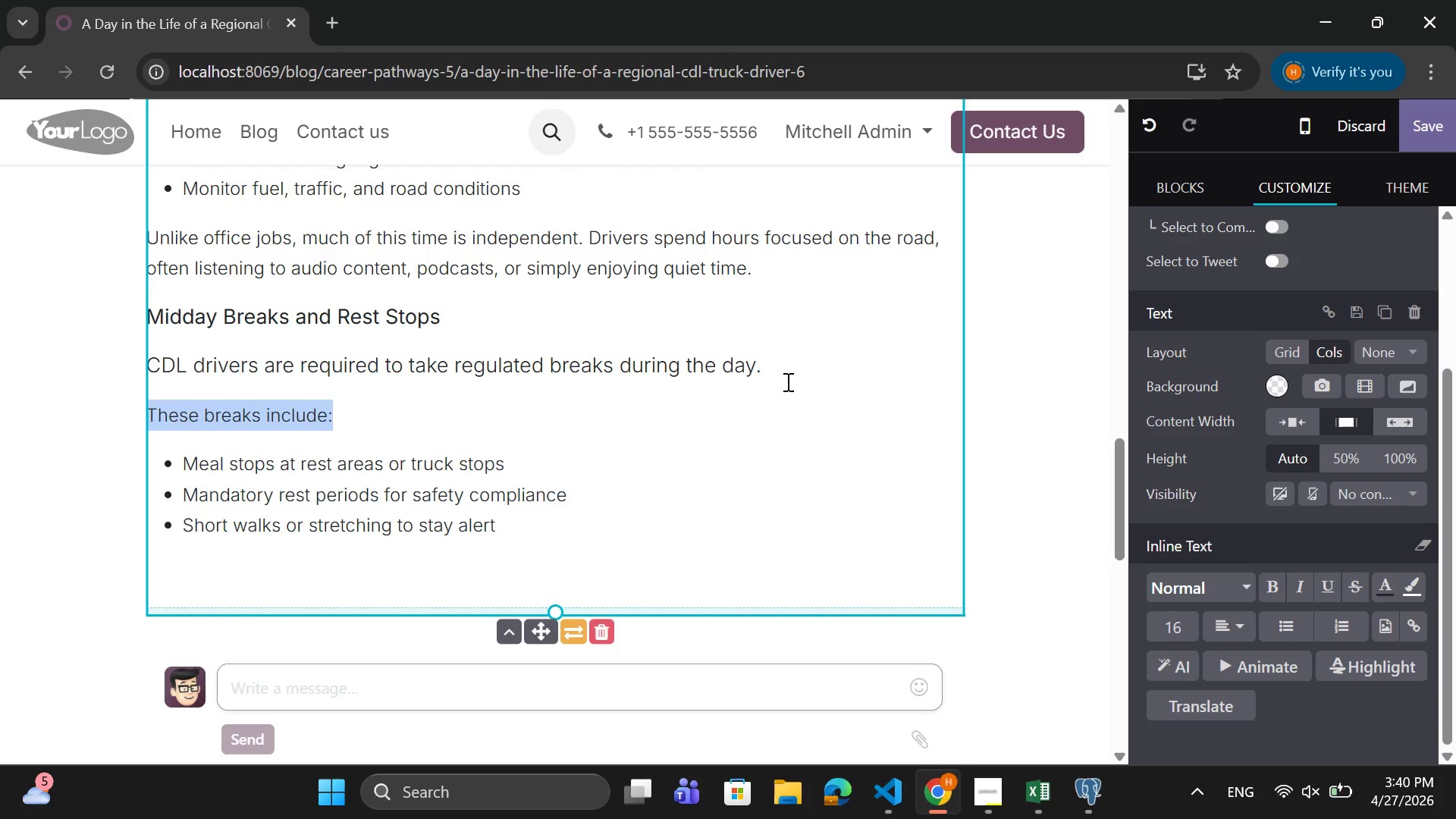 
left_click_drag(start_coordinate=[770, 357], to_coordinate=[153, 353])
 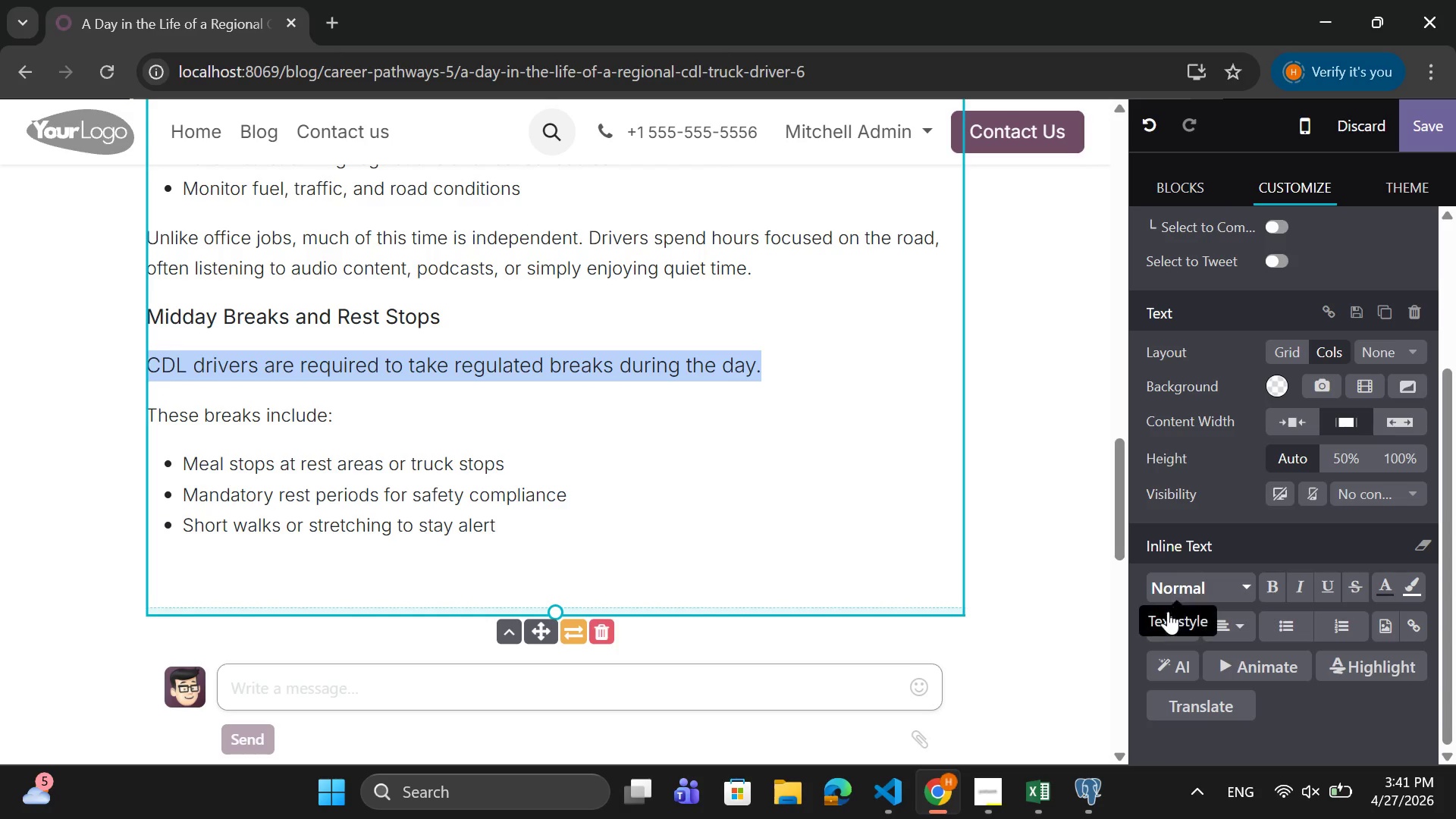 
left_click([1168, 611])
 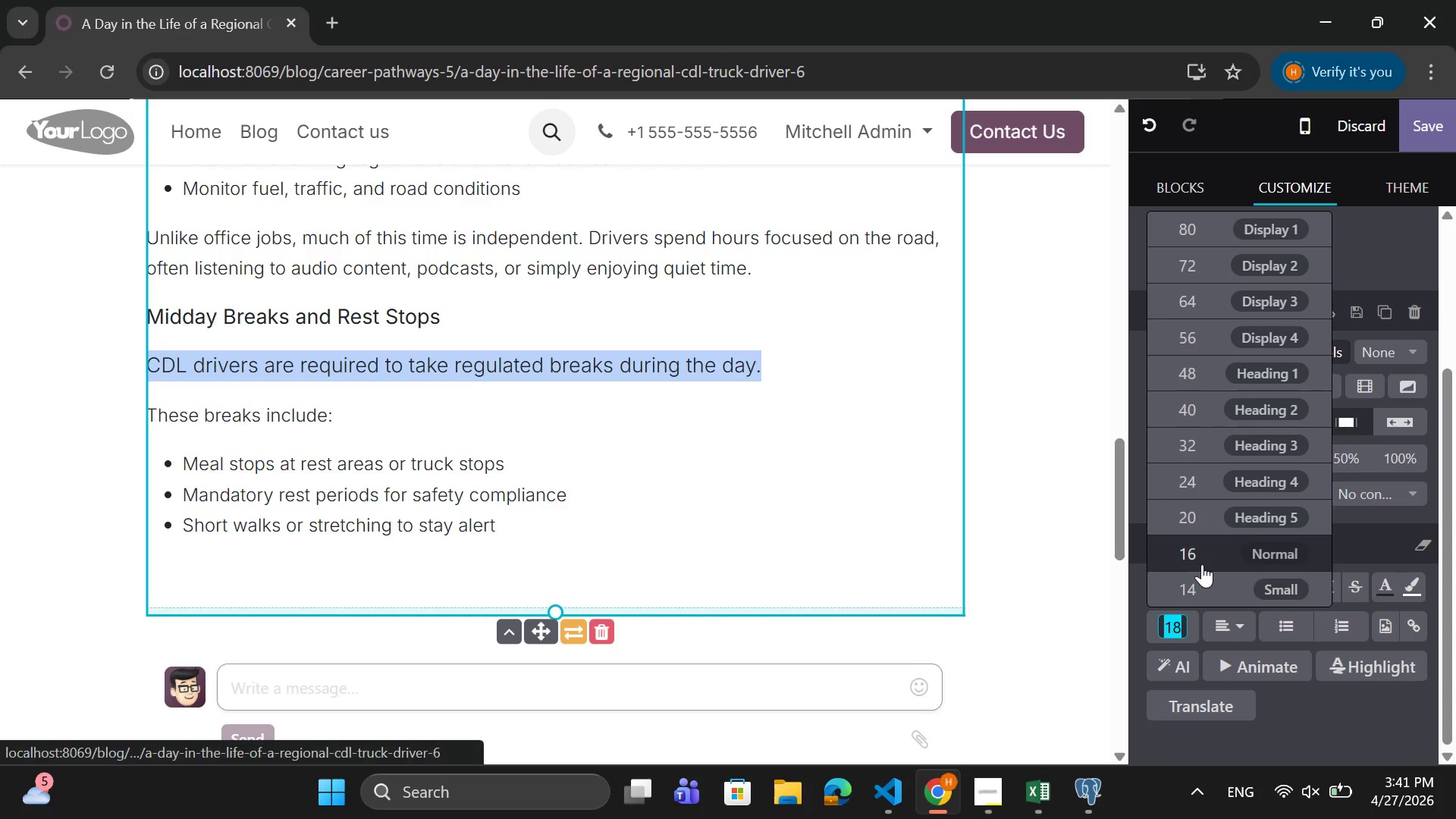 
left_click([1206, 560])
 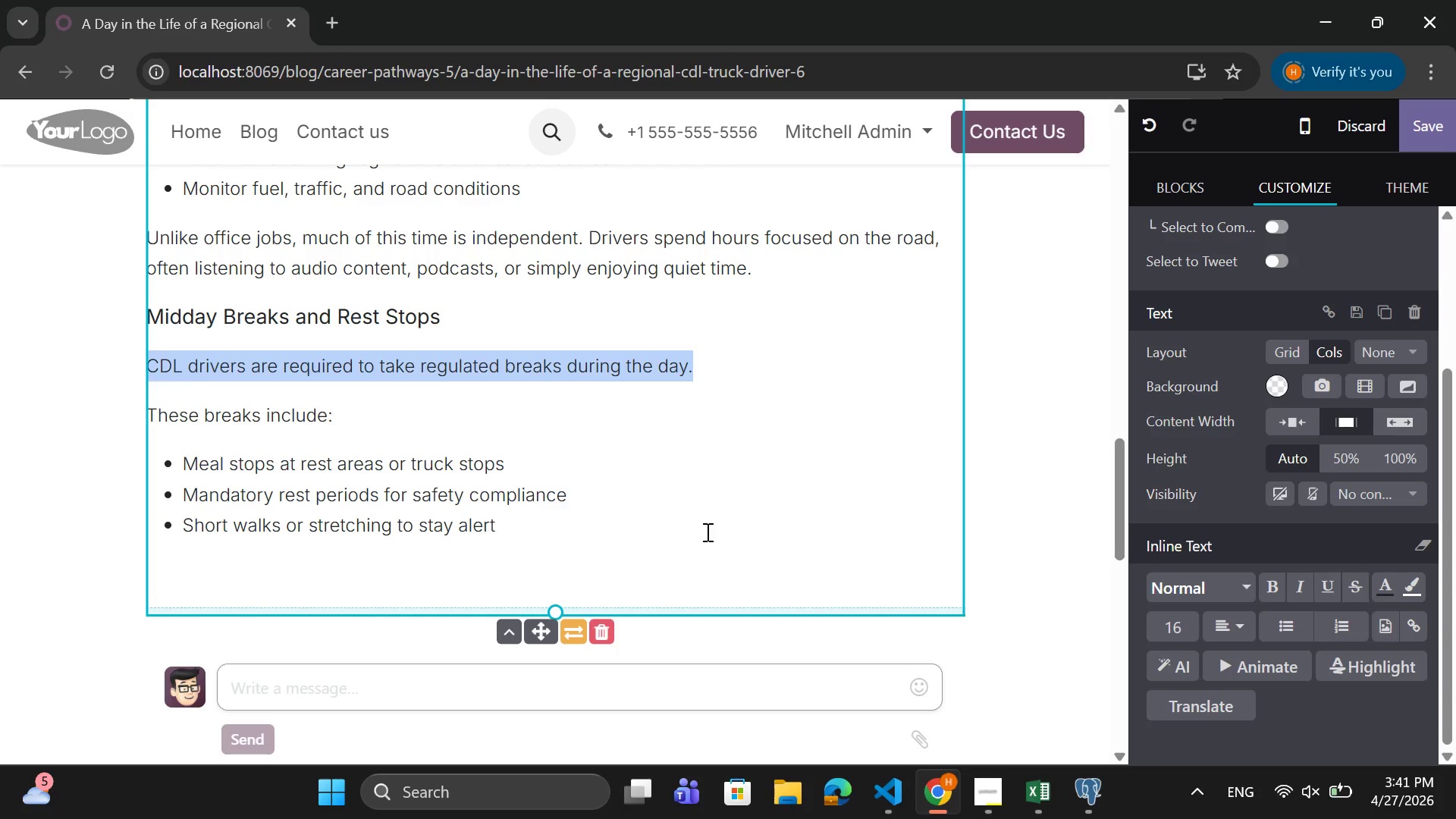 
left_click([704, 532])
 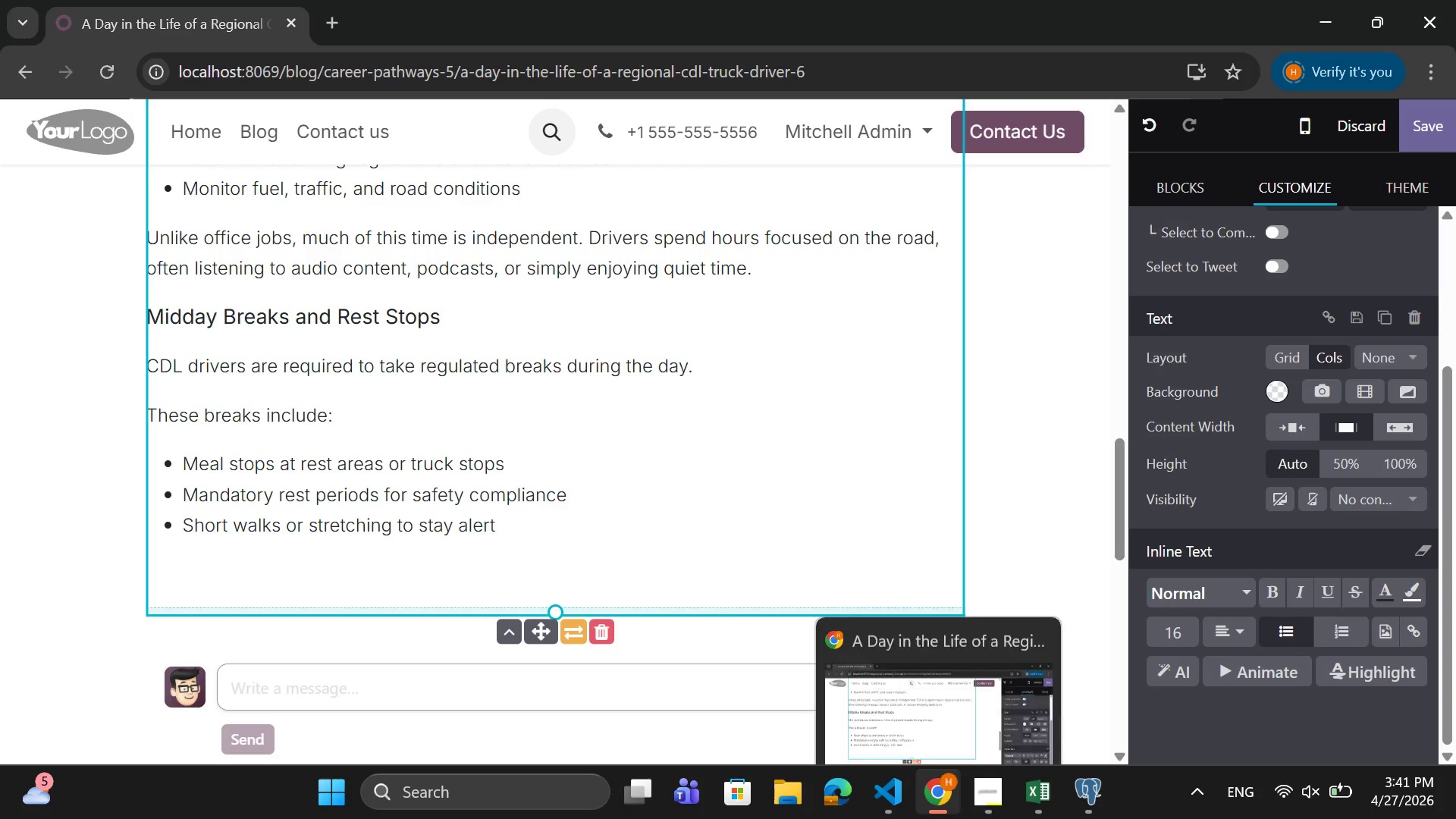 
key(Enter)
 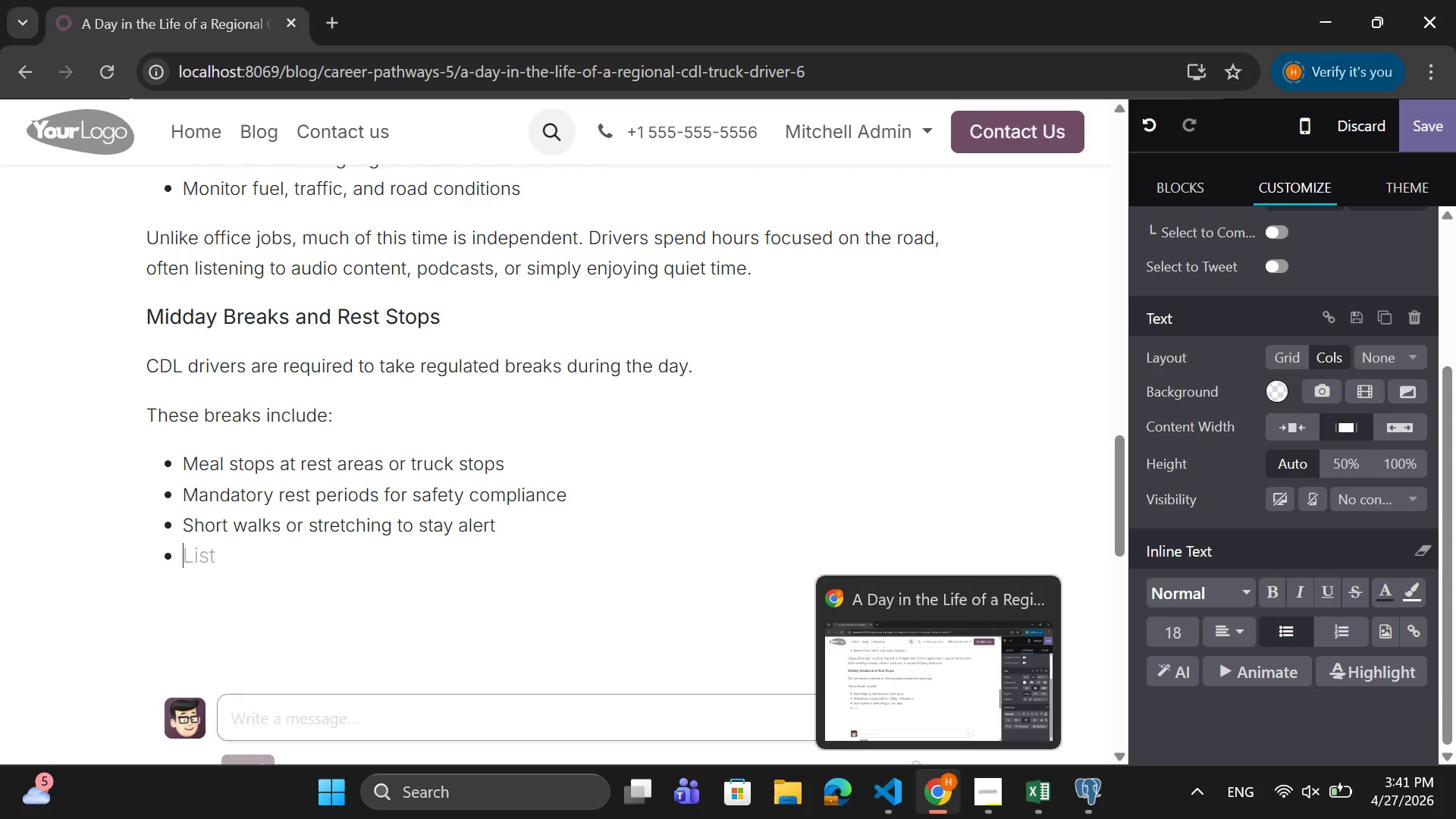 
key(Backspace)
 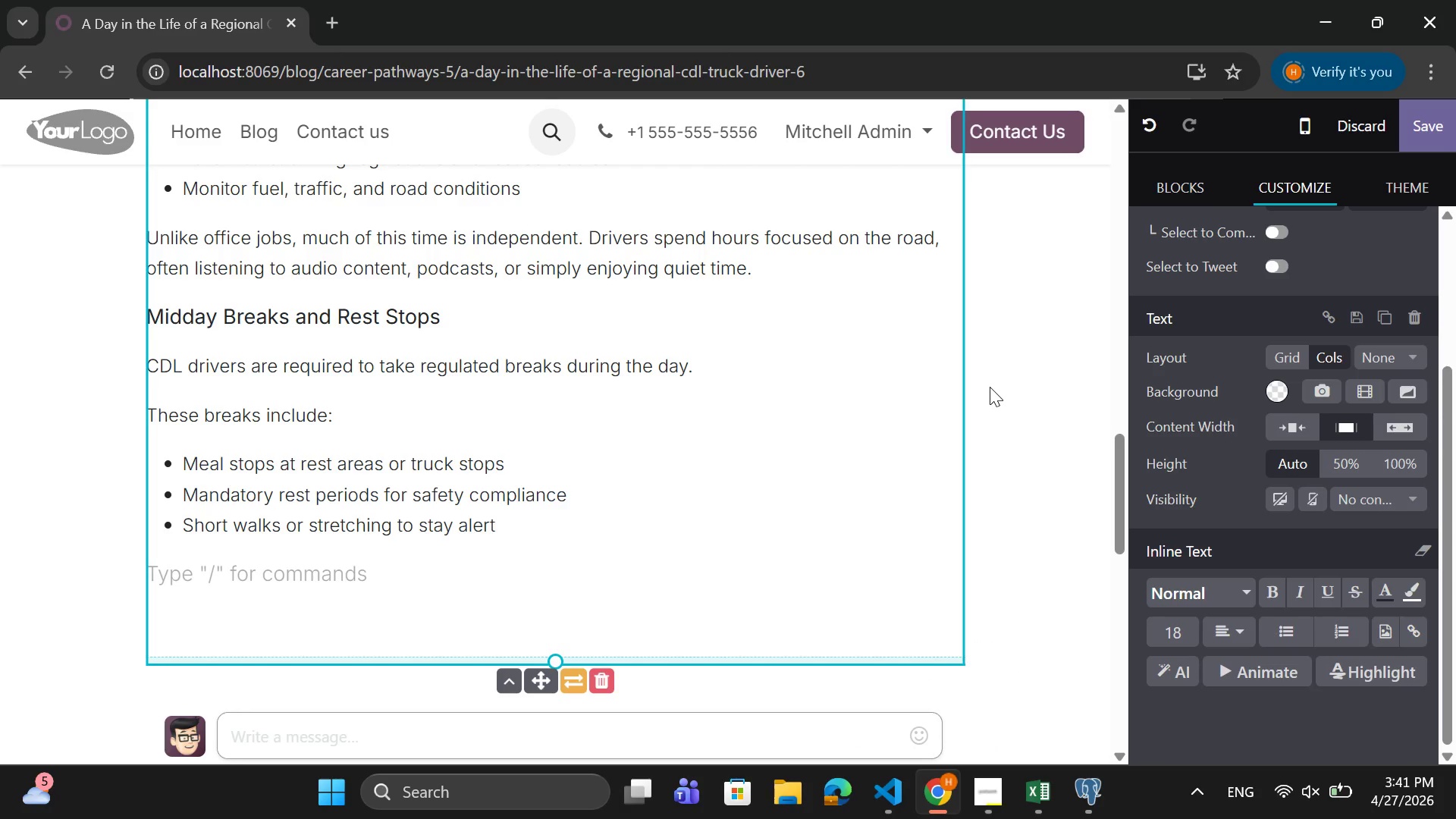 
wait(6.41)
 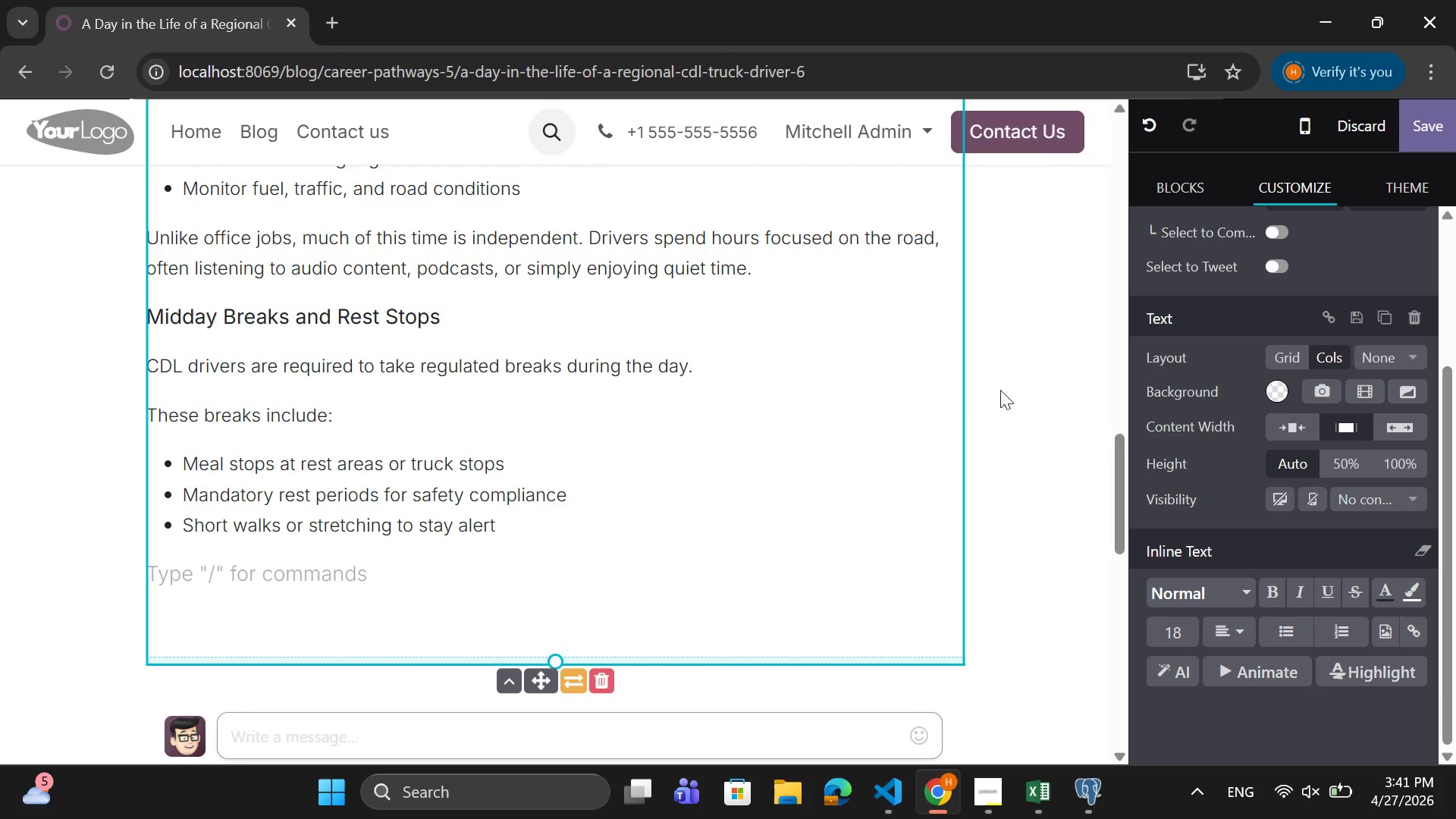 
type(th)
key(Backspace)
key(Backspace)
type(This strucutred )
key(Backspace)
key(Backspace)
key(Backspace)
key(Backspace)
key(Backspace)
key(Backspace)
type(tured break system s)
key(Backspace)
type(is designed to reduced)
key(Backspace)
type( fatigue)
 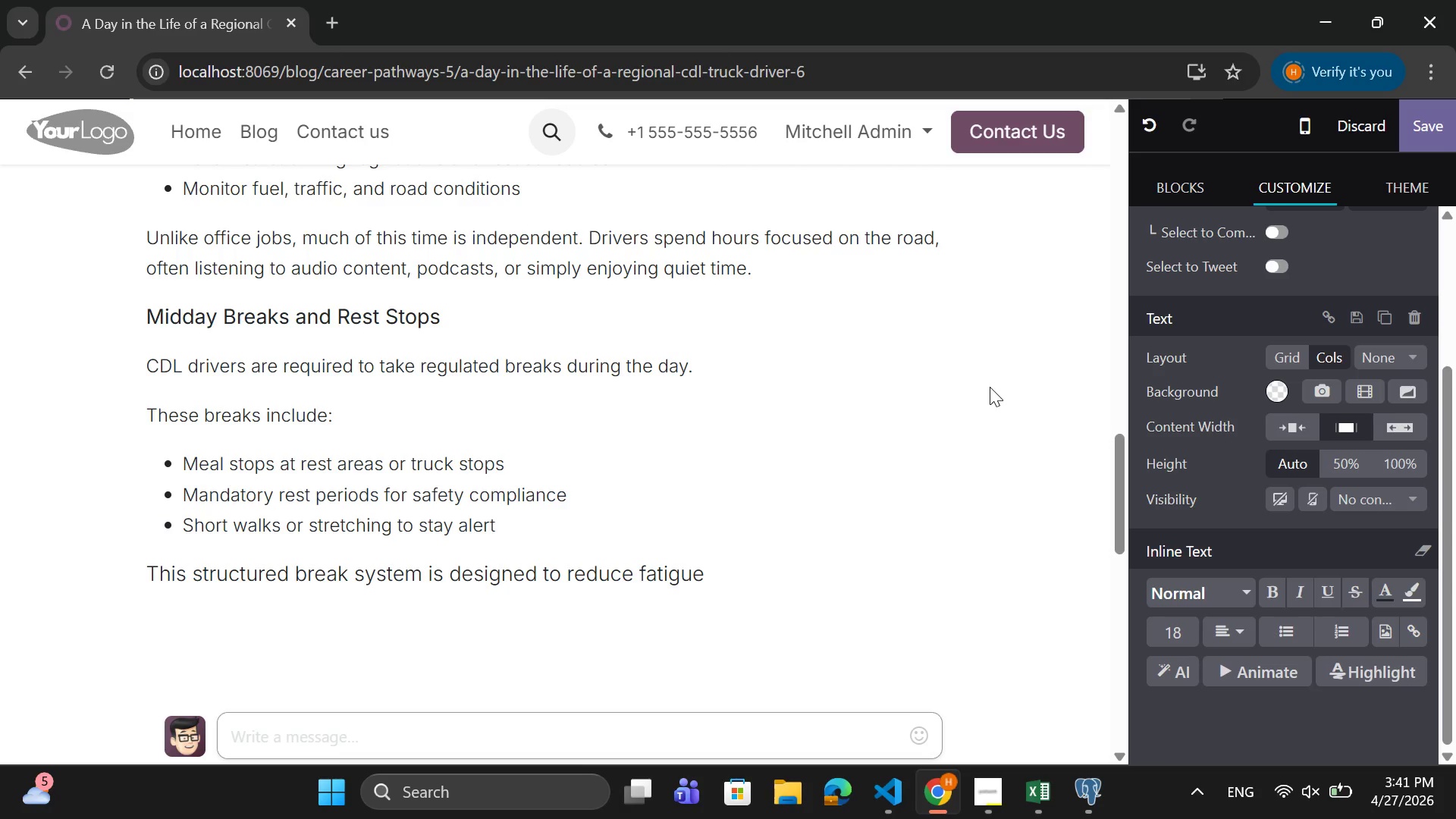 
type( and ensure safe driving)
 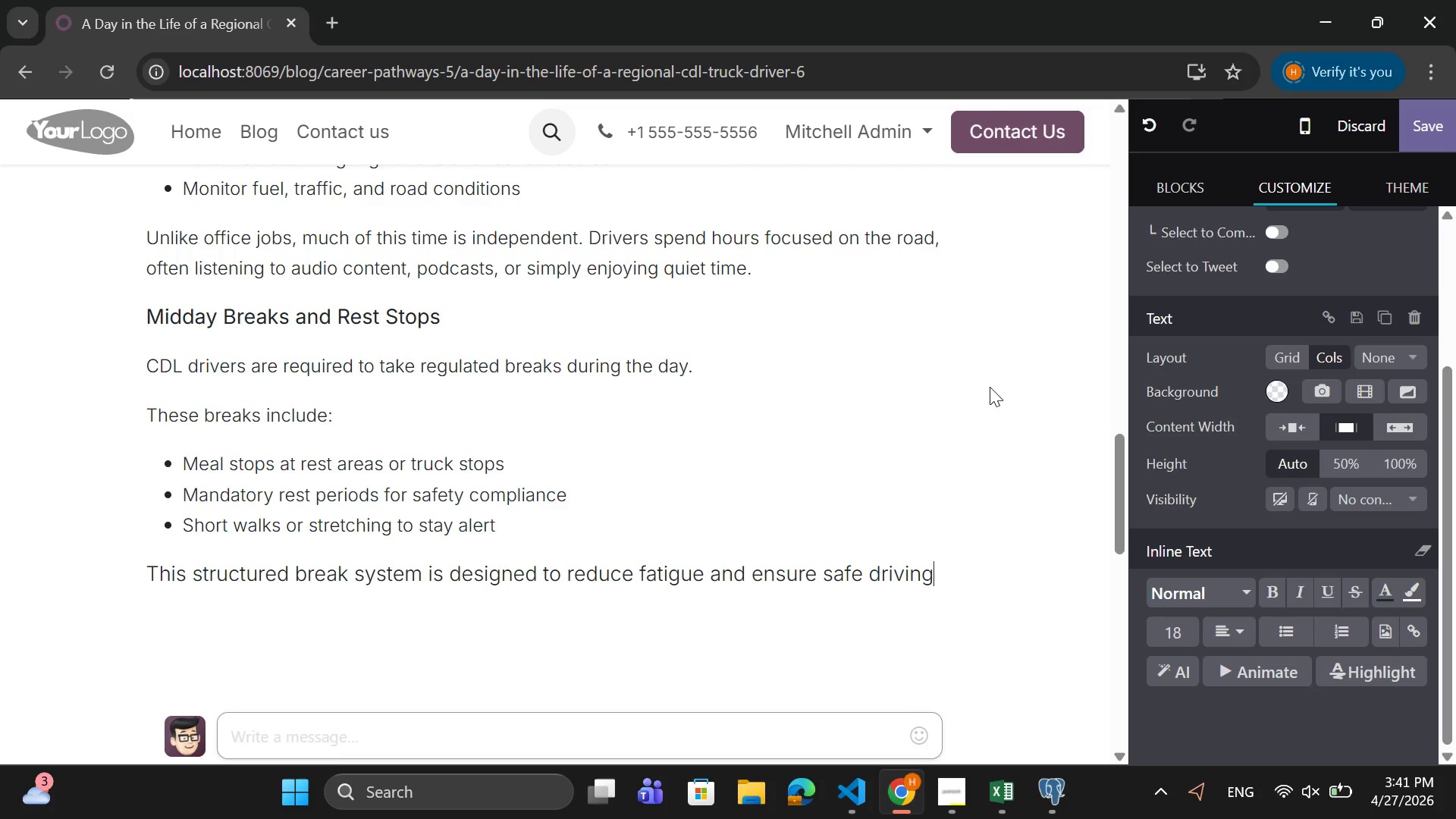 
type( c)
key(Backspace)
key(Backspace)
type( conditions.)
 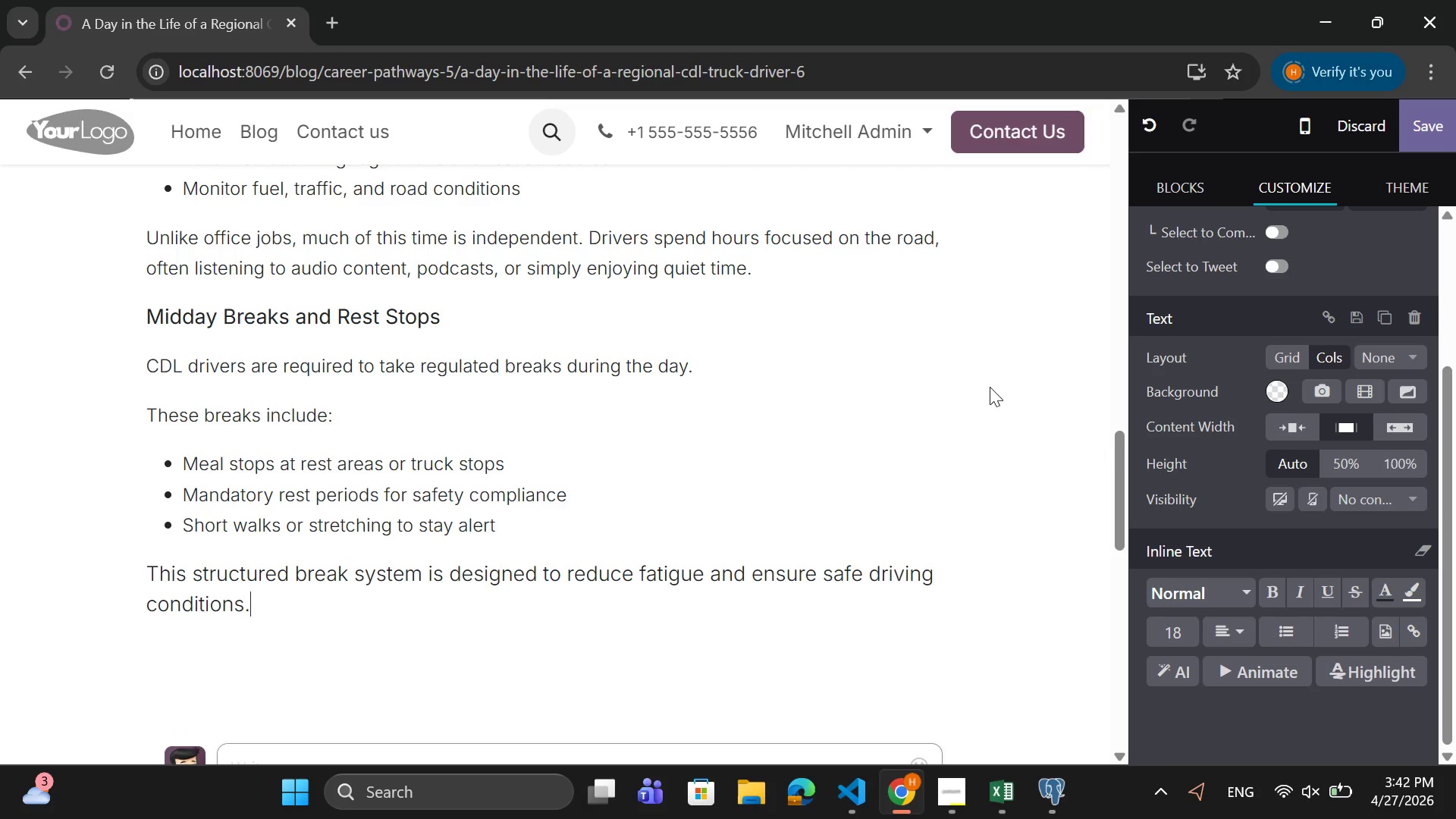 
key(Enter)
 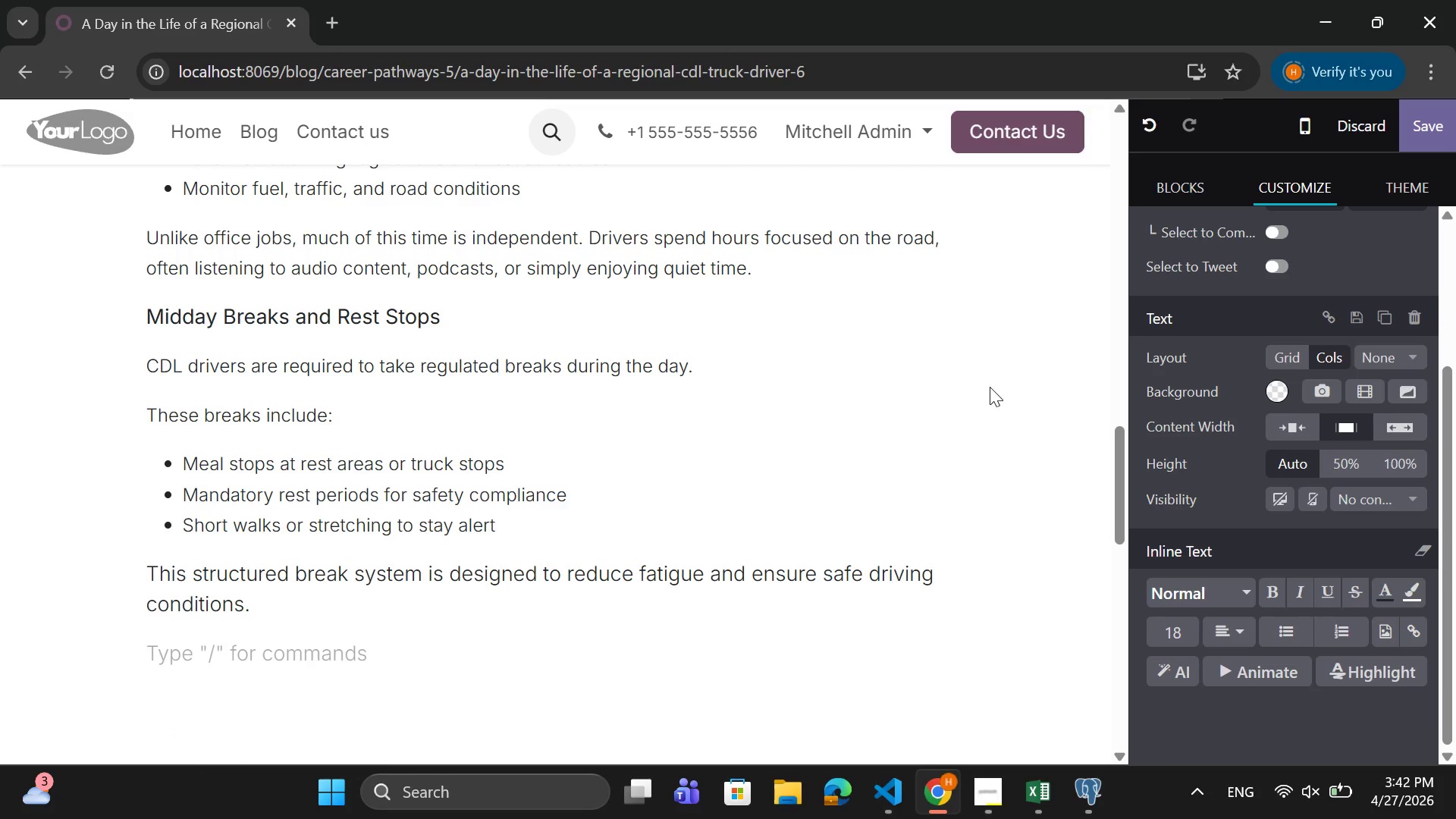 
key(CapsLock)
 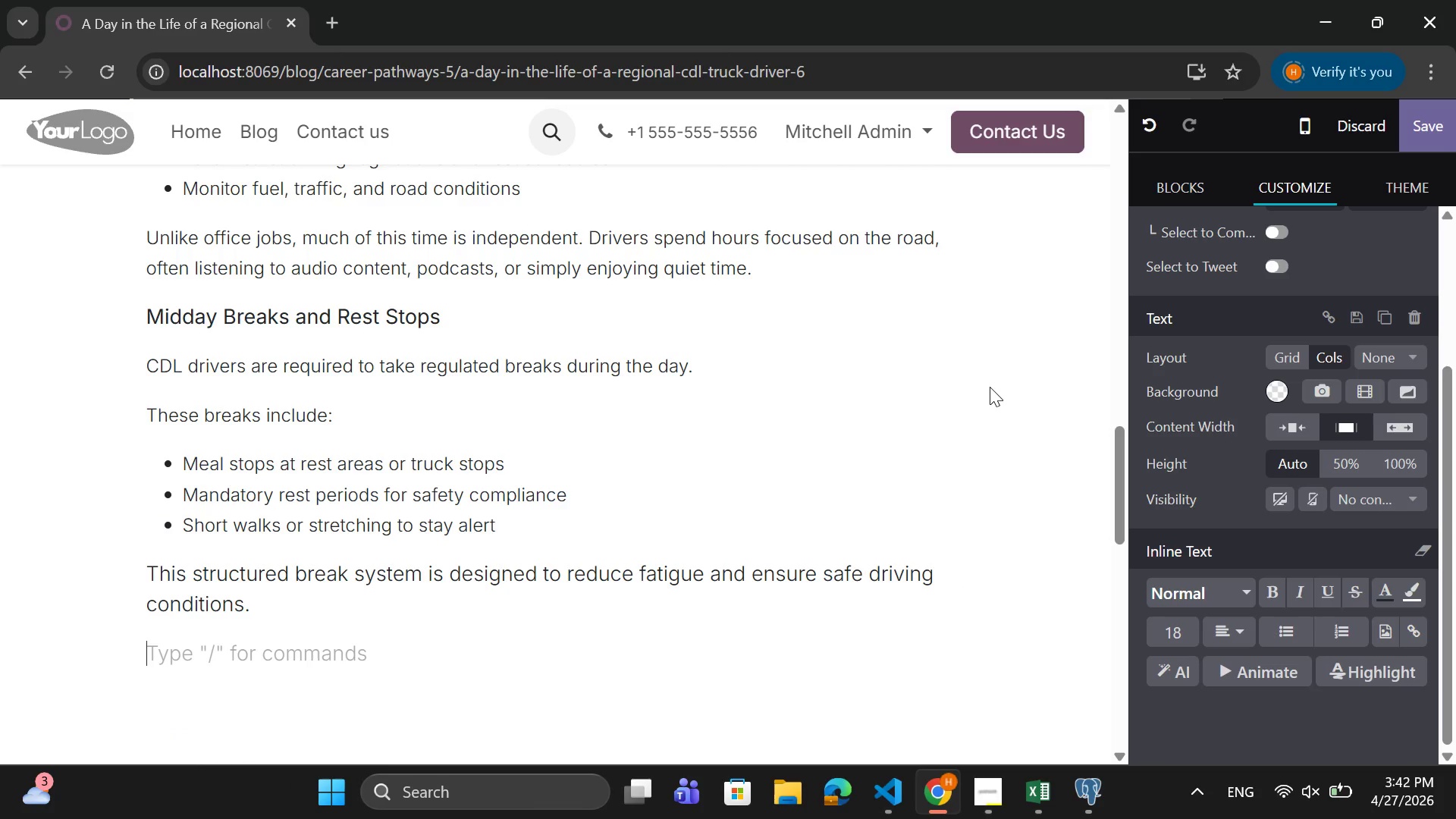 
type(Delieveried)
key(Backspace)
type(s and Drop-o)
key(Backspace)
type(P)
key(Backspace)
type(Offs)
 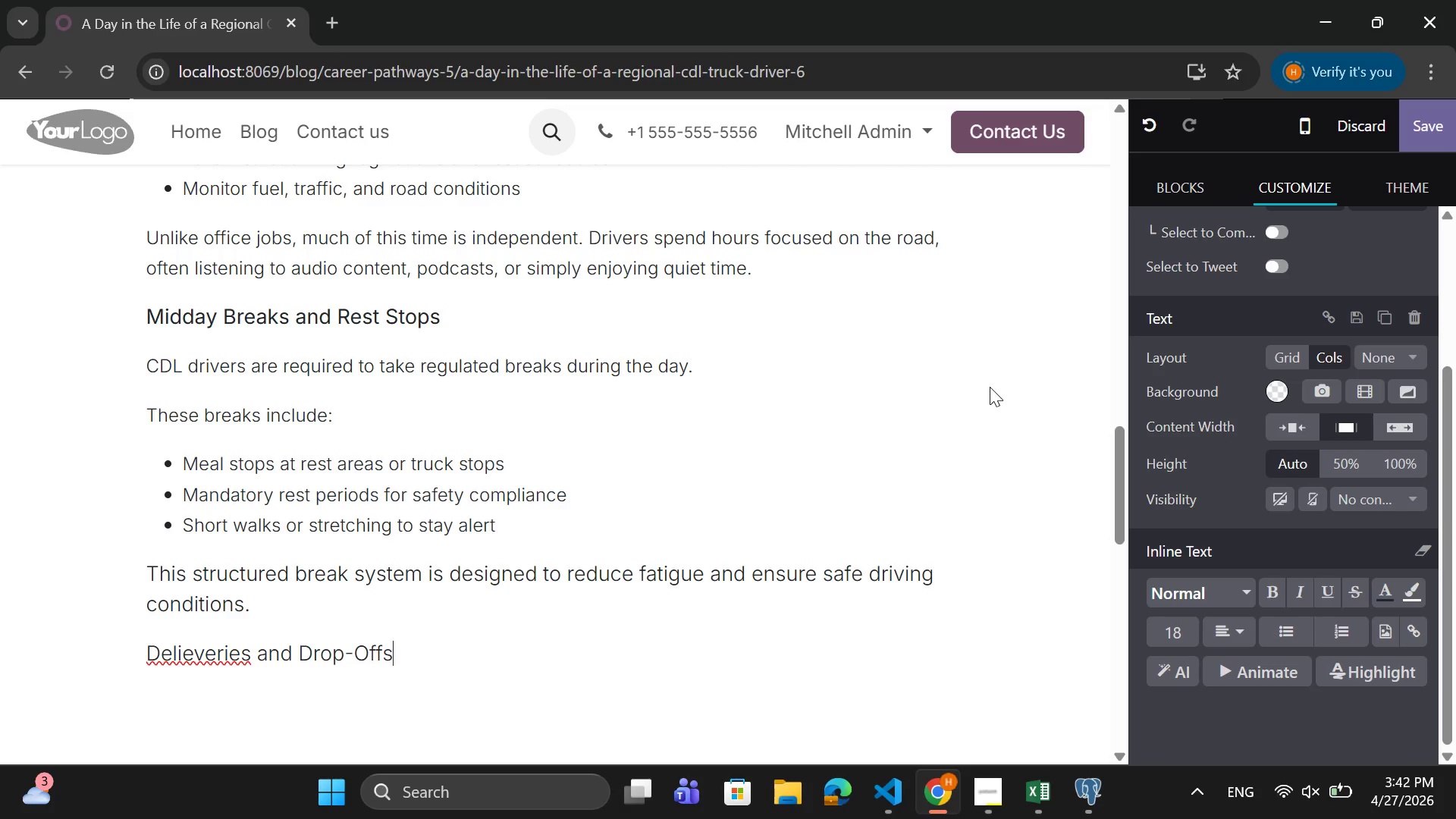 
key(Enter)
 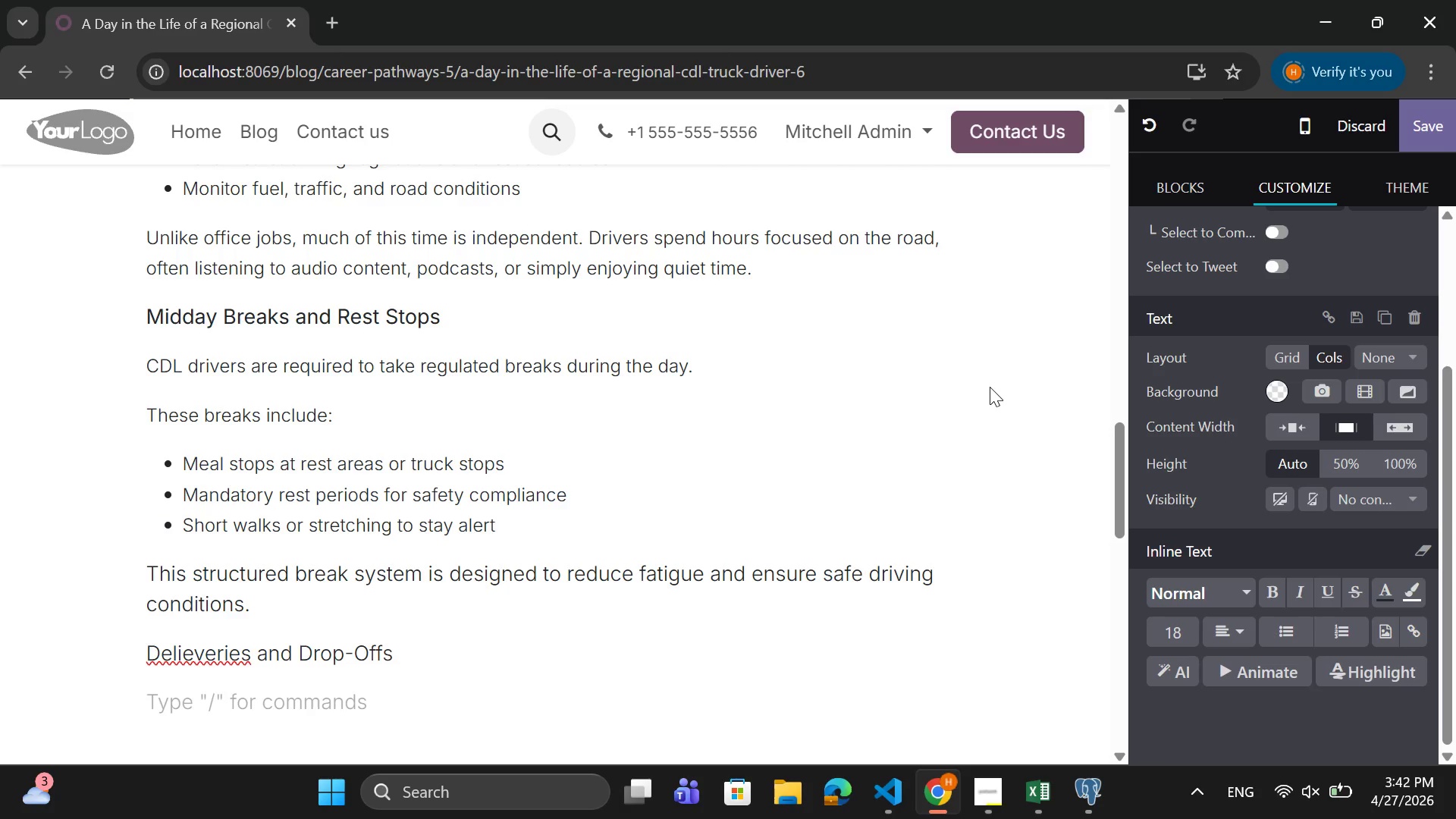 
key(CapsLock)
 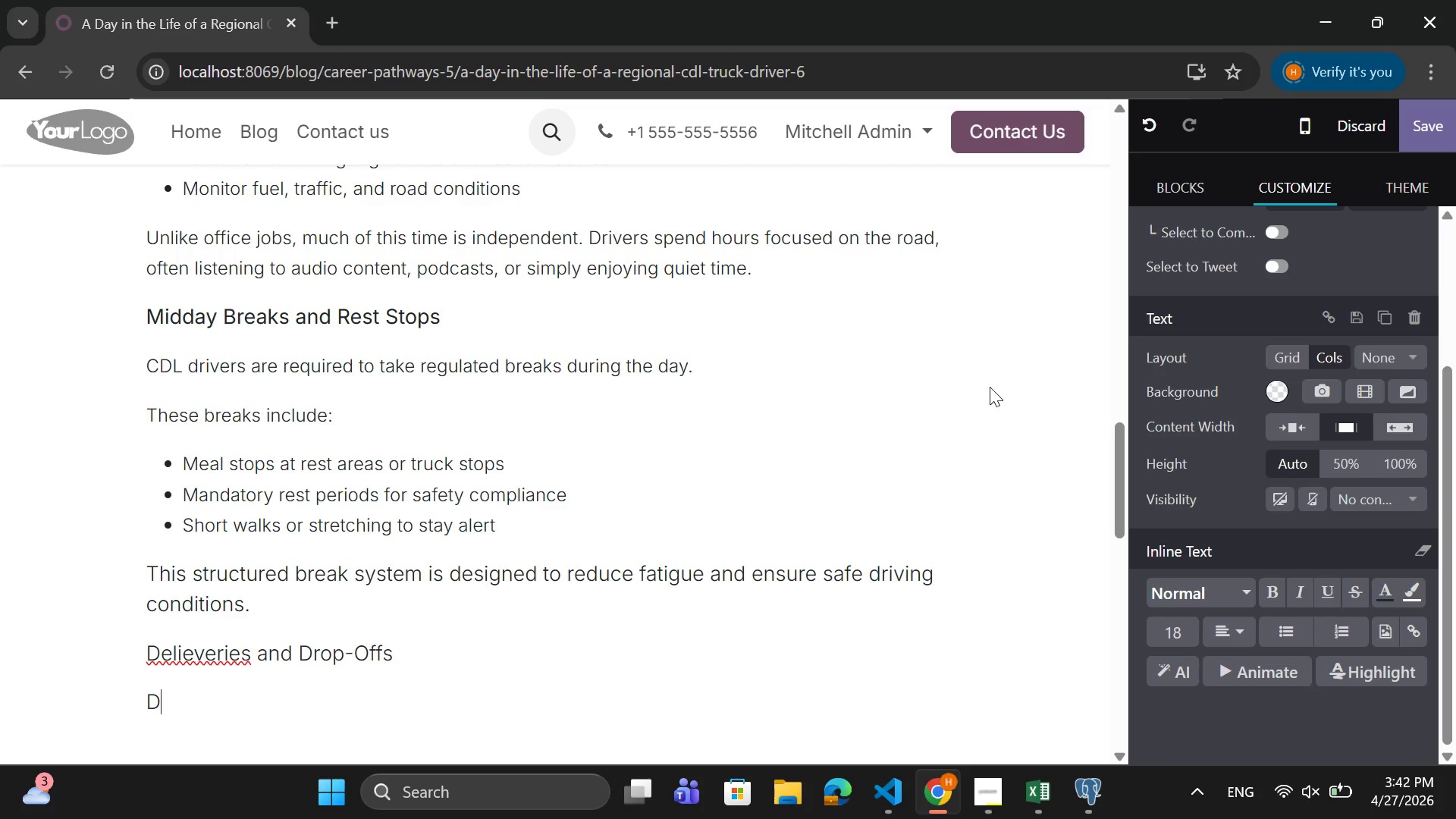 
key(D)
 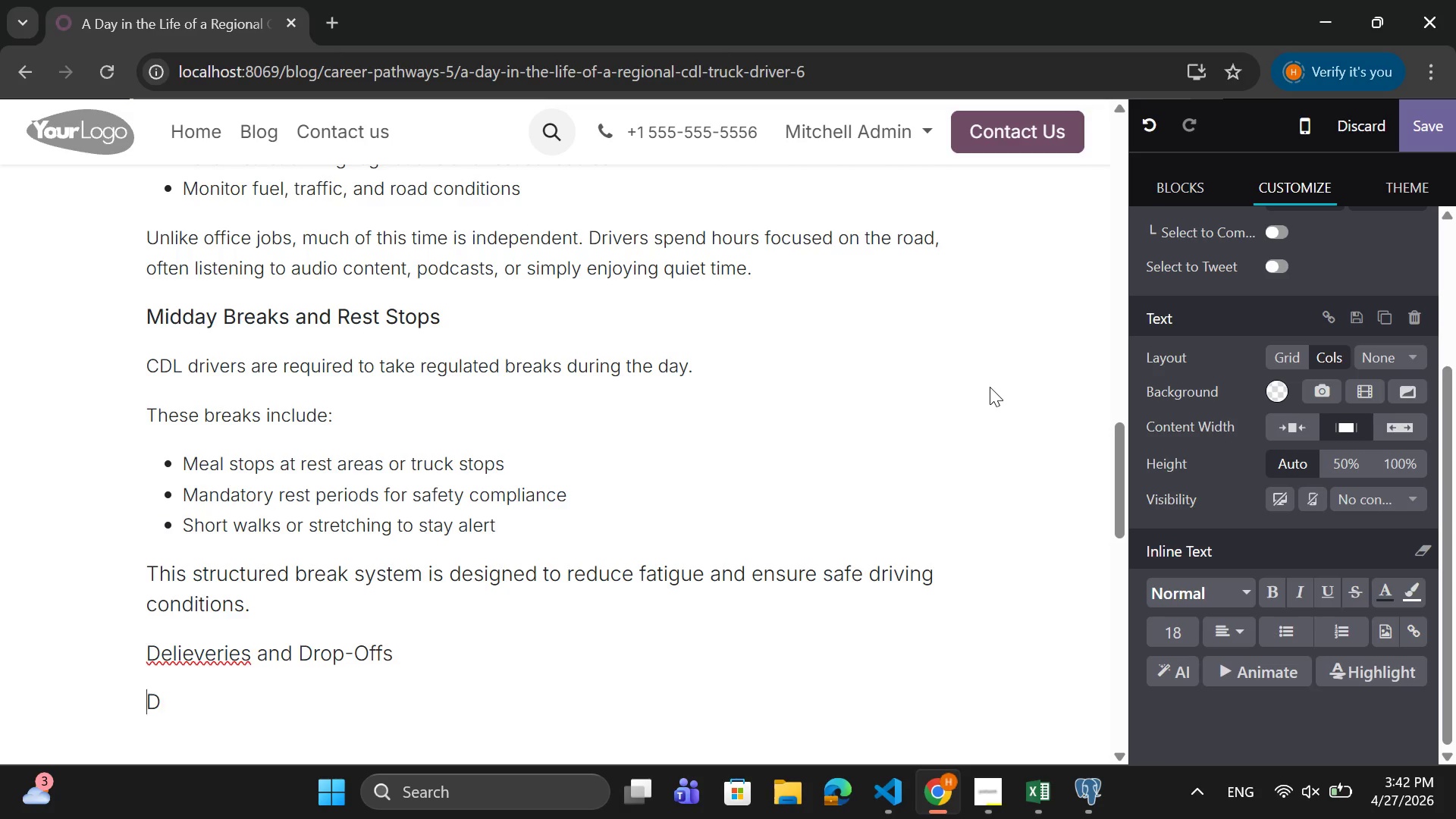 
key(Home)
 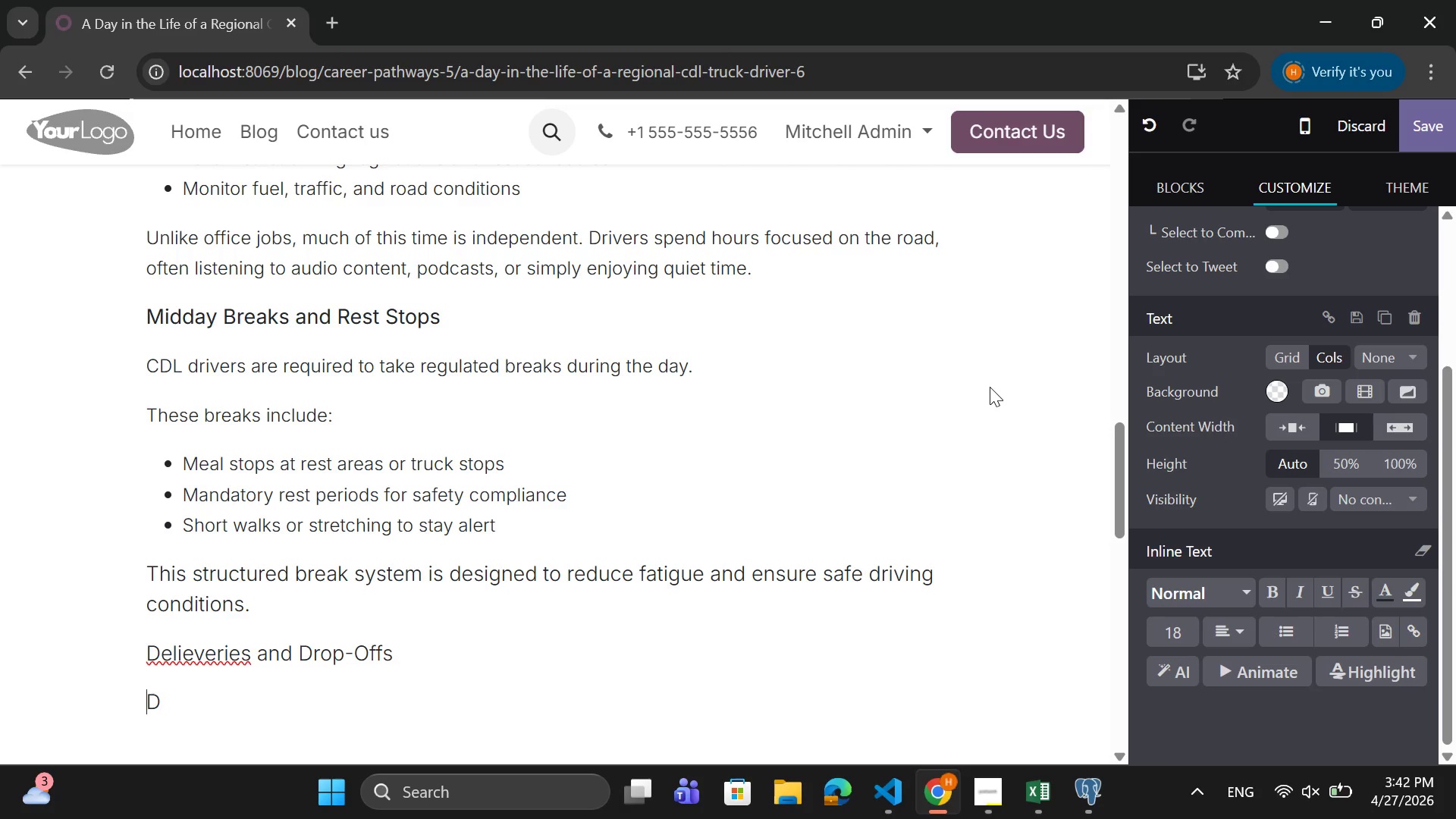 
key(ArrowRight)
 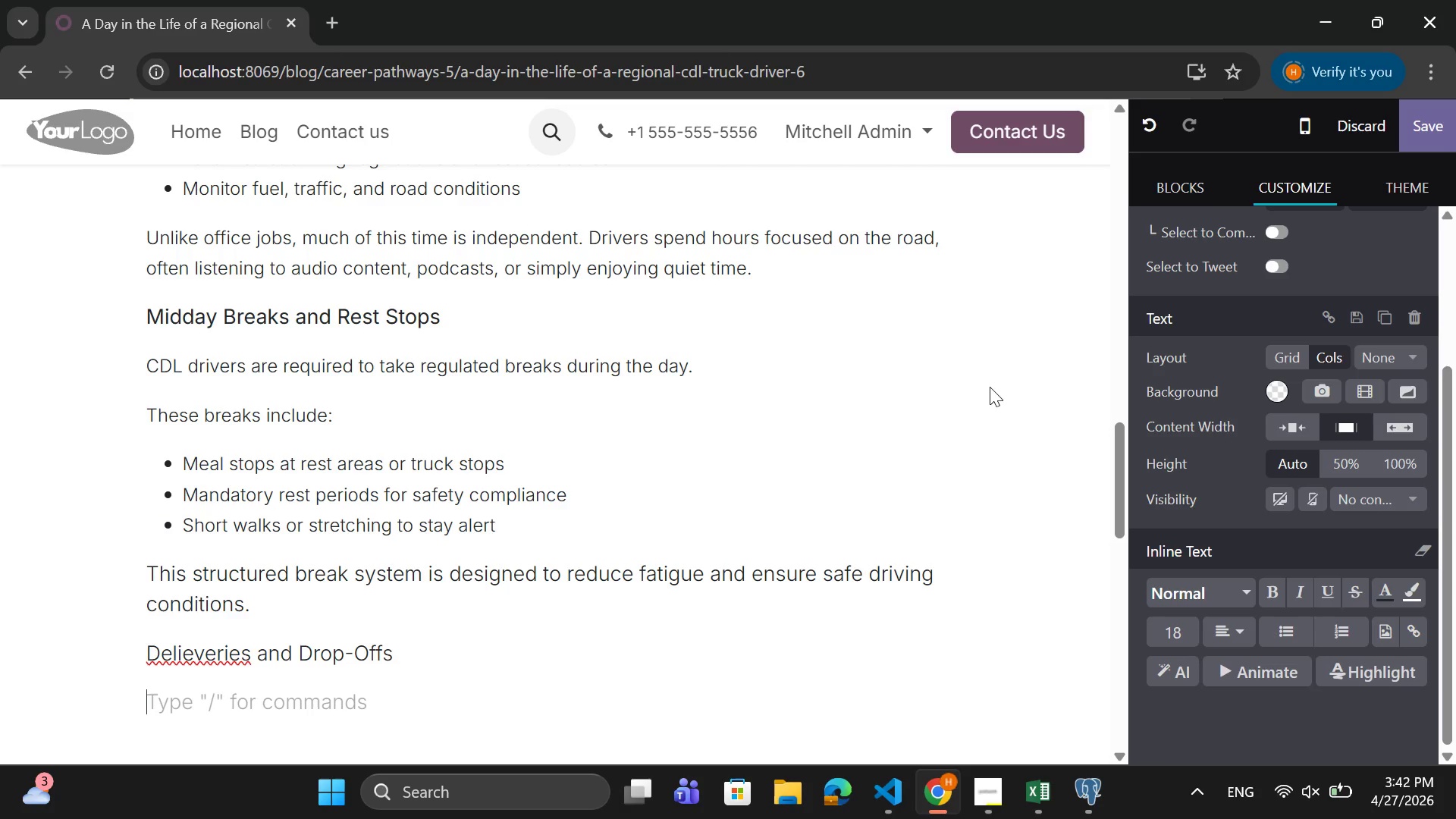 
key(Backspace)
type(f)
key(Backspace)
type(Fp)
key(Backspace)
type(or regional drivers, the corer)
key(Backspace)
type( responsi)
 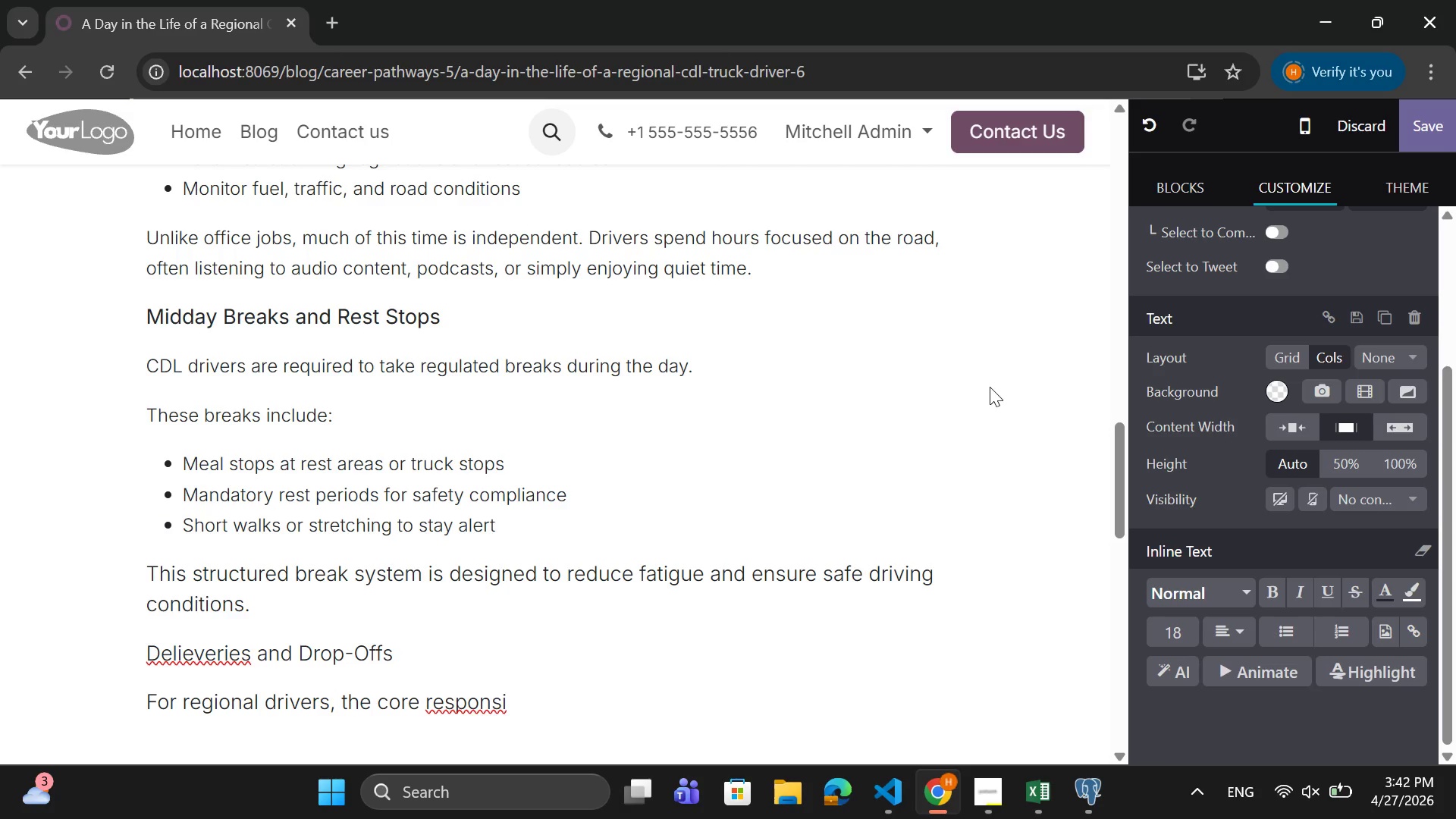 
type(bility is delivering goods safely and on time.)
 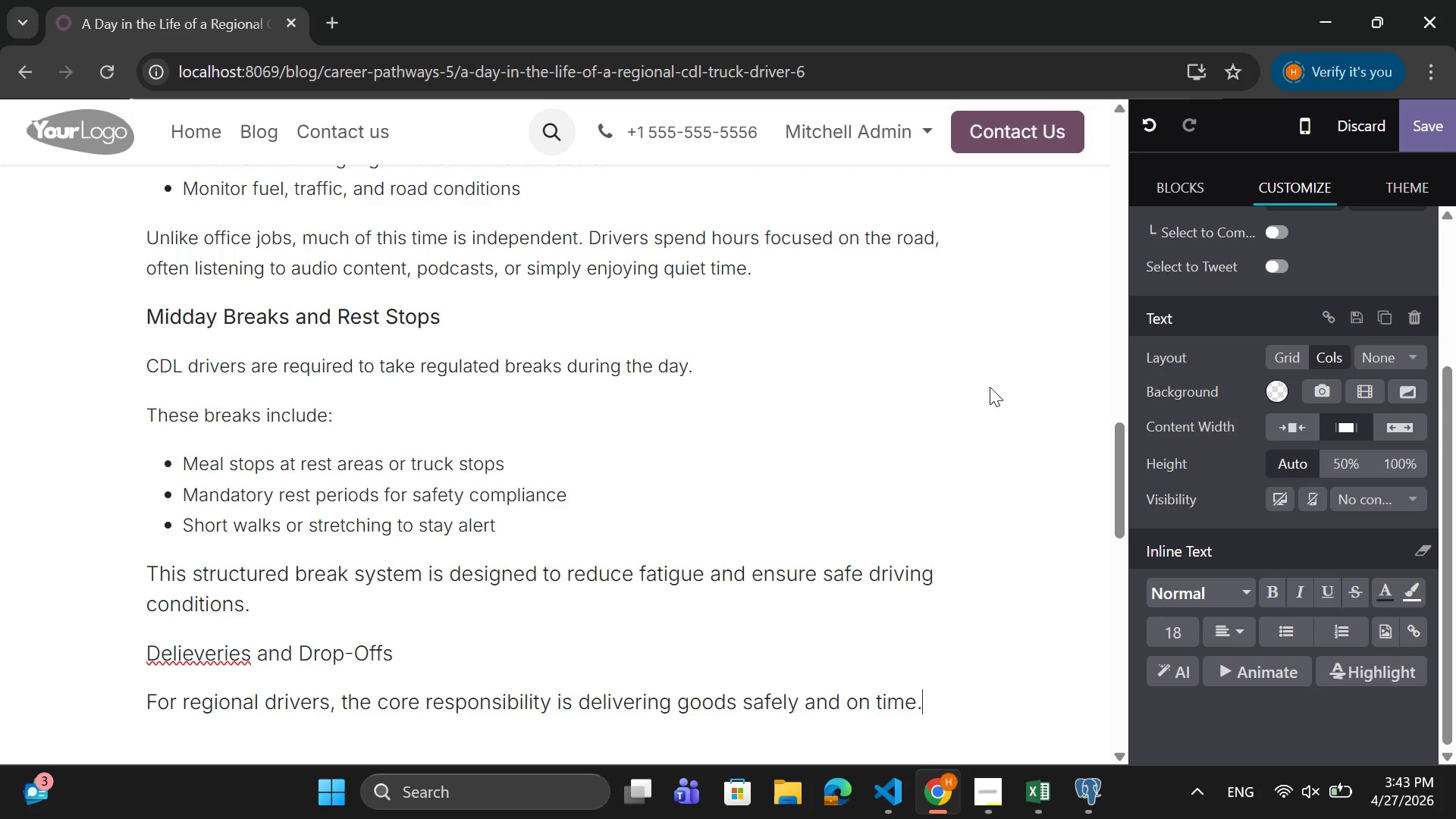 
key(Enter)
 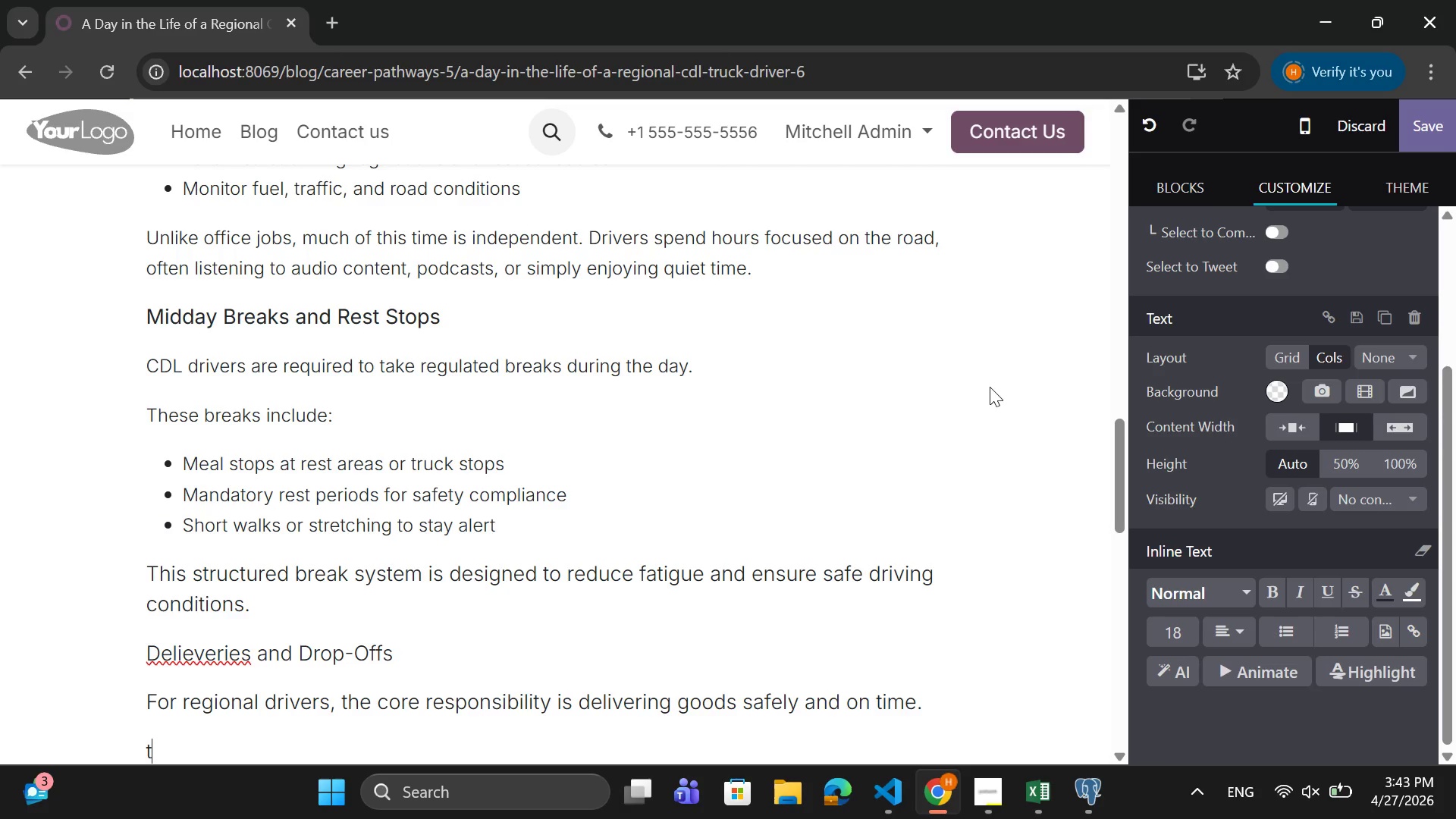 
type(this )
key(Backspace)
key(Backspace)
key(Backspace)
key(Backspace)
key(Backspace)
type(Thia=)
key(Backspace)
key(Backspace)
type(s man)
key(Backspace)
type(y invi)
key(Backspace)
type(olve:)
 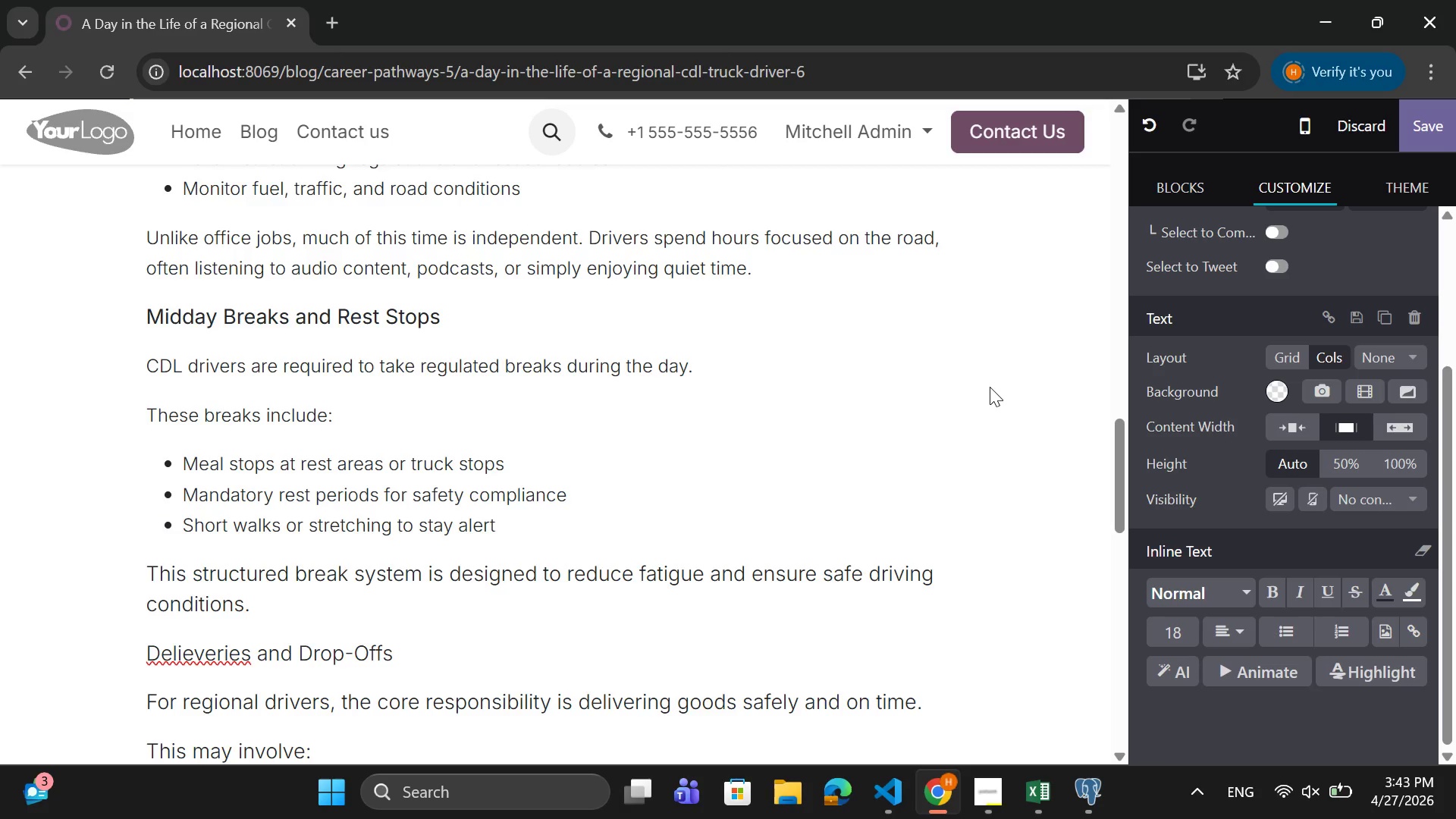 
key(Enter)
 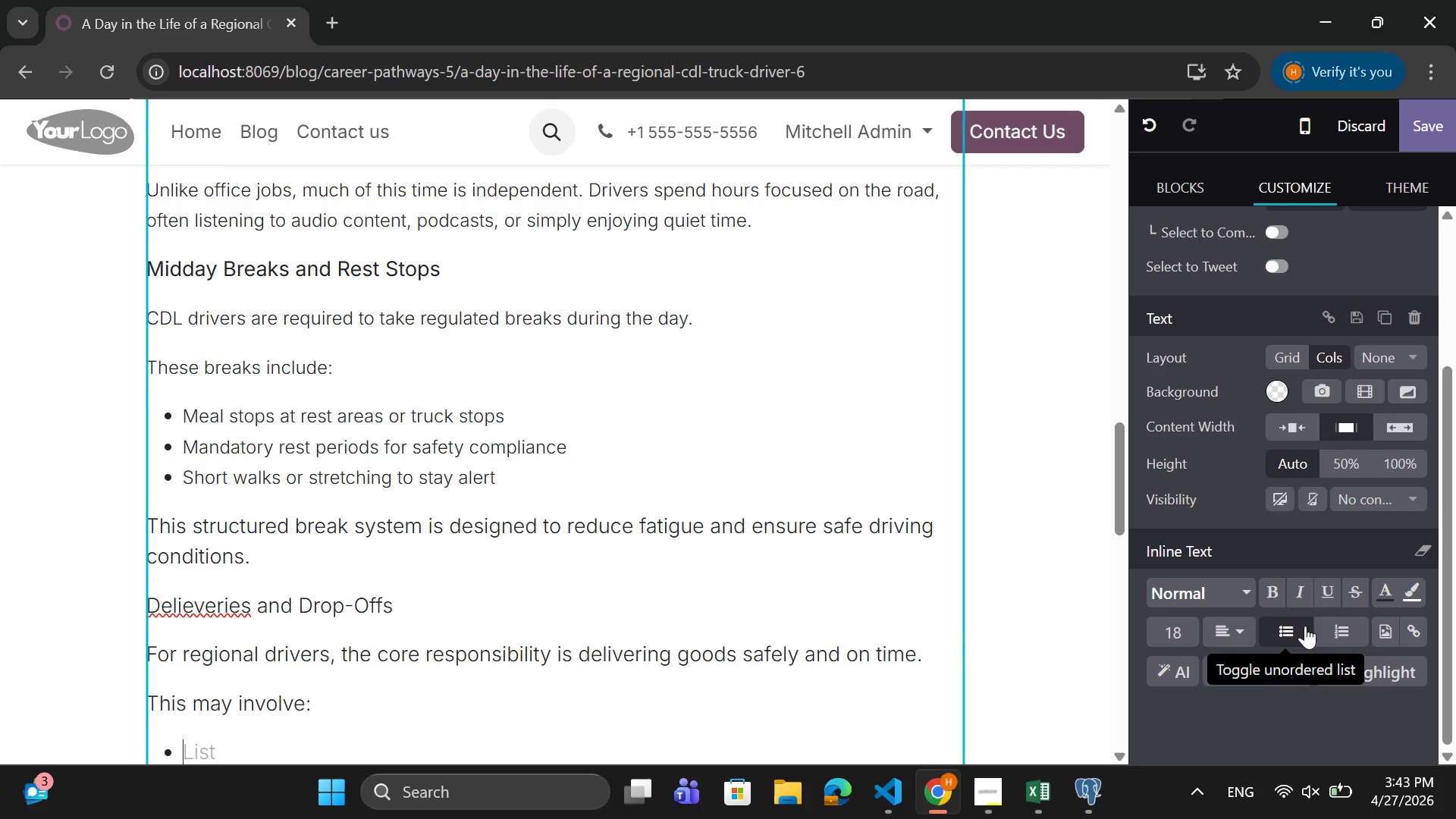 
type(LoADING)
key(Backspace)
key(Backspace)
key(Backspace)
key(Backspace)
key(Backspace)
type(ading or unloading dreigh)
key(Backspace)
key(Backspace)
key(Backspace)
key(Backspace)
key(Backspace)
key(Backspace)
type(freight)
 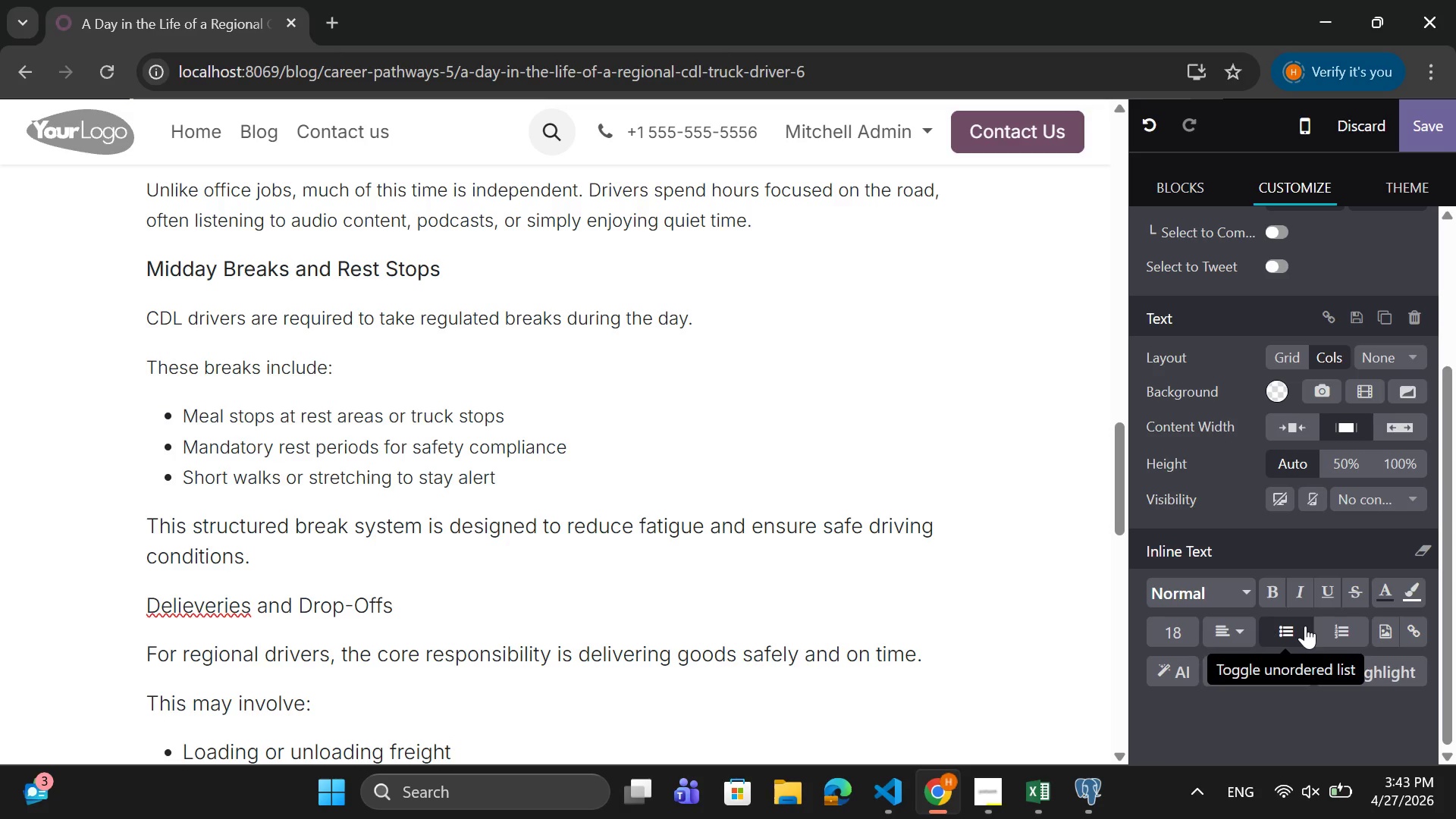 
key(Enter)
 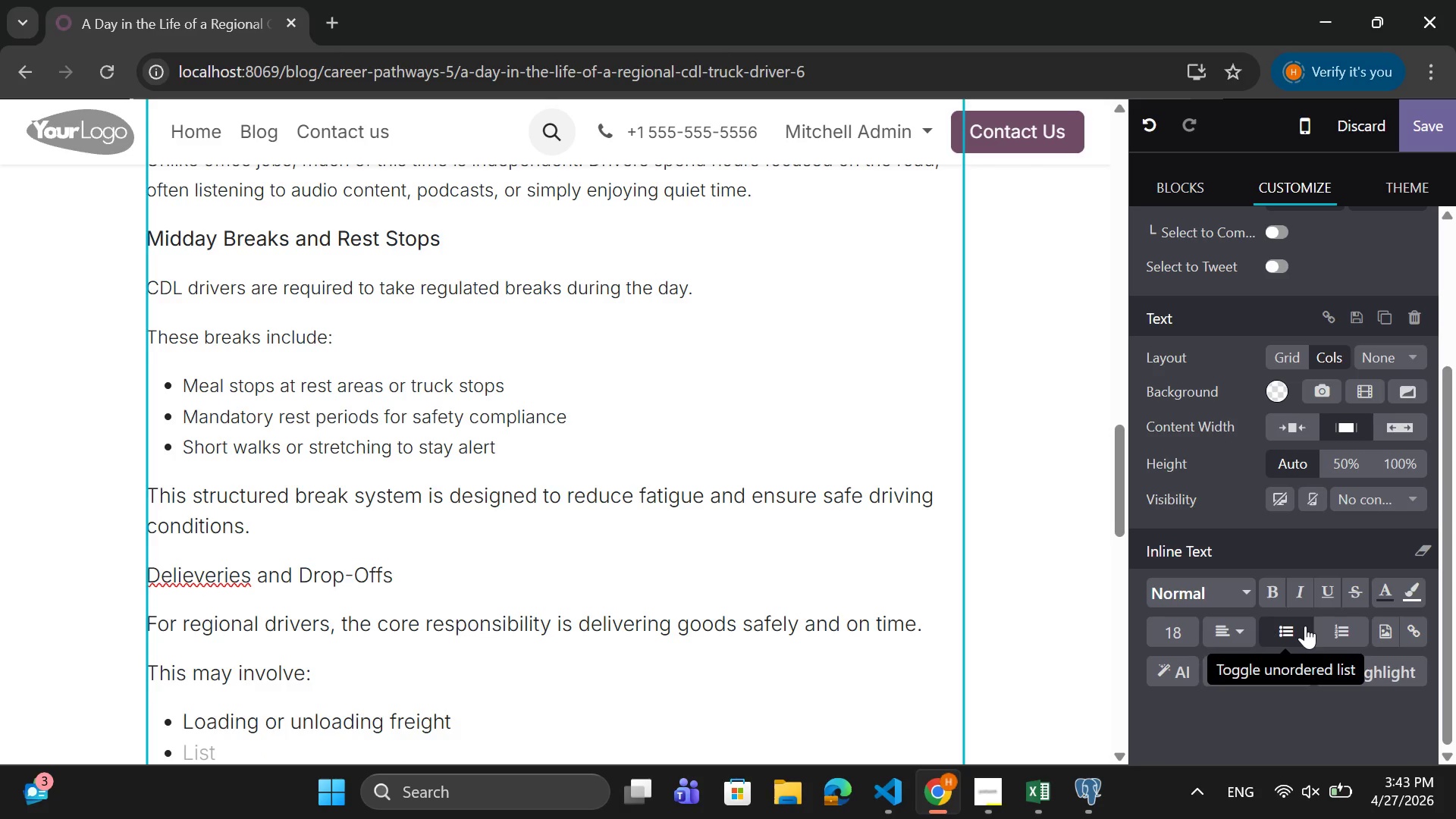 
type(COO)
key(Backspace)
key(Backspace)
type(oordinating with warehouse staff)
 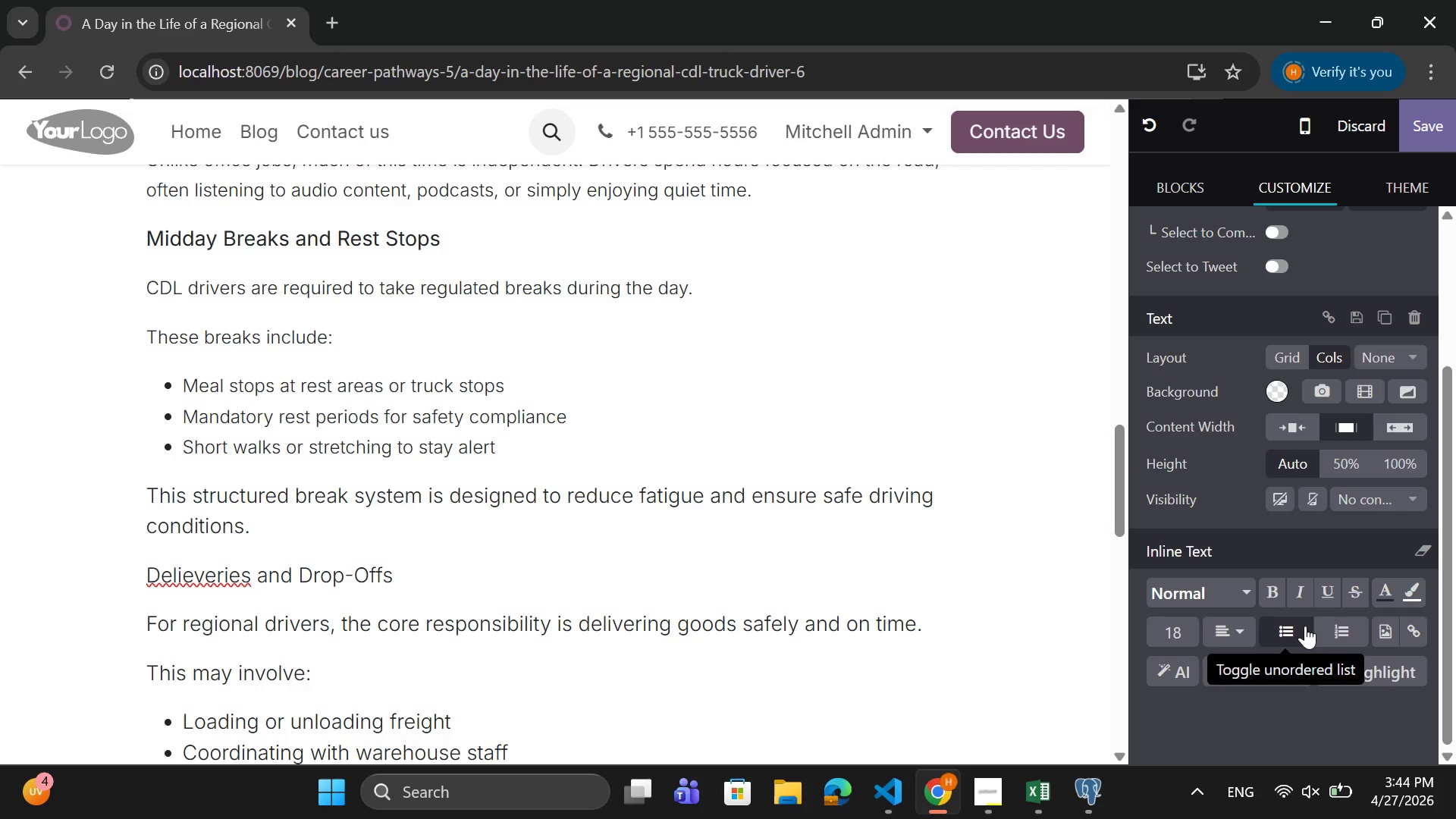 
key(Enter)
 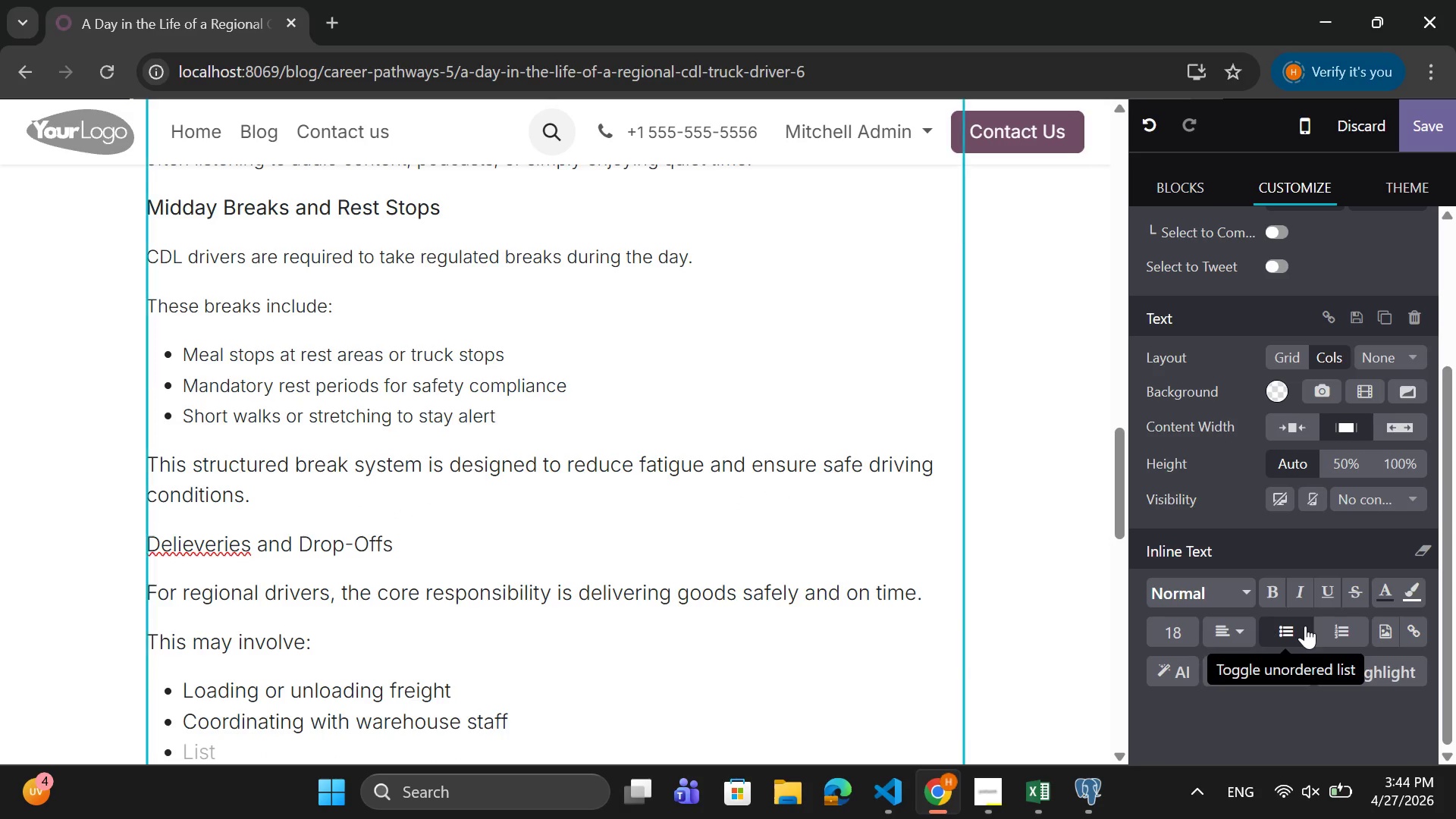 
type(x)
key(Backspace)
type(Completing delievery documentation)
 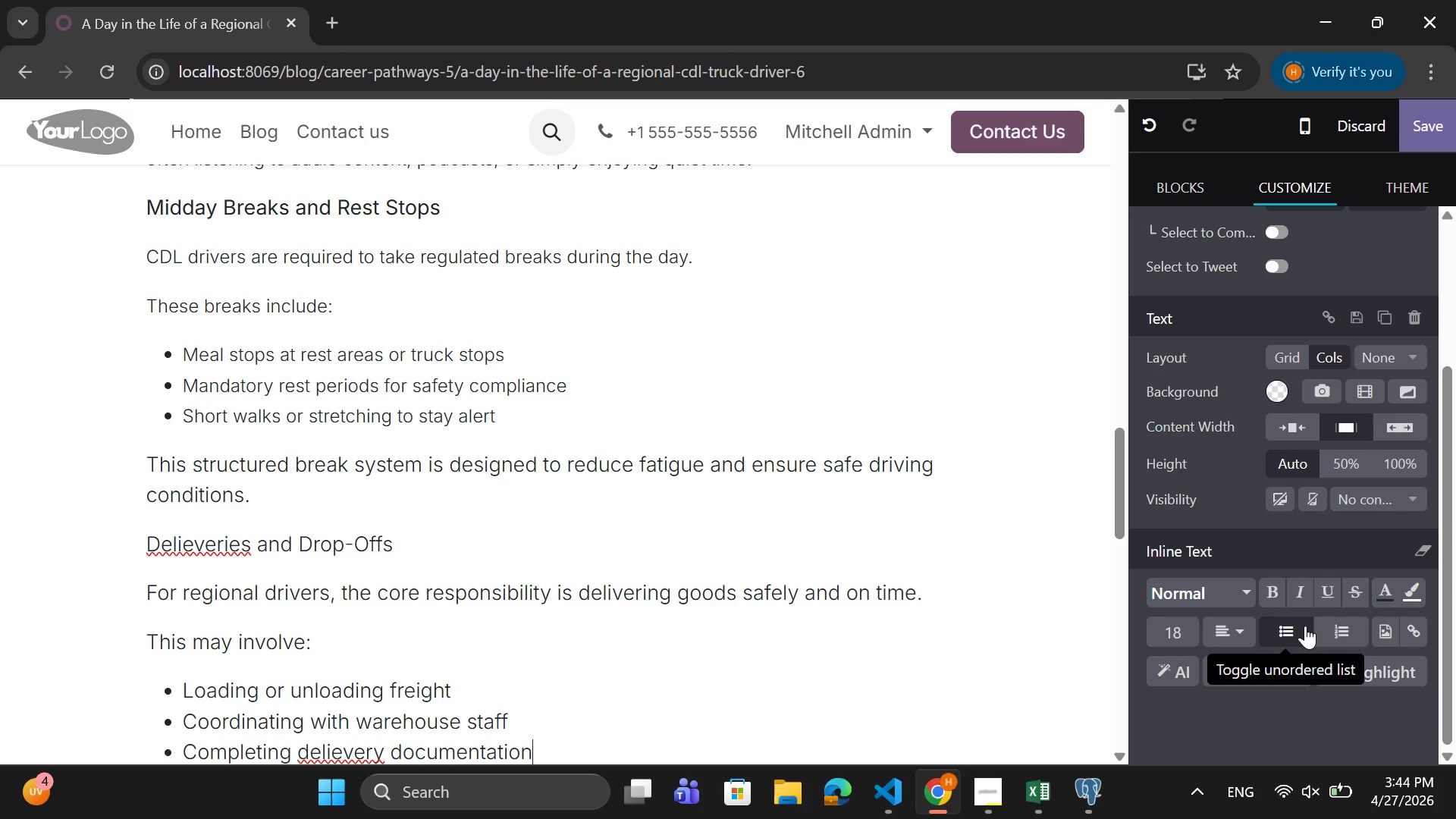 
key(Enter)
 